 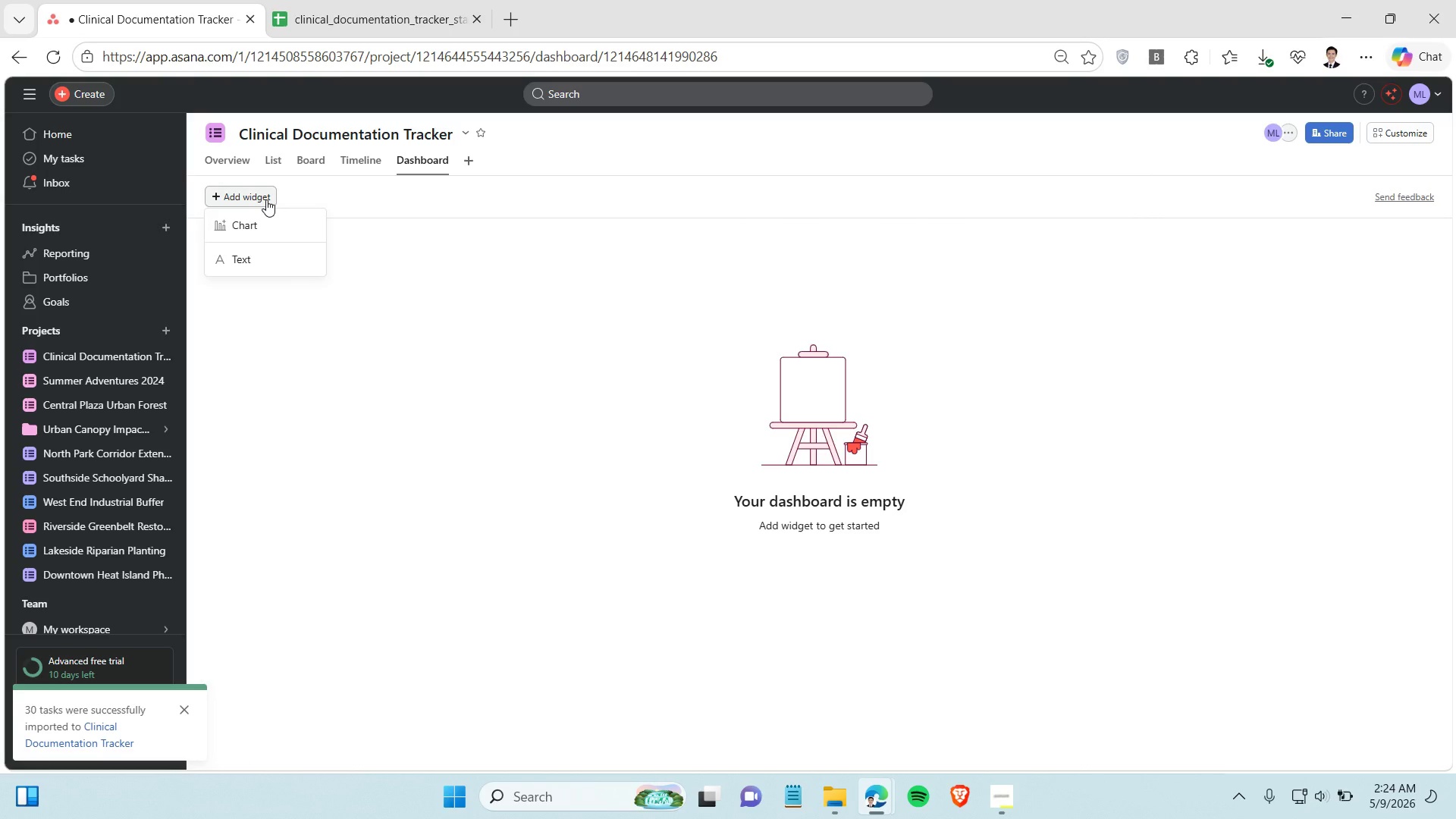 
left_click([300, 236])
 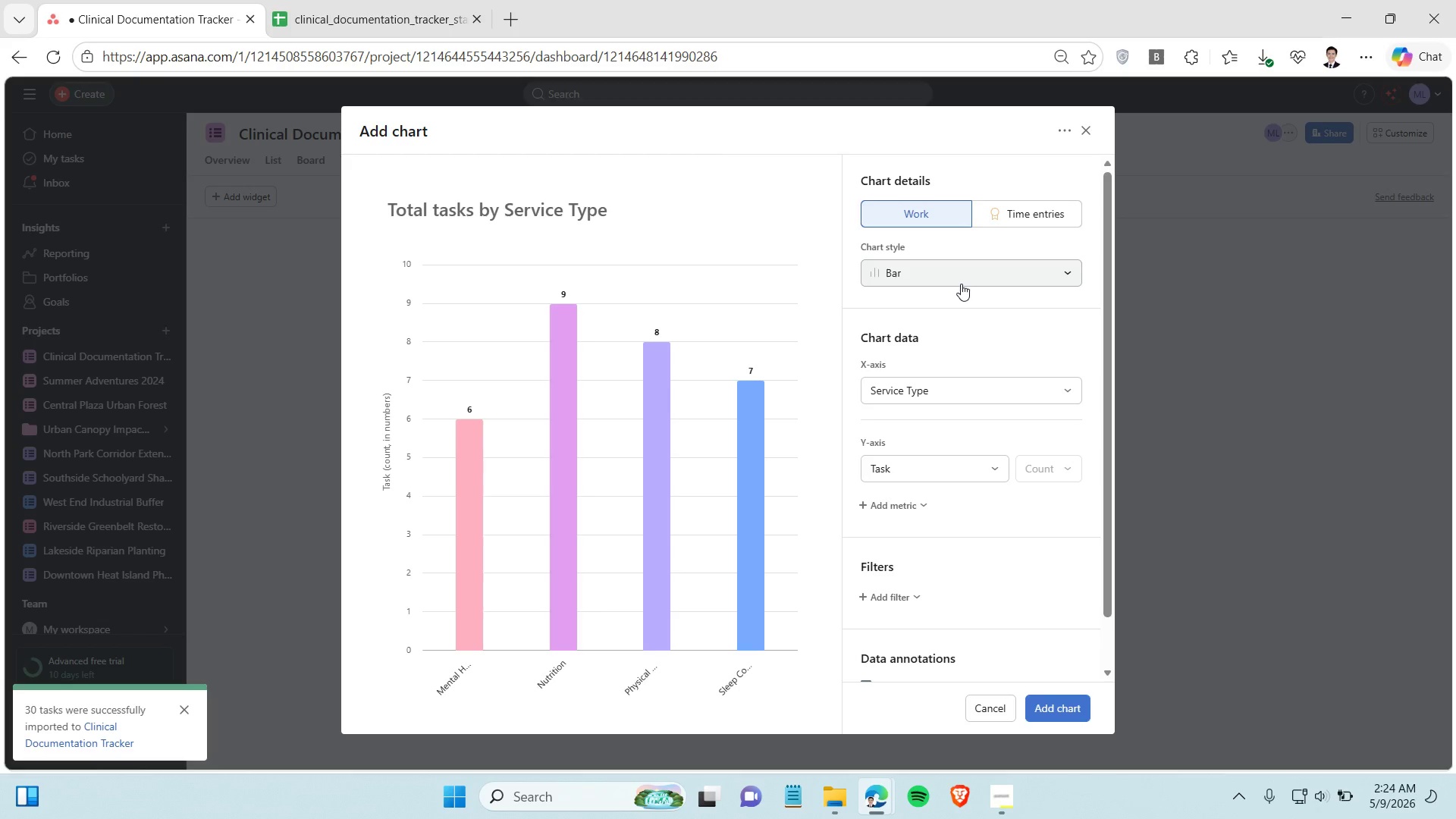 
left_click([962, 394])
 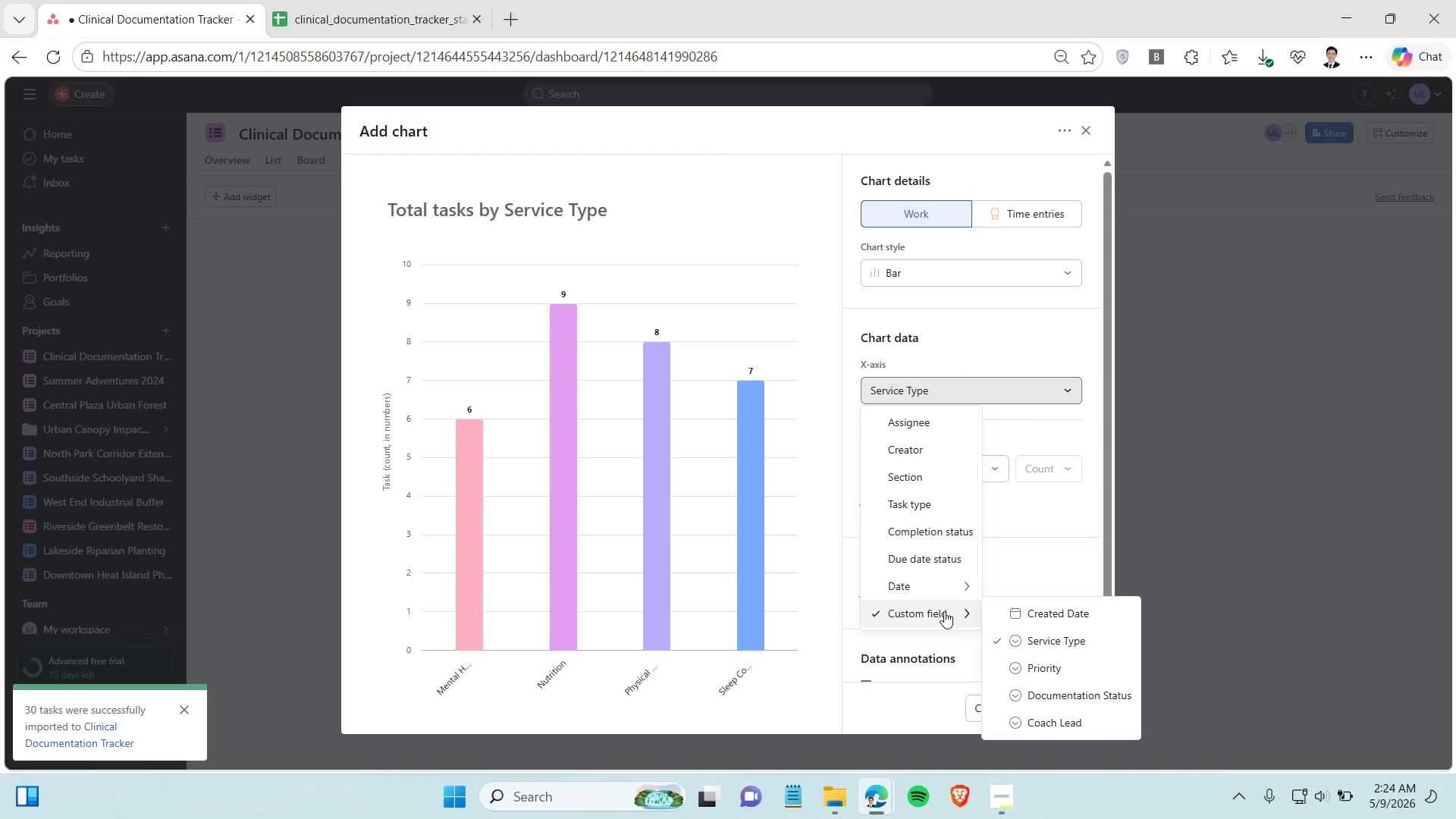 
scroll: coordinate [1049, 682], scroll_direction: down, amount: 1.0
 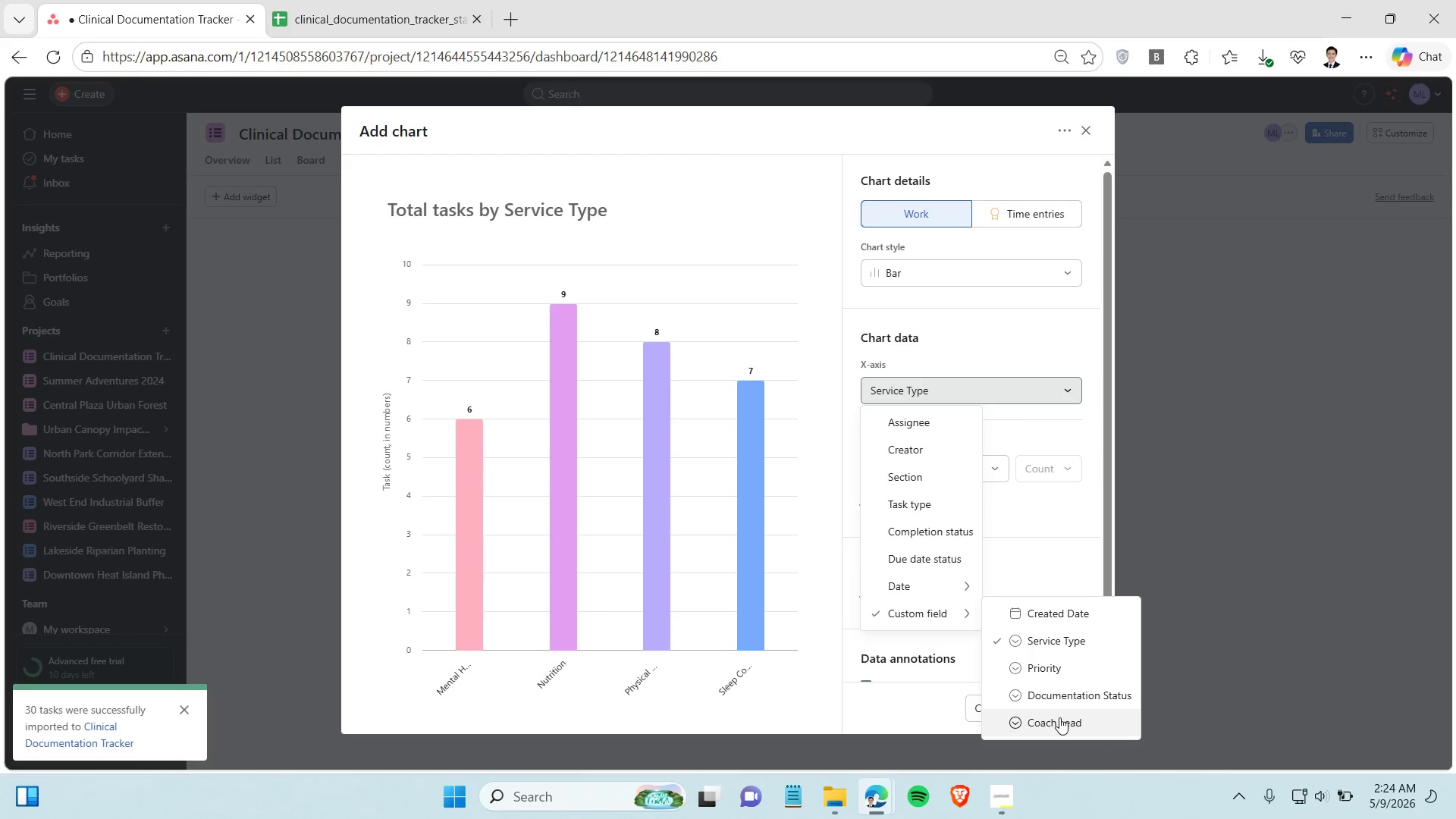 
left_click([1059, 717])
 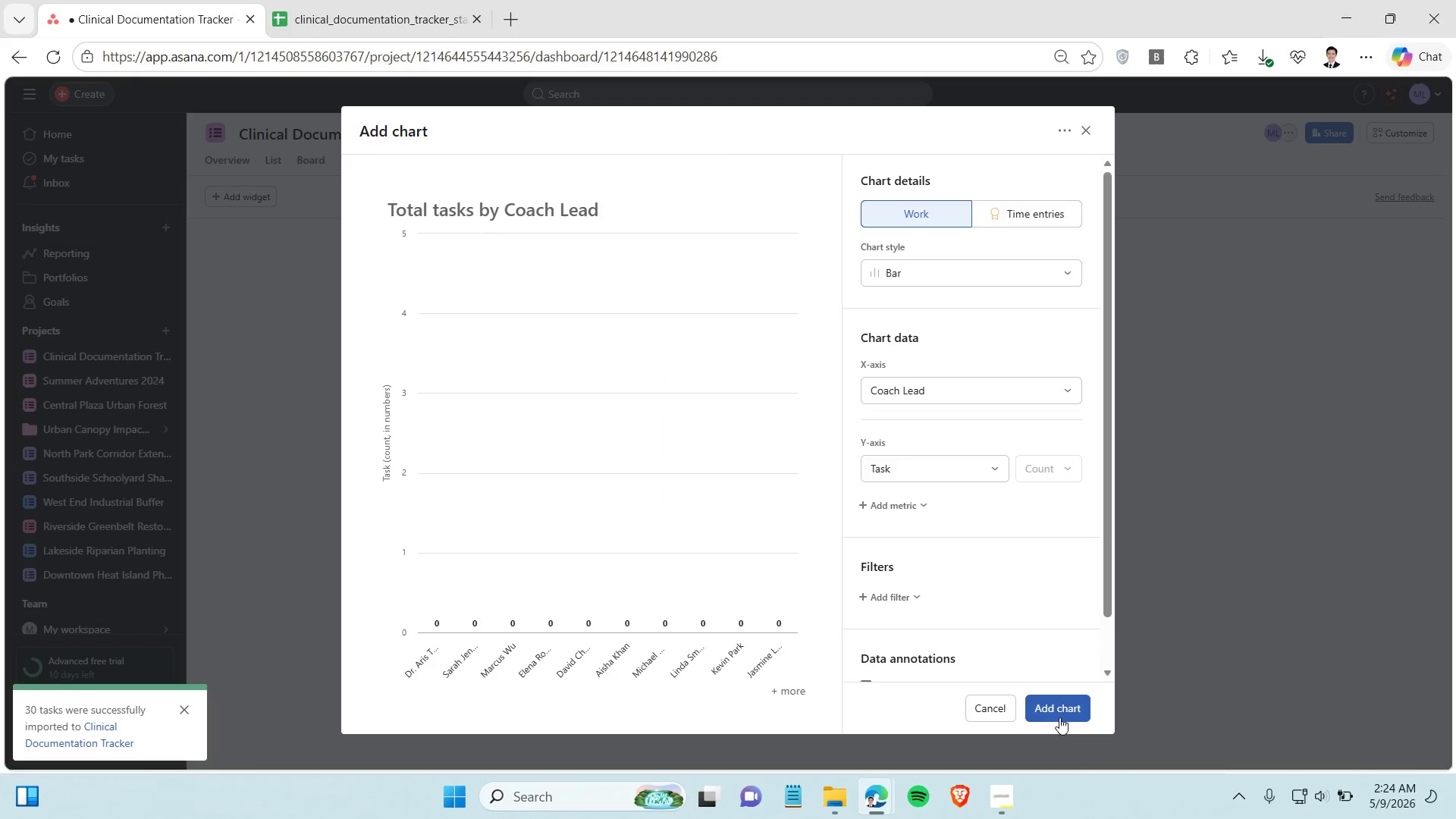 
wait(5.52)
 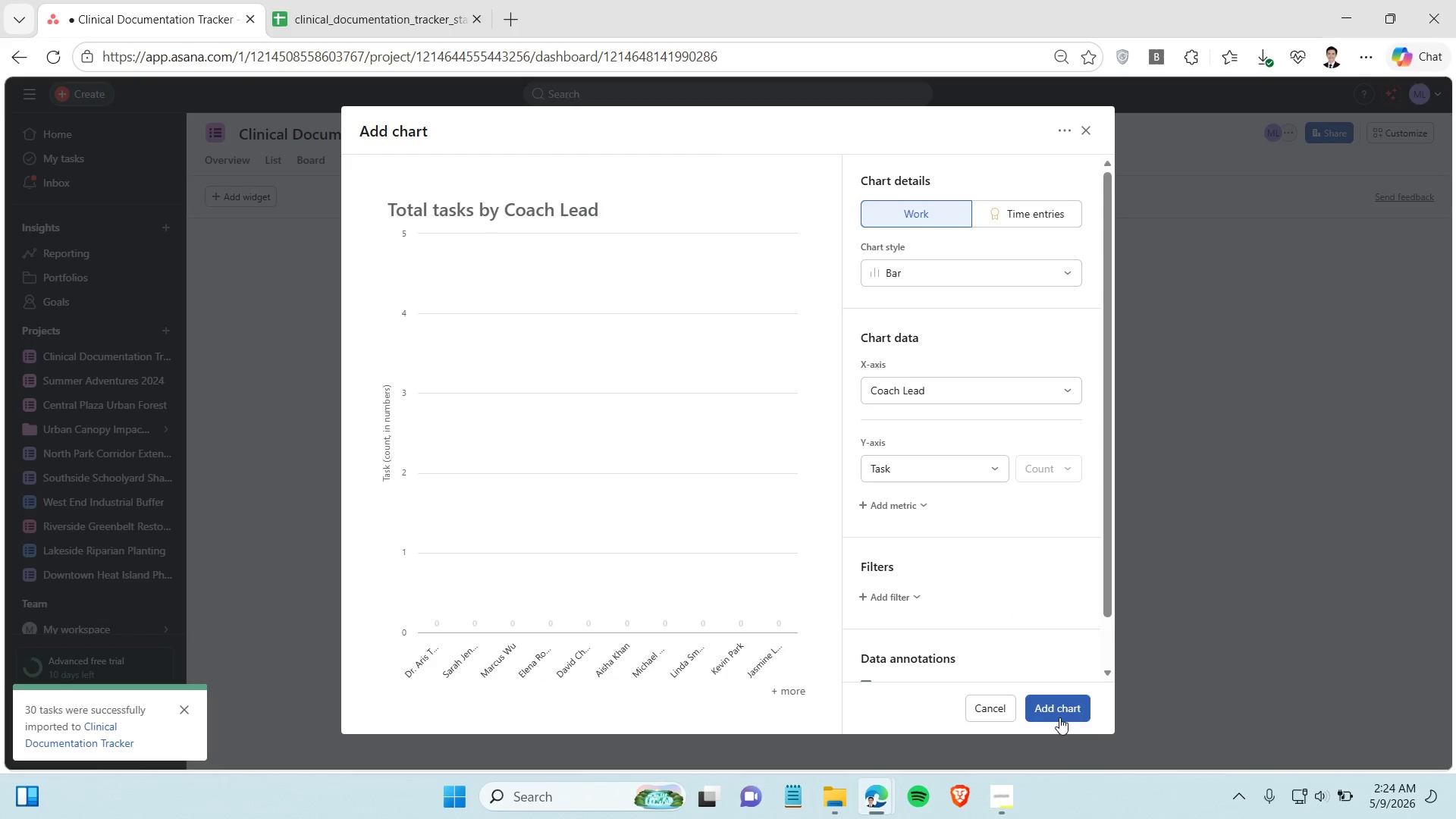 
left_click([1087, 137])
 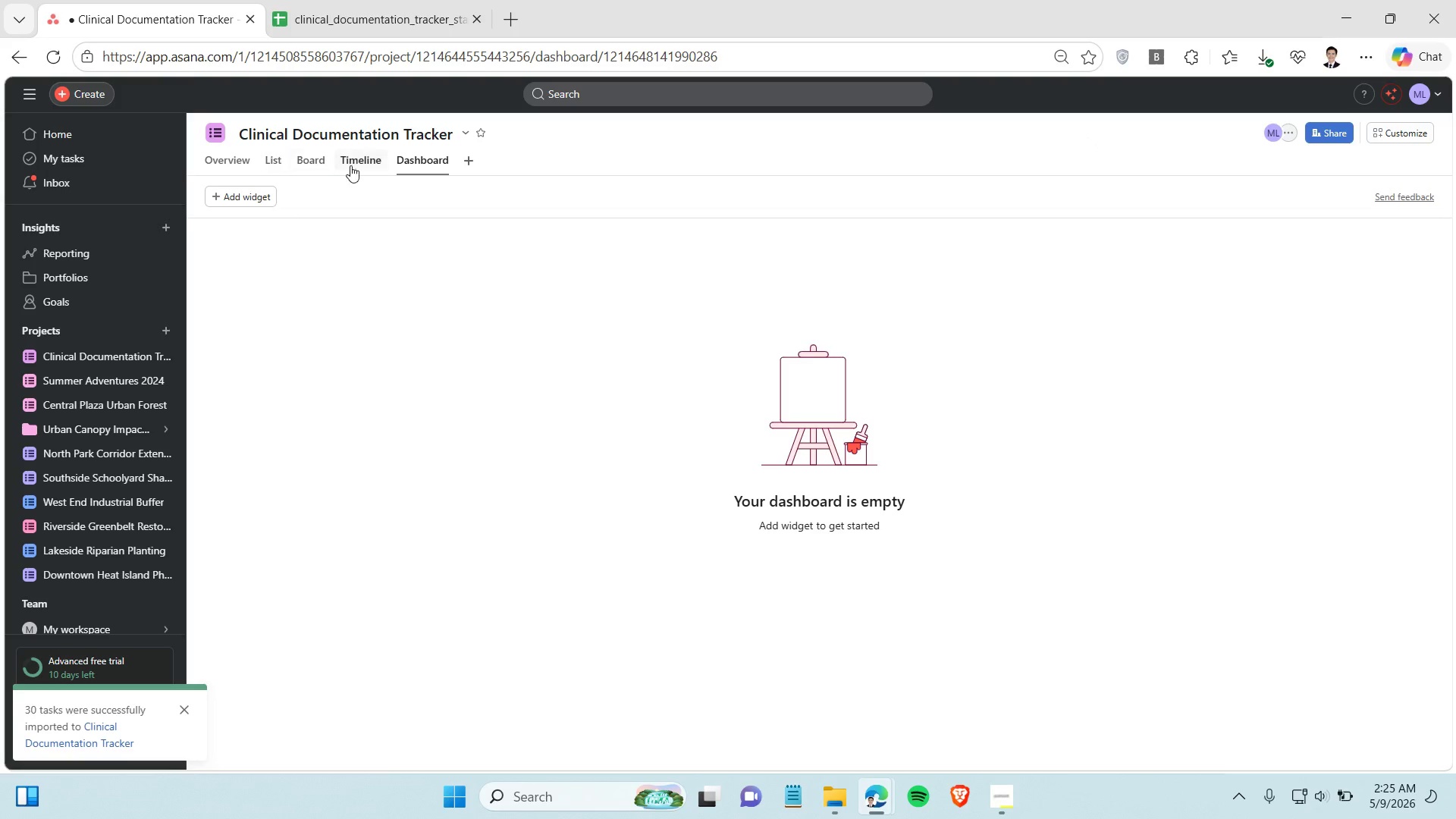 
left_click([307, 165])
 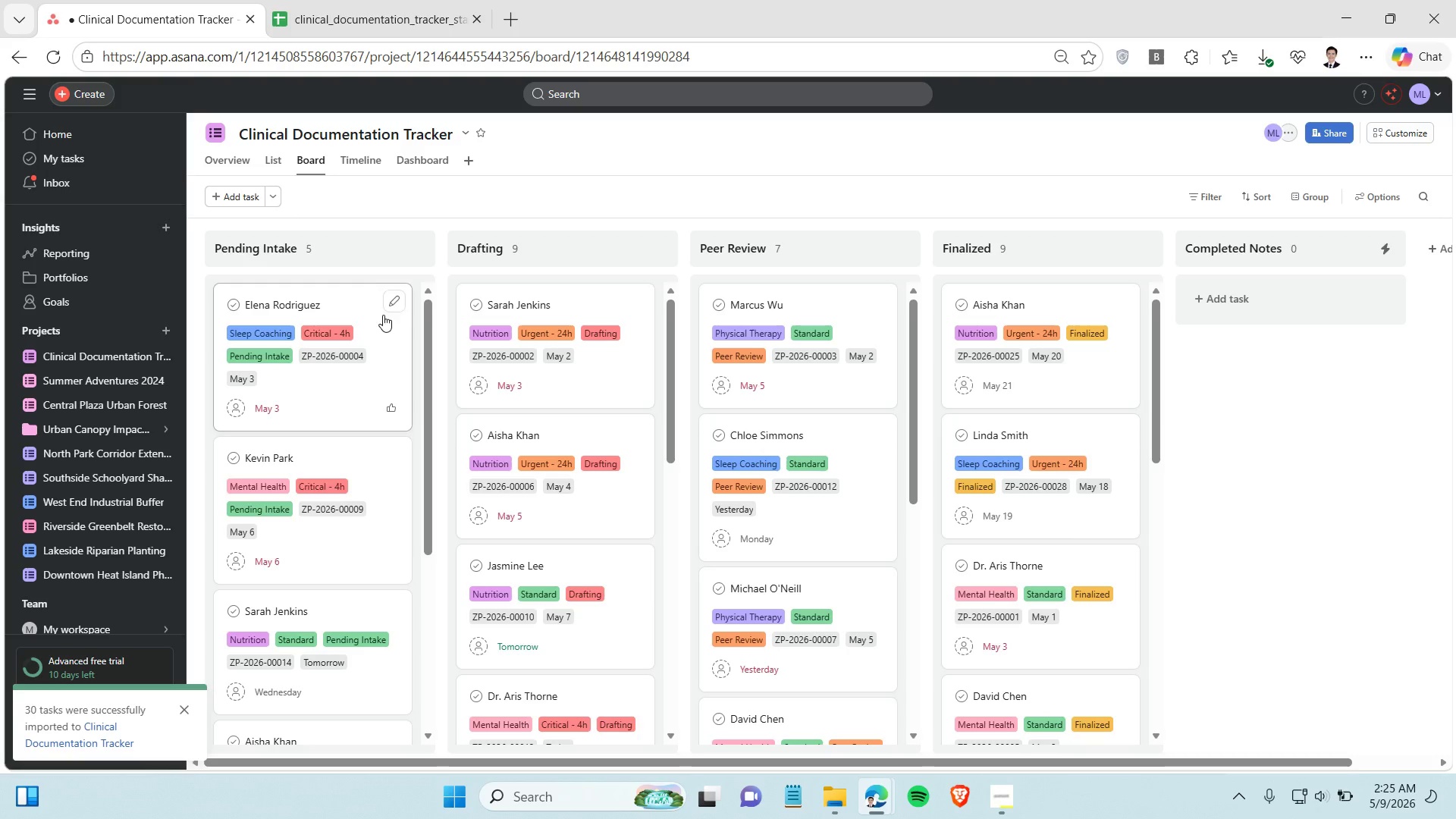 
wait(6.55)
 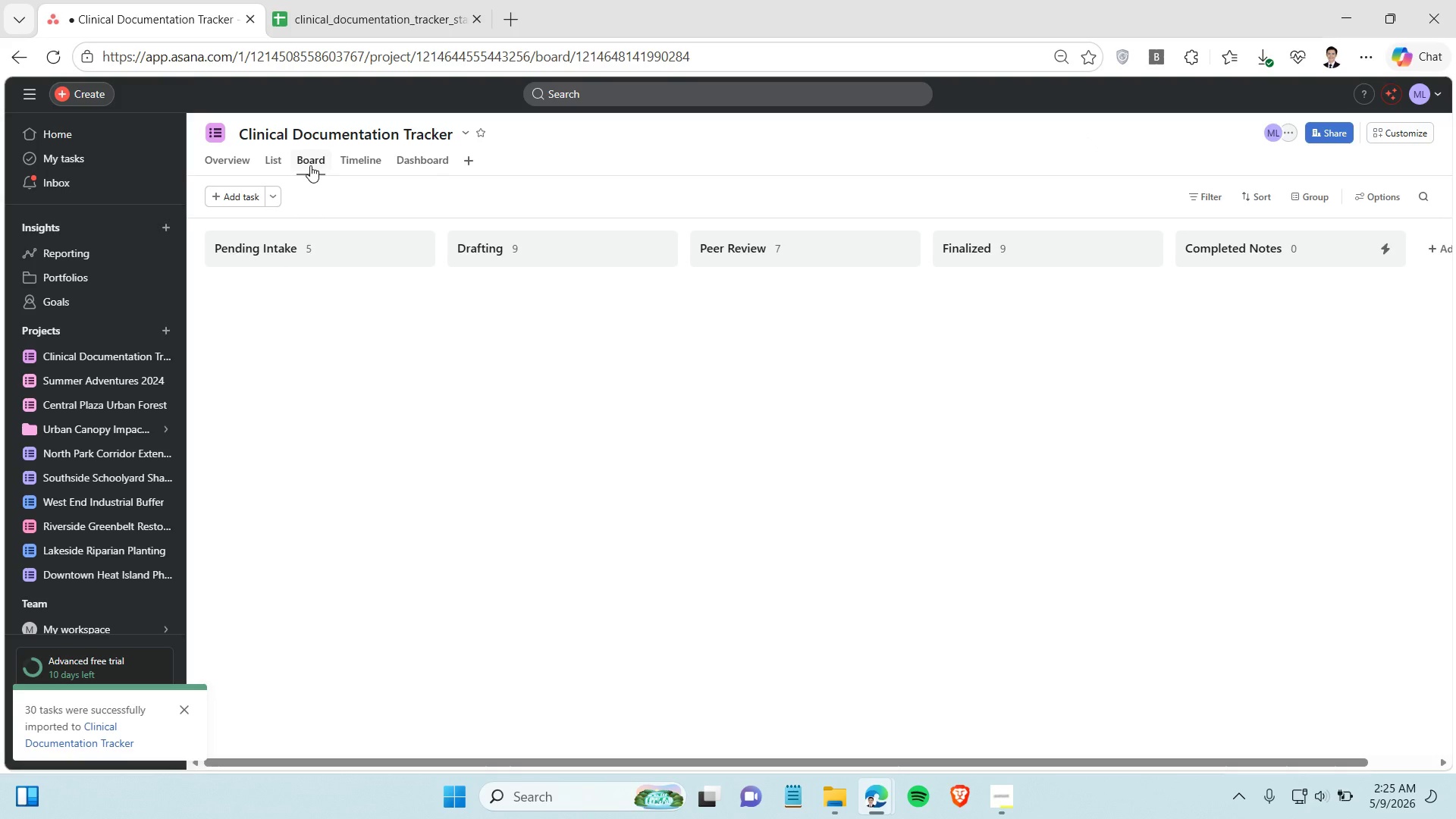 
left_click([393, 303])
 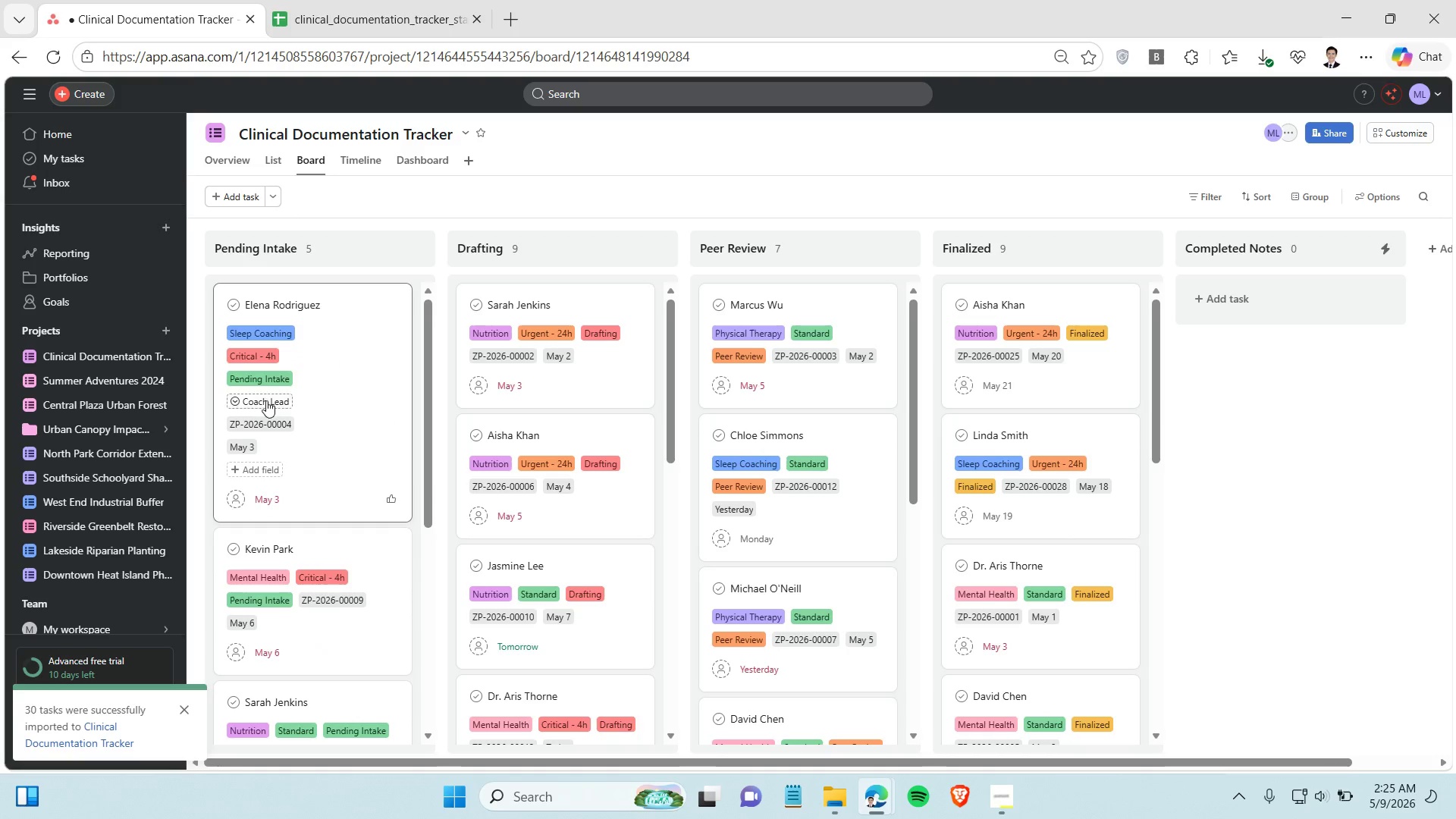 
left_click([266, 400])
 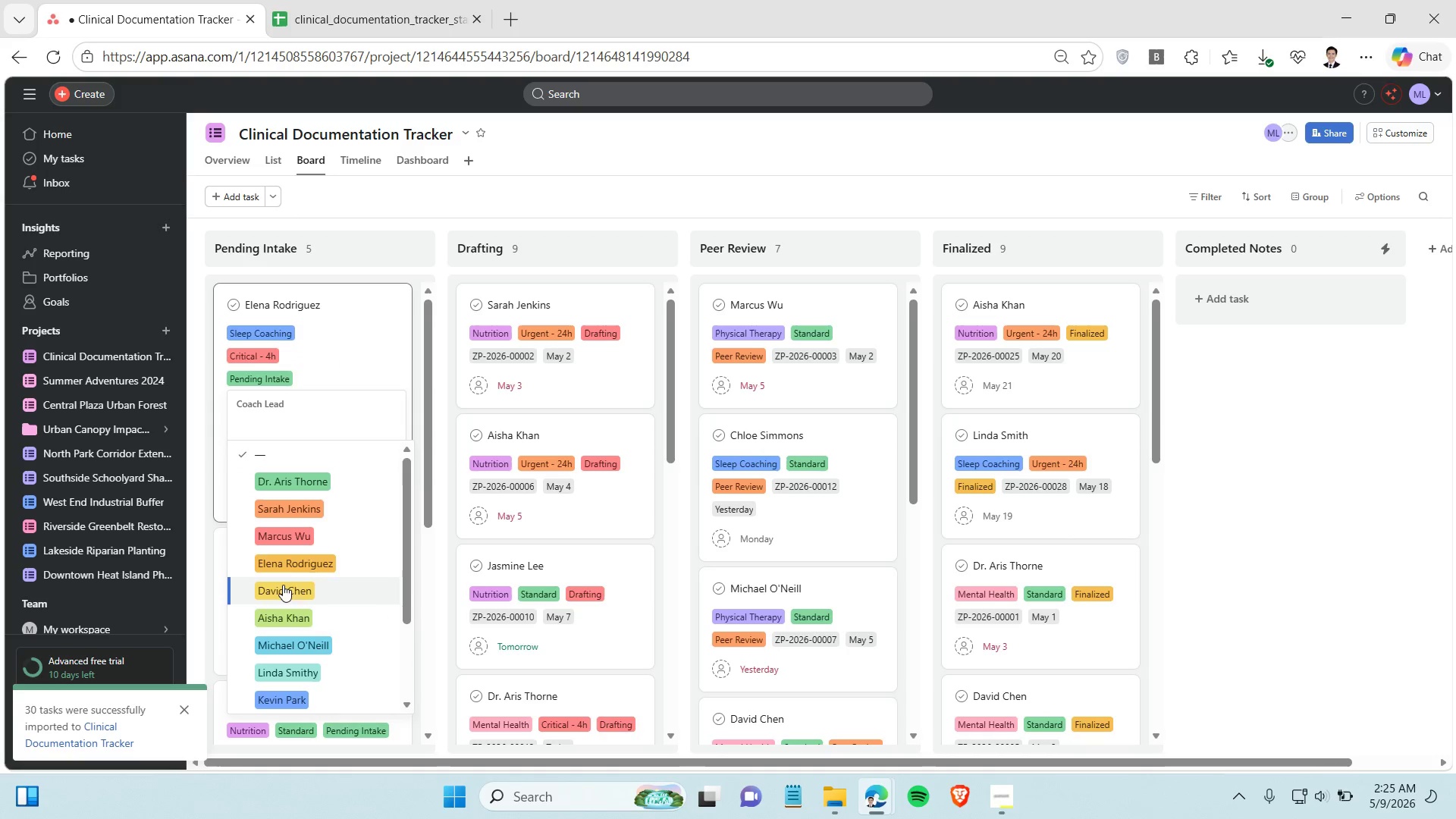 
left_click([287, 563])
 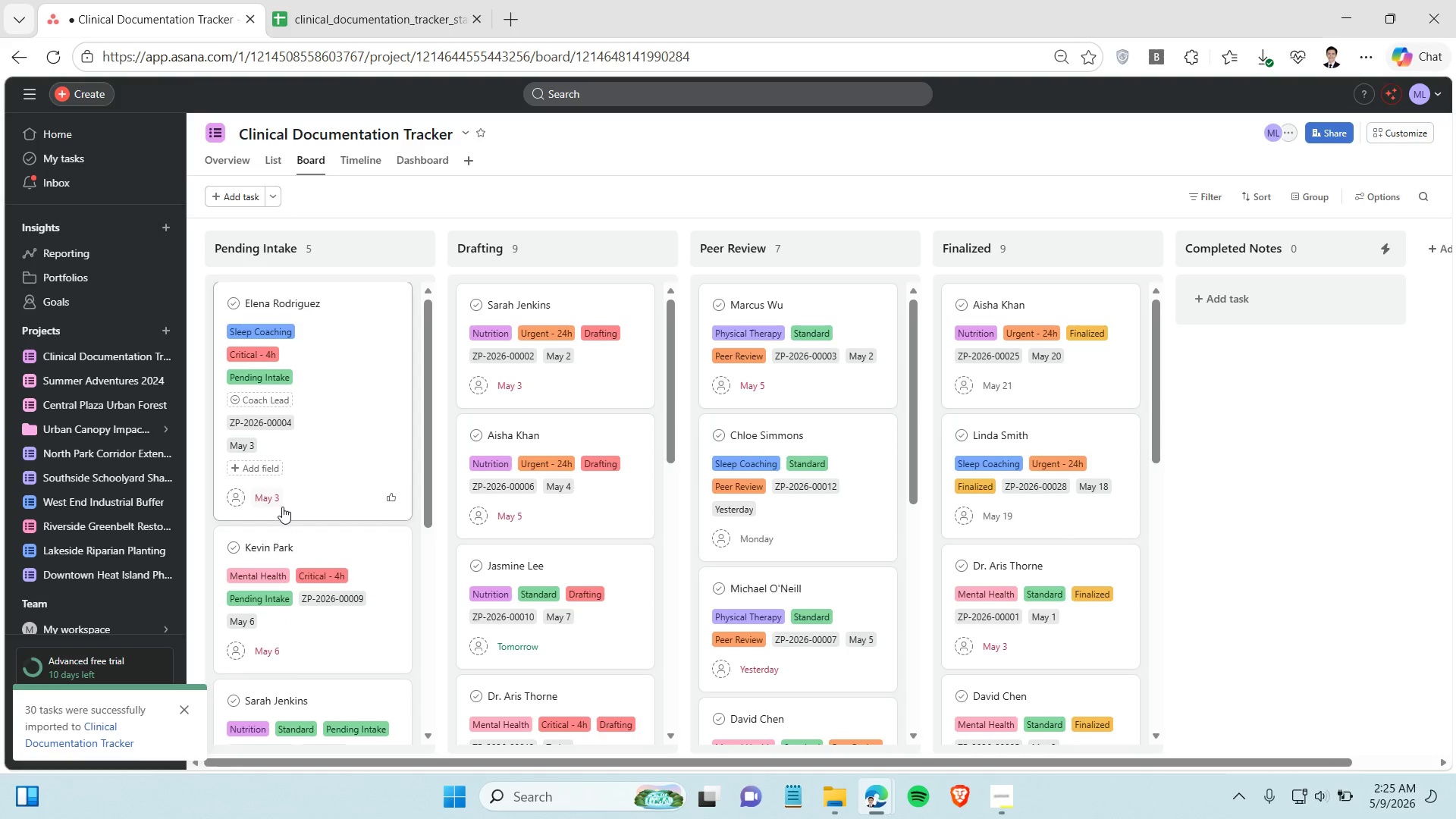 
scroll: coordinate [282, 507], scroll_direction: down, amount: 1.0
 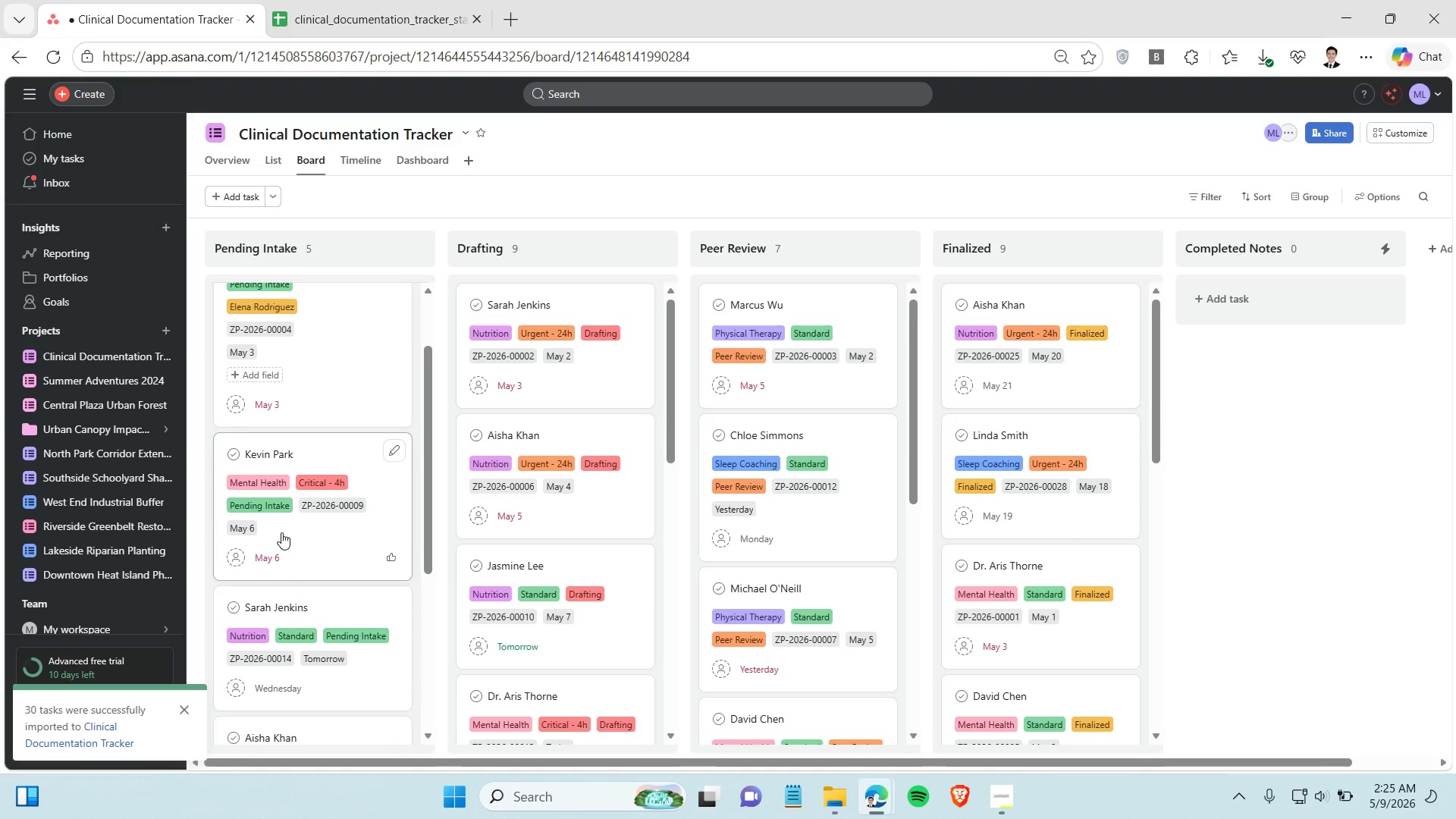 
left_click([281, 532])
 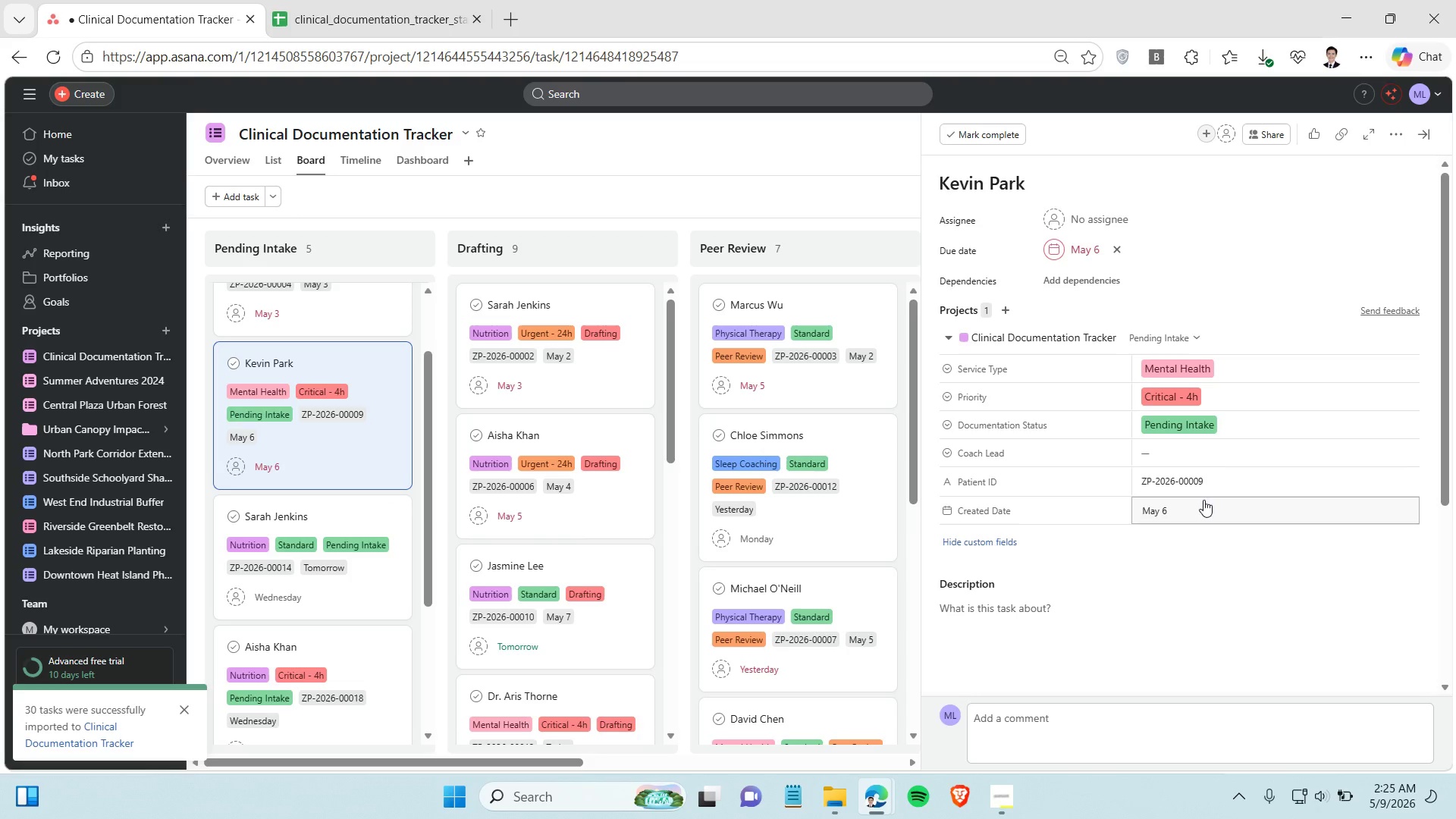 
left_click([1190, 452])
 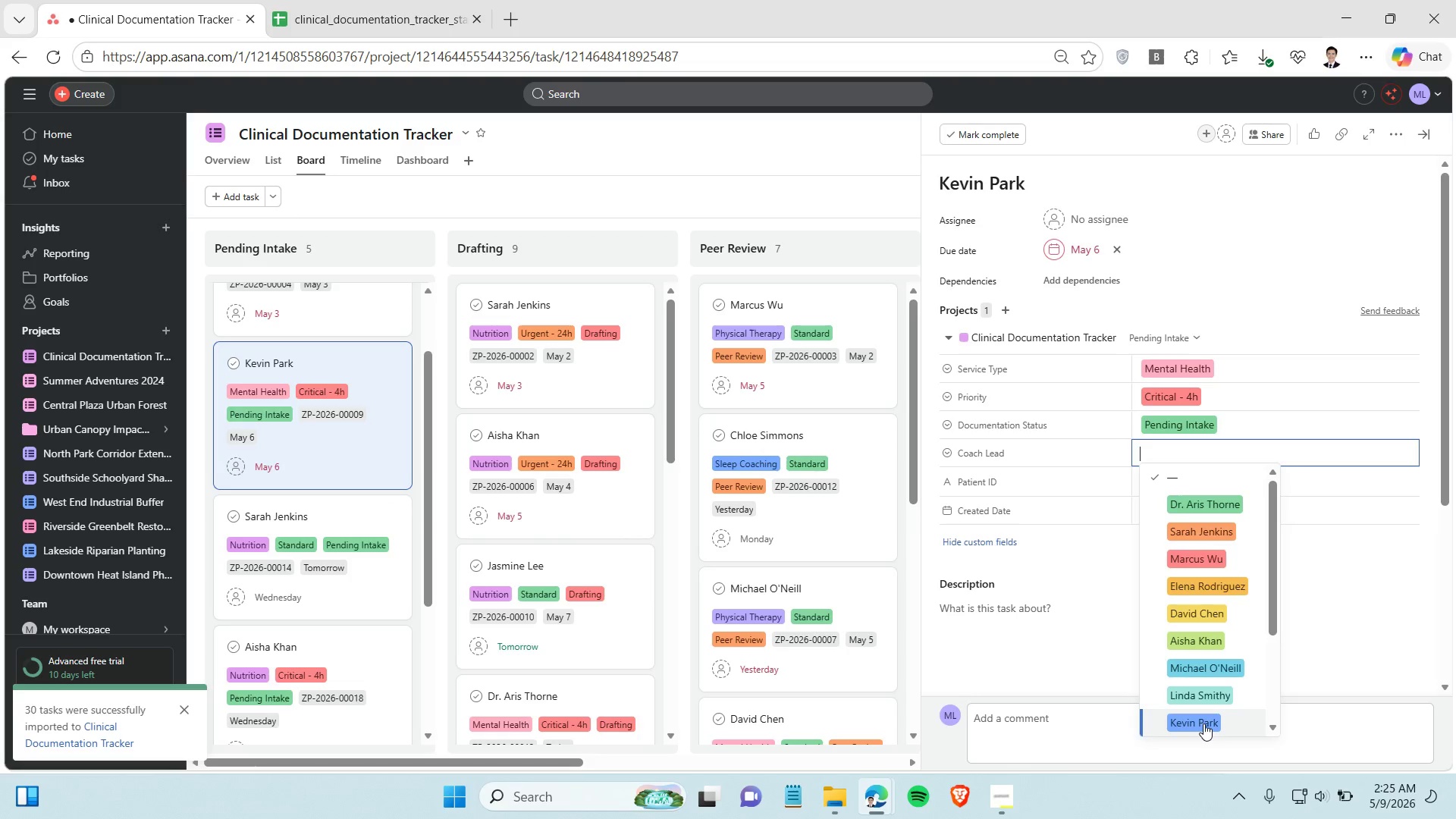 
left_click([1204, 723])
 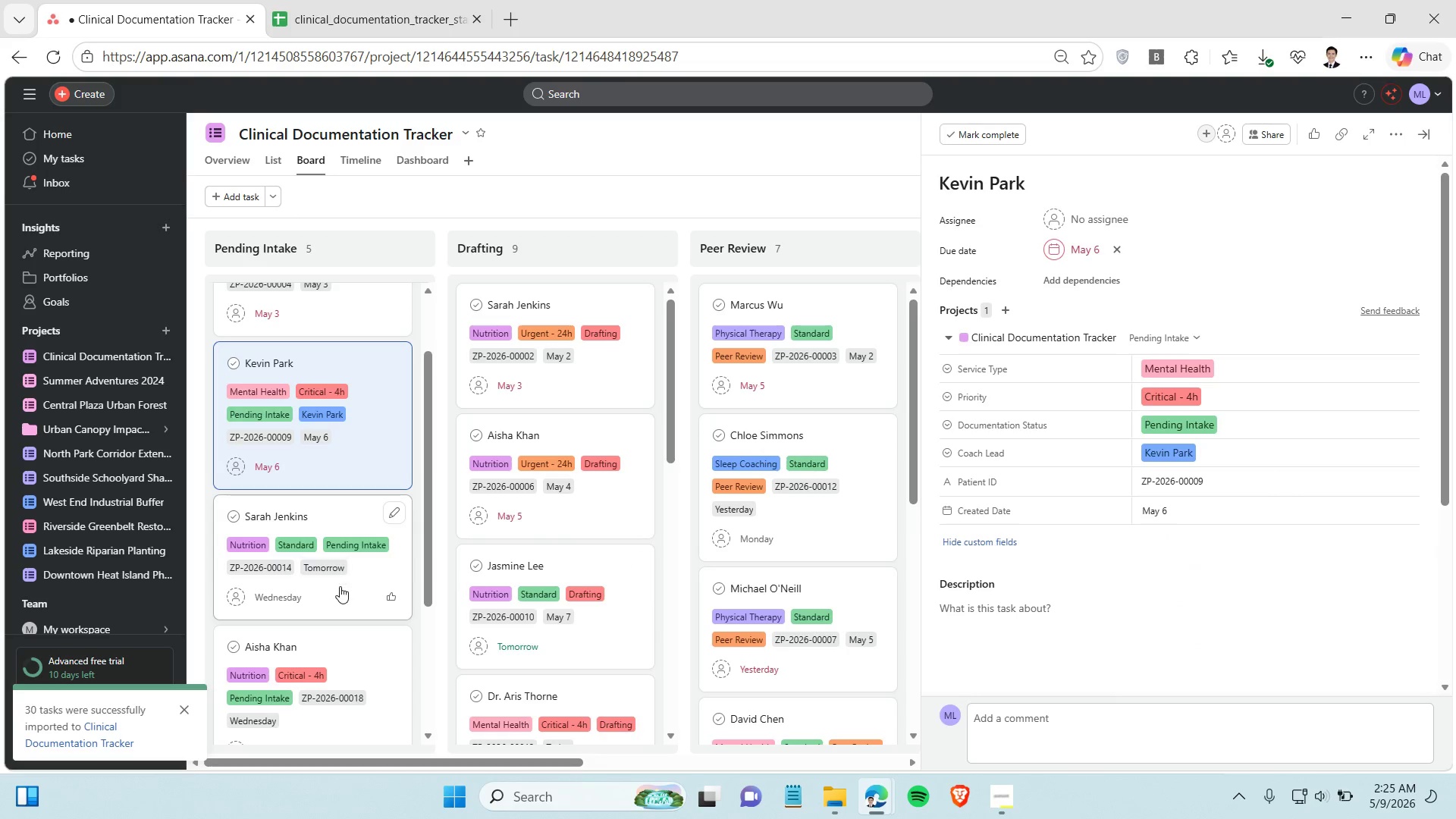 
left_click([339, 592])
 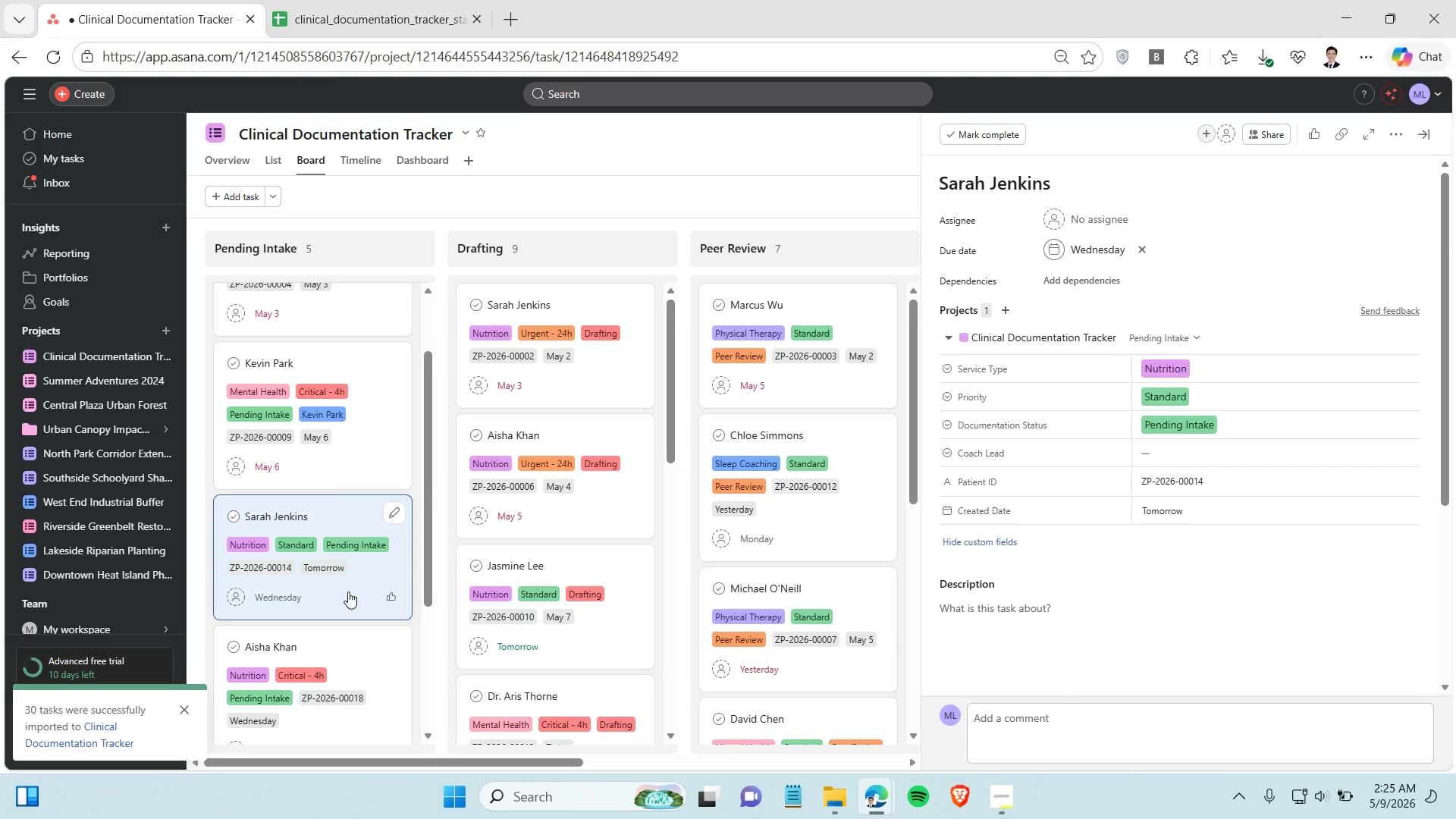 
left_click([1225, 454])
 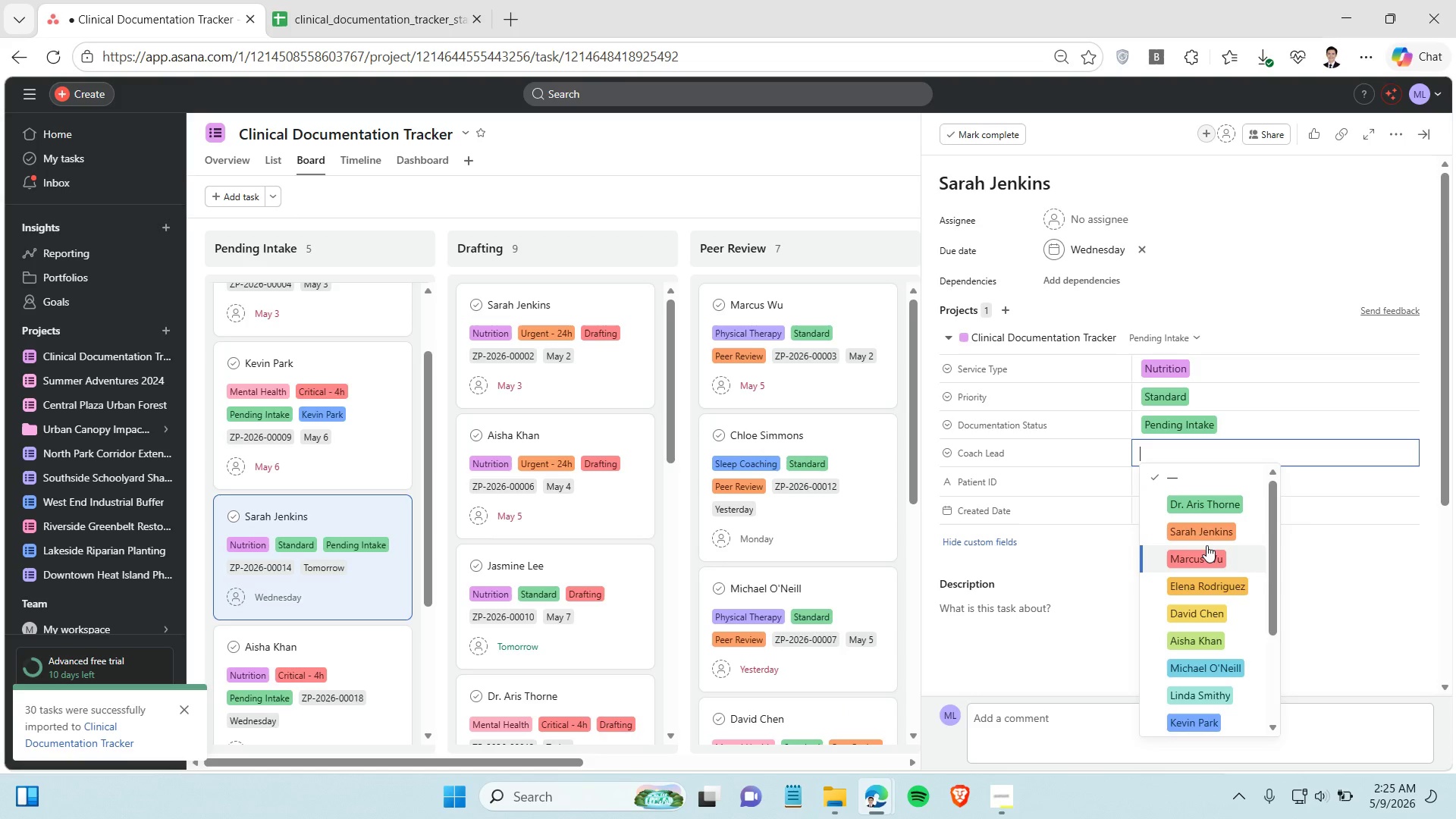 
left_click([1209, 530])
 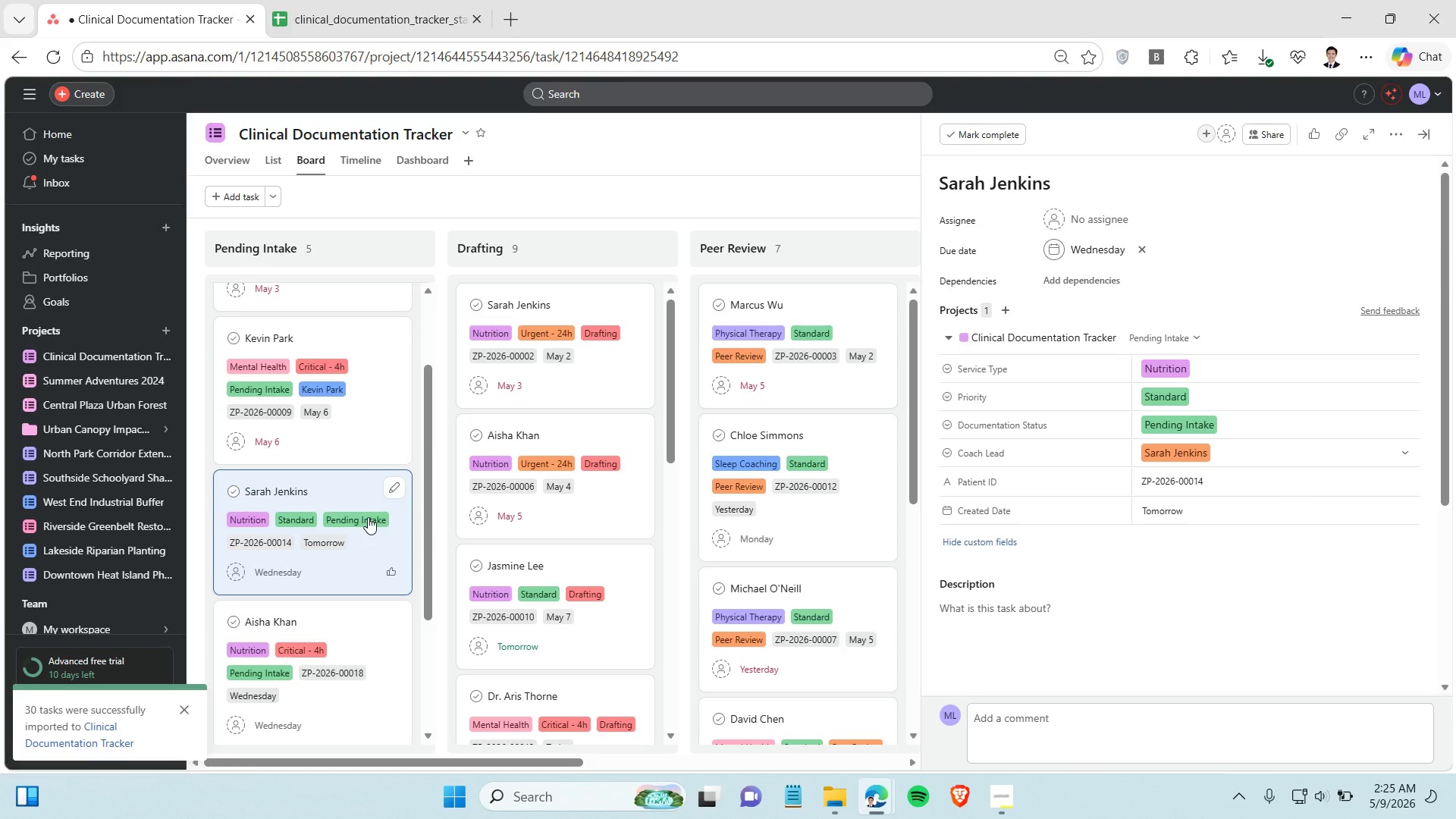 
scroll: coordinate [368, 517], scroll_direction: down, amount: 3.0
 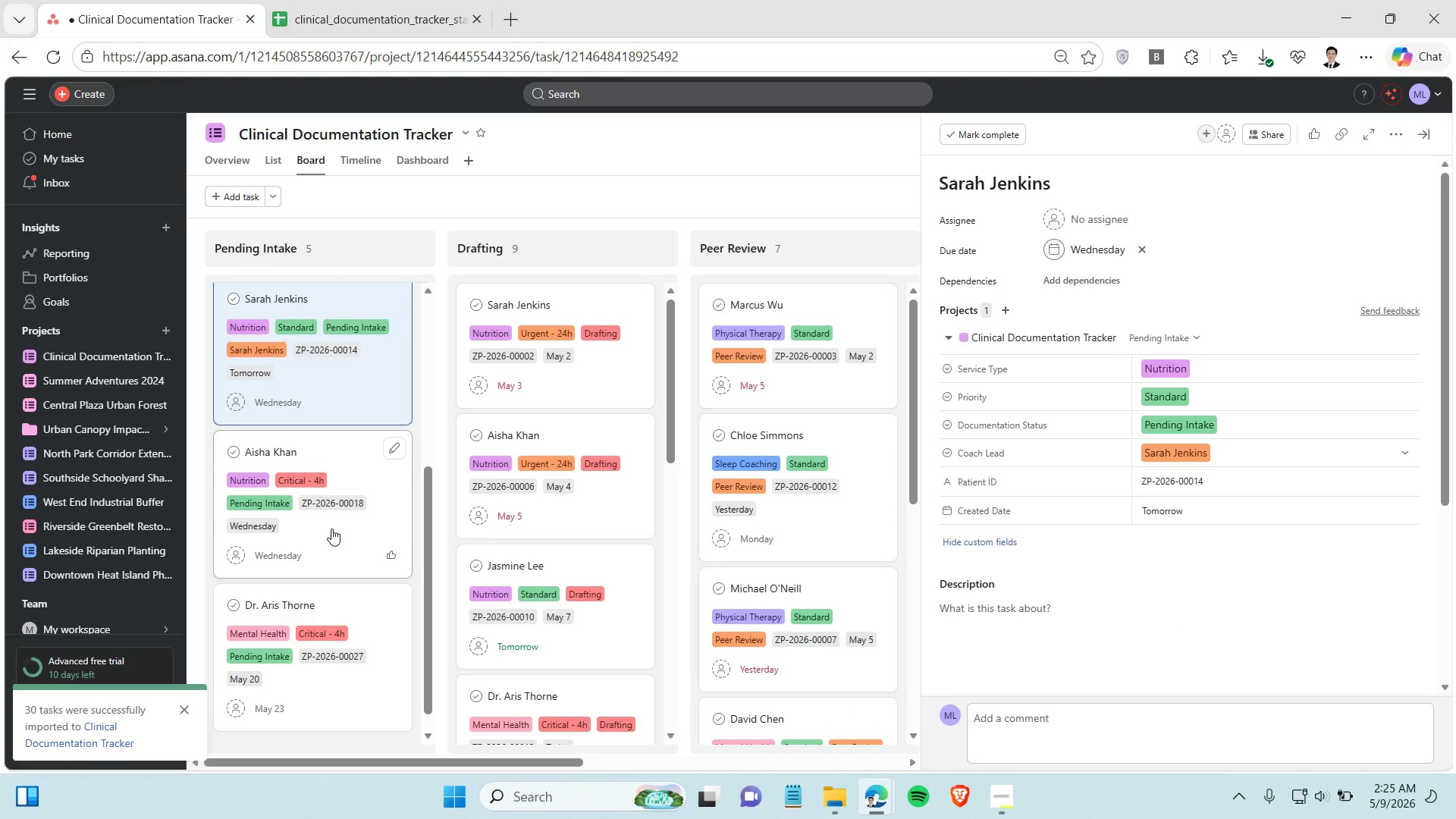 
left_click([331, 529])
 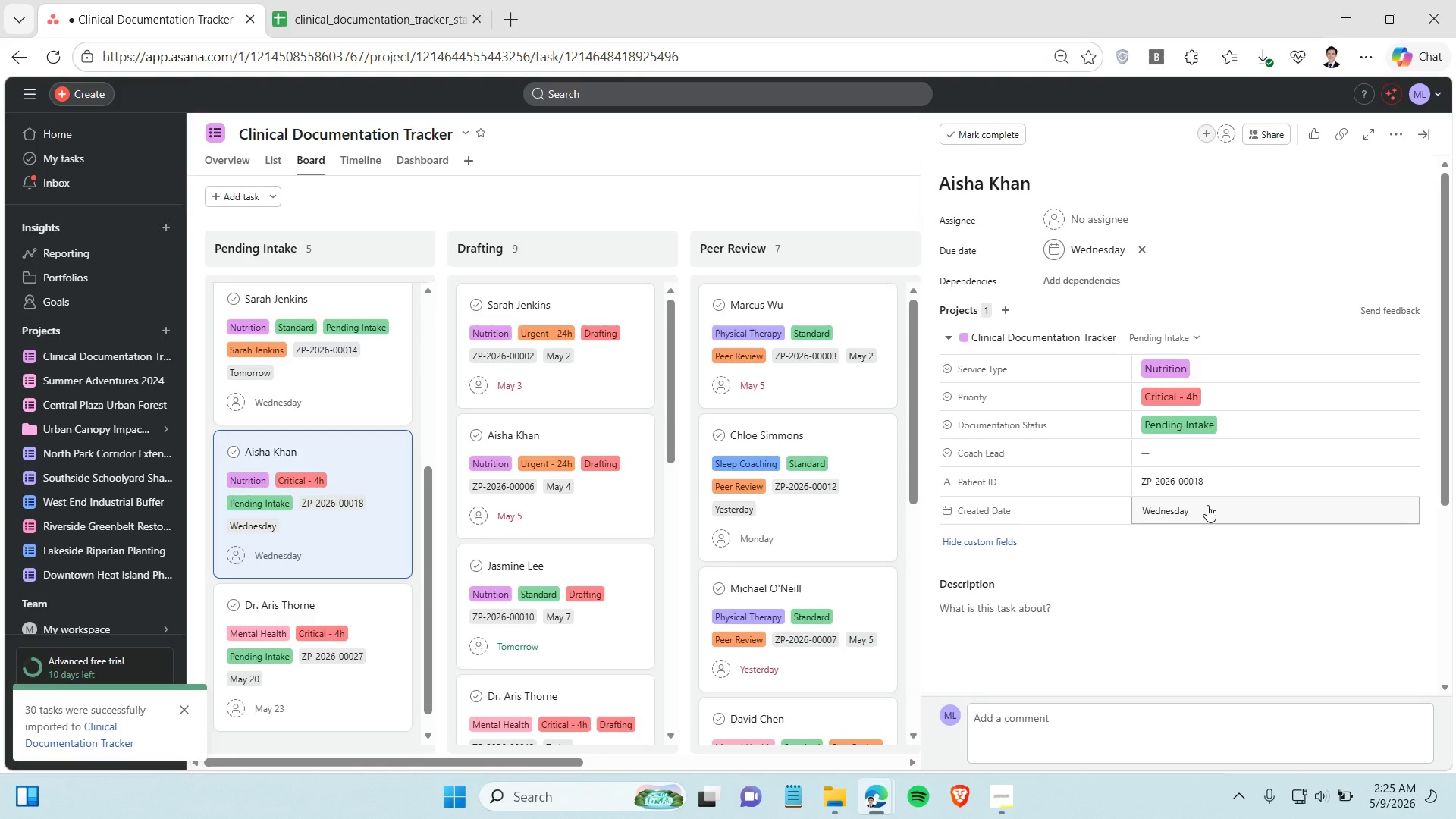 
left_click([1200, 456])
 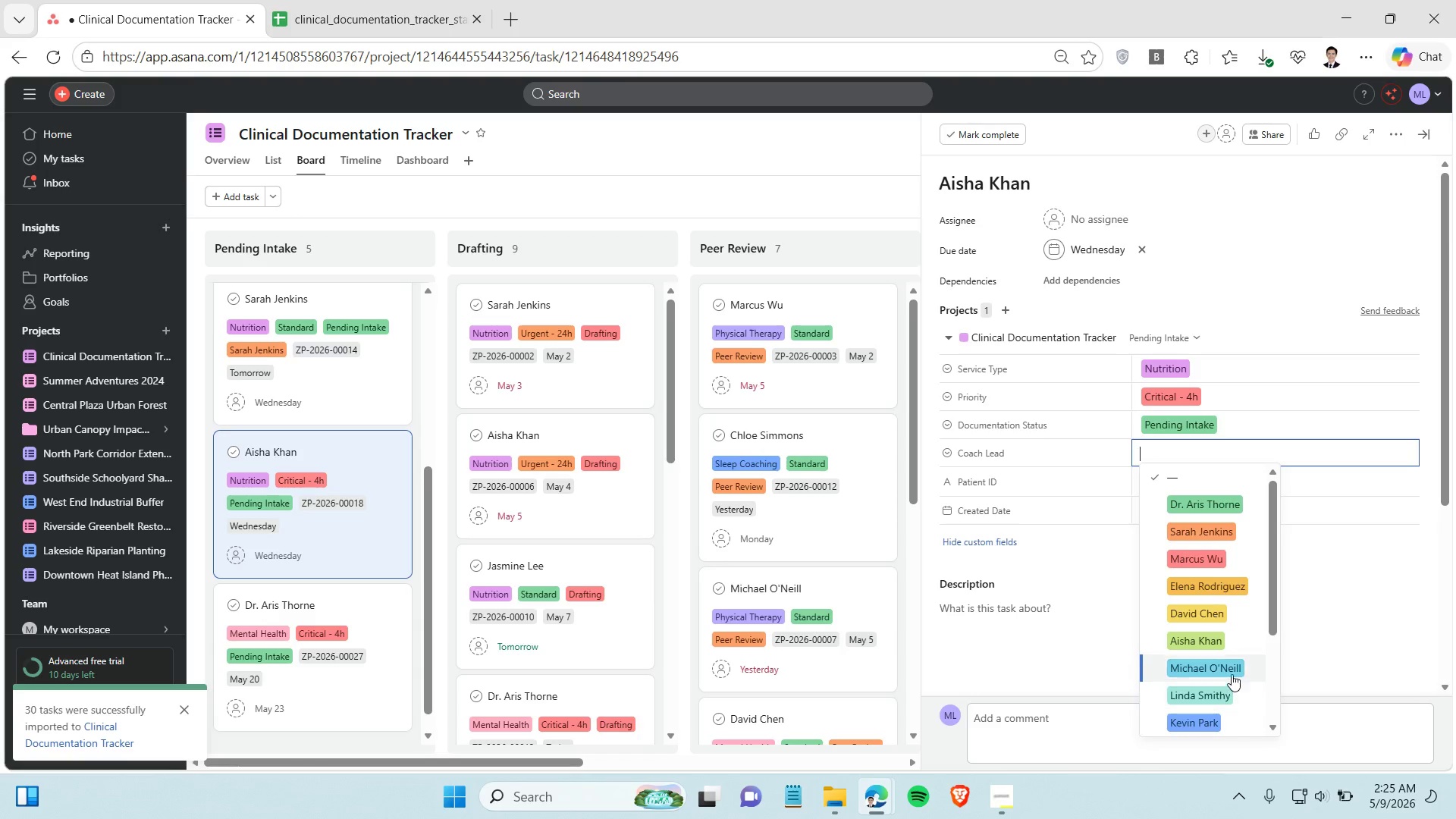 
left_click([1227, 639])
 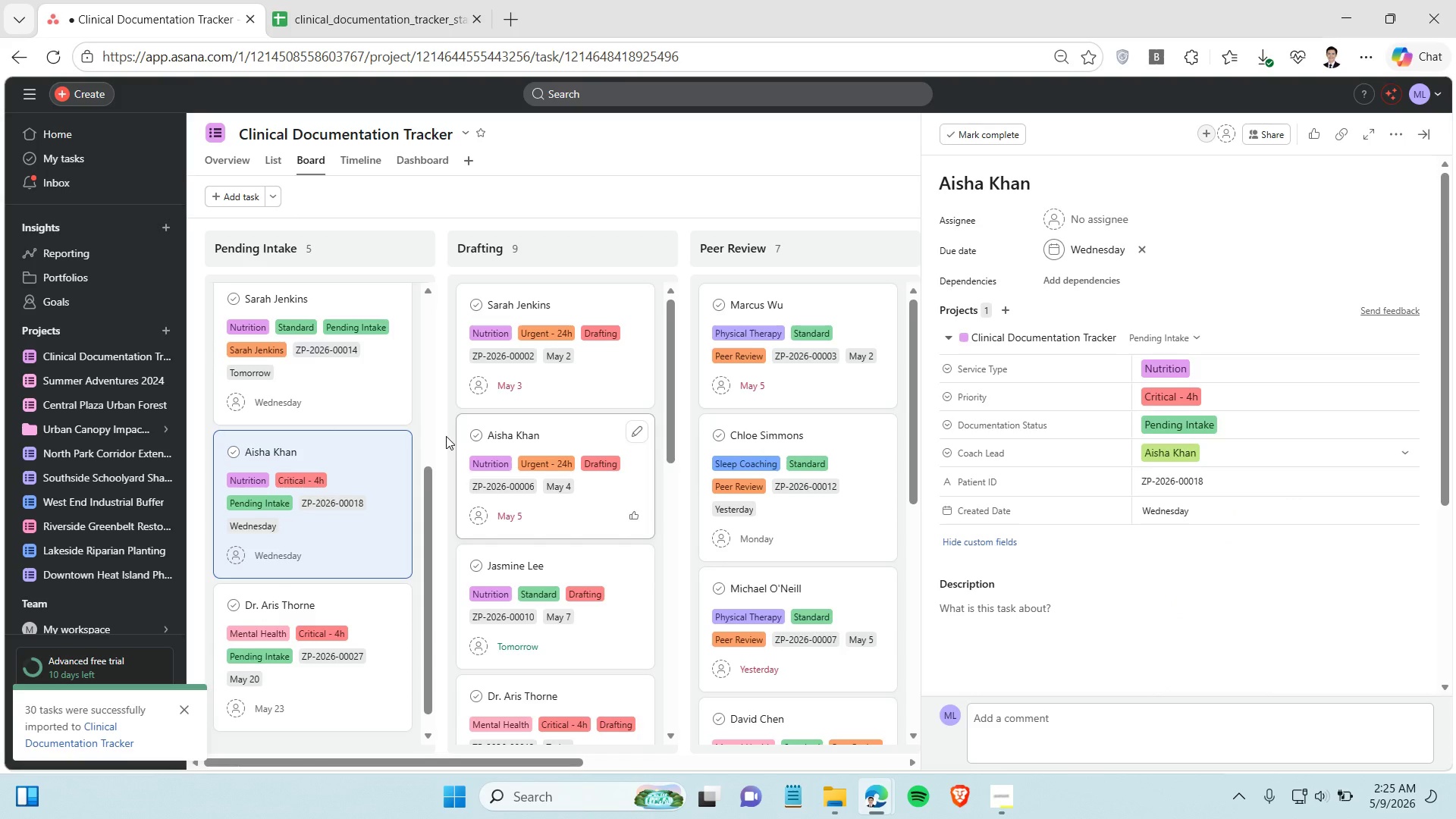 
scroll: coordinate [340, 436], scroll_direction: down, amount: 3.0
 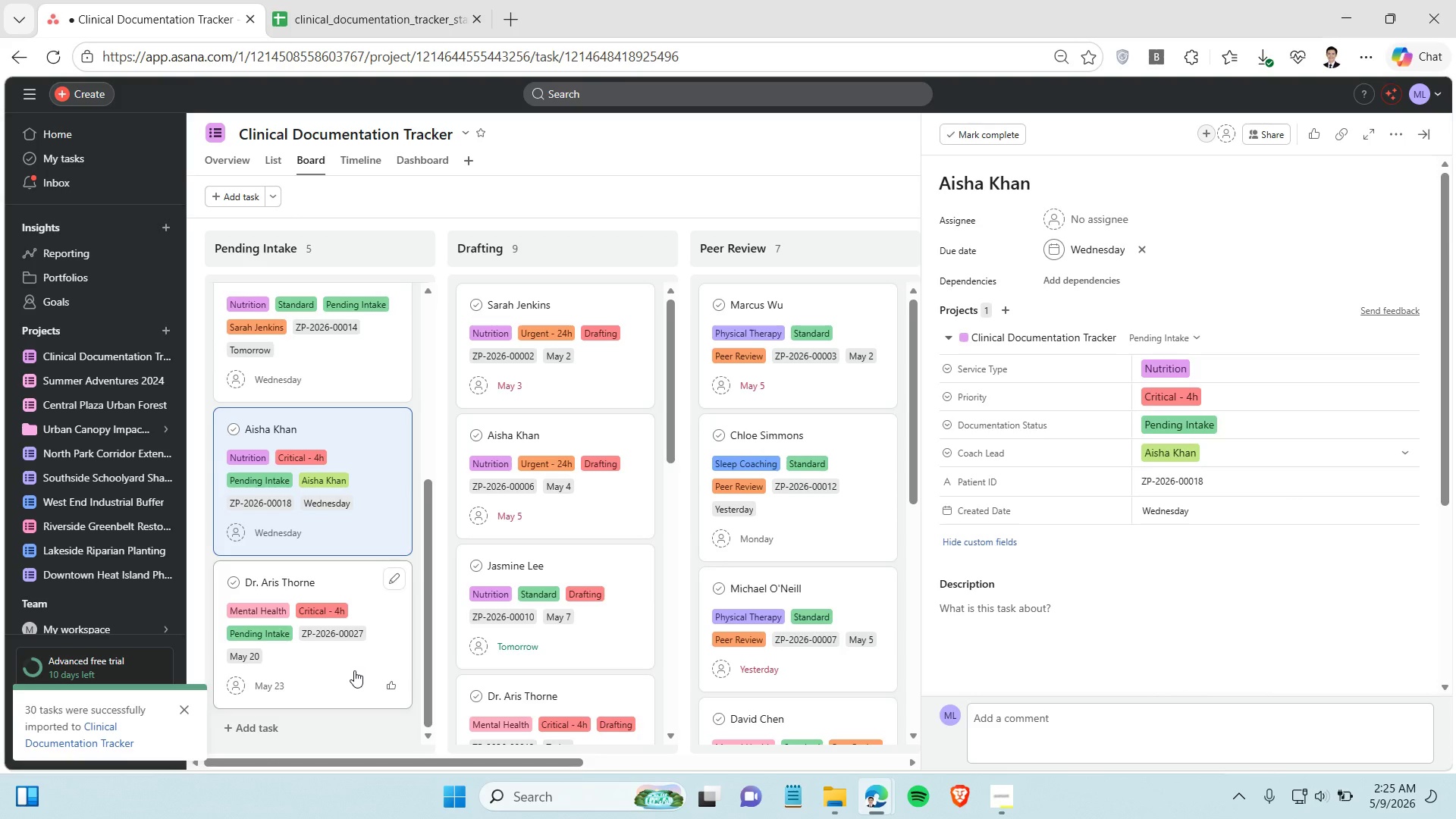 
left_click([354, 670])
 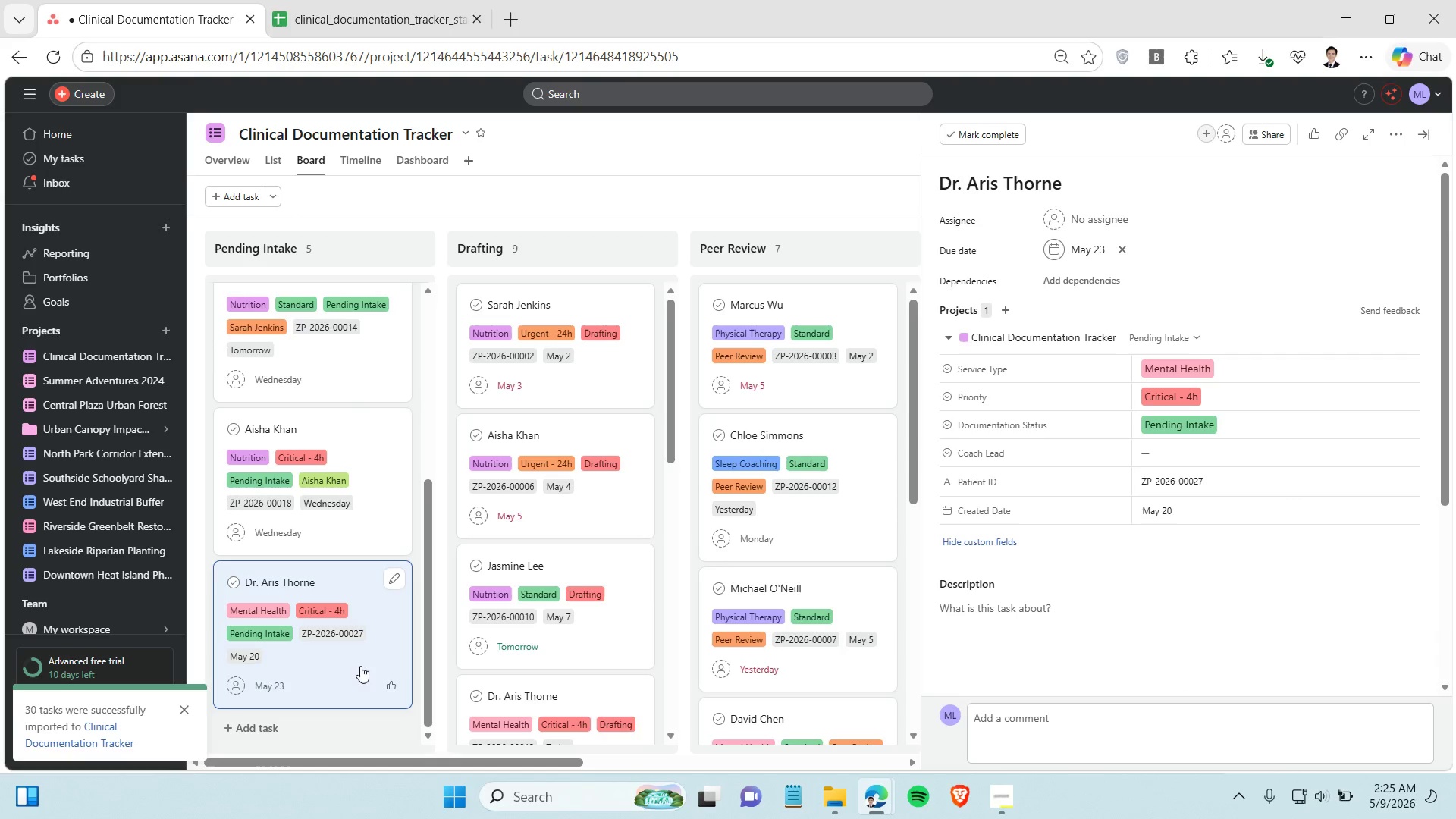 
left_click([1178, 454])
 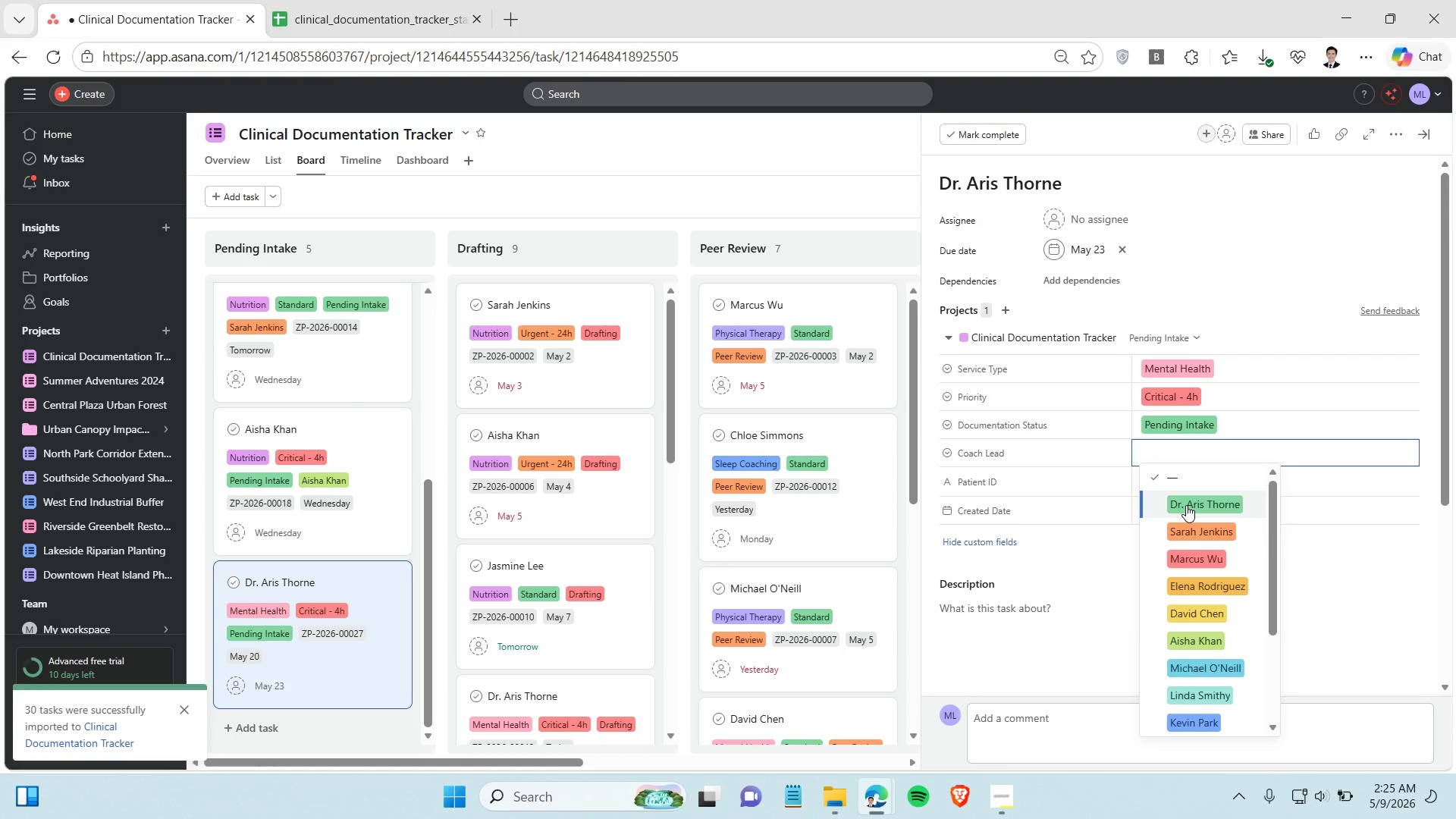 
left_click([1186, 505])
 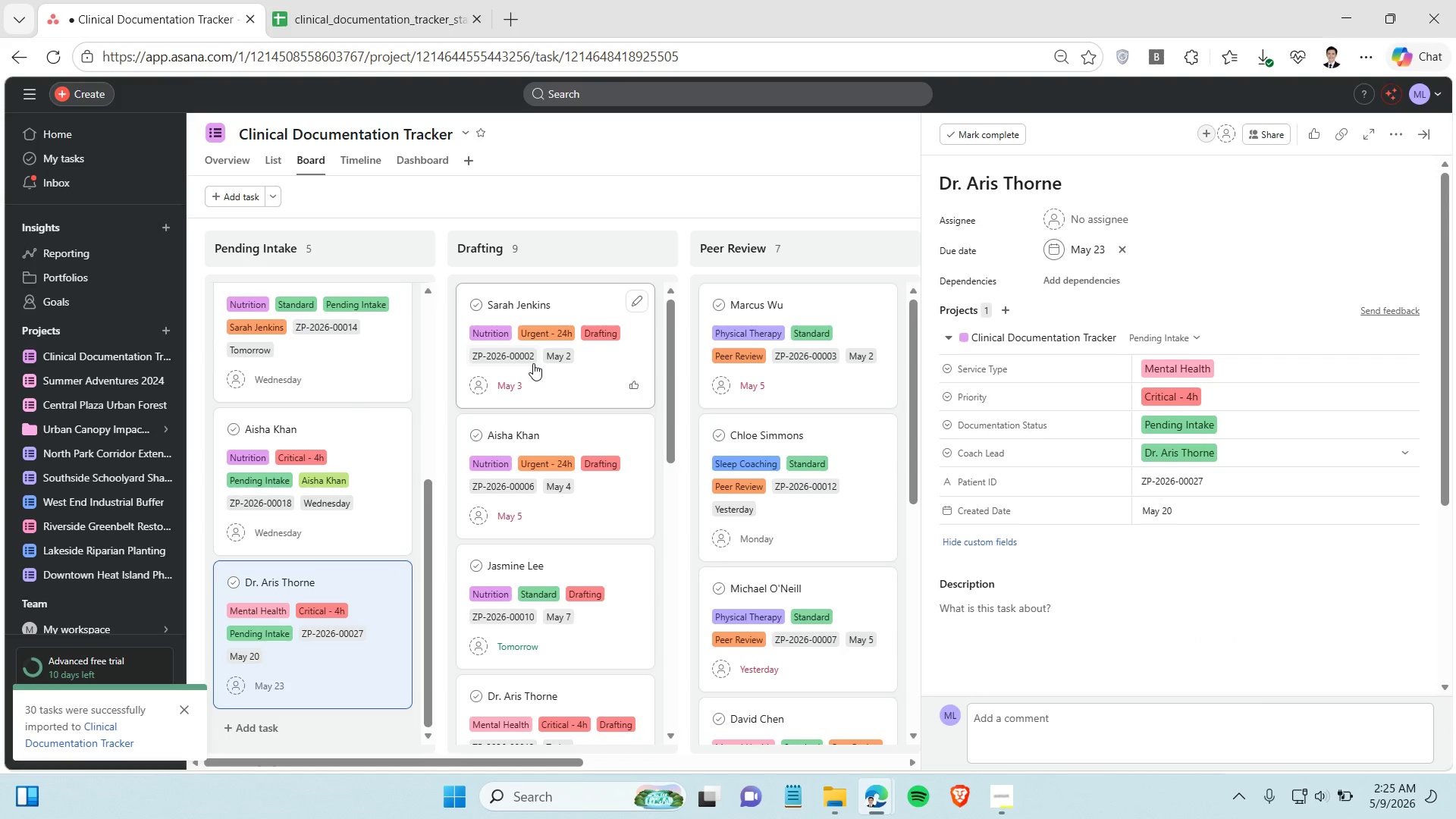 
scroll: coordinate [533, 363], scroll_direction: up, amount: 3.0
 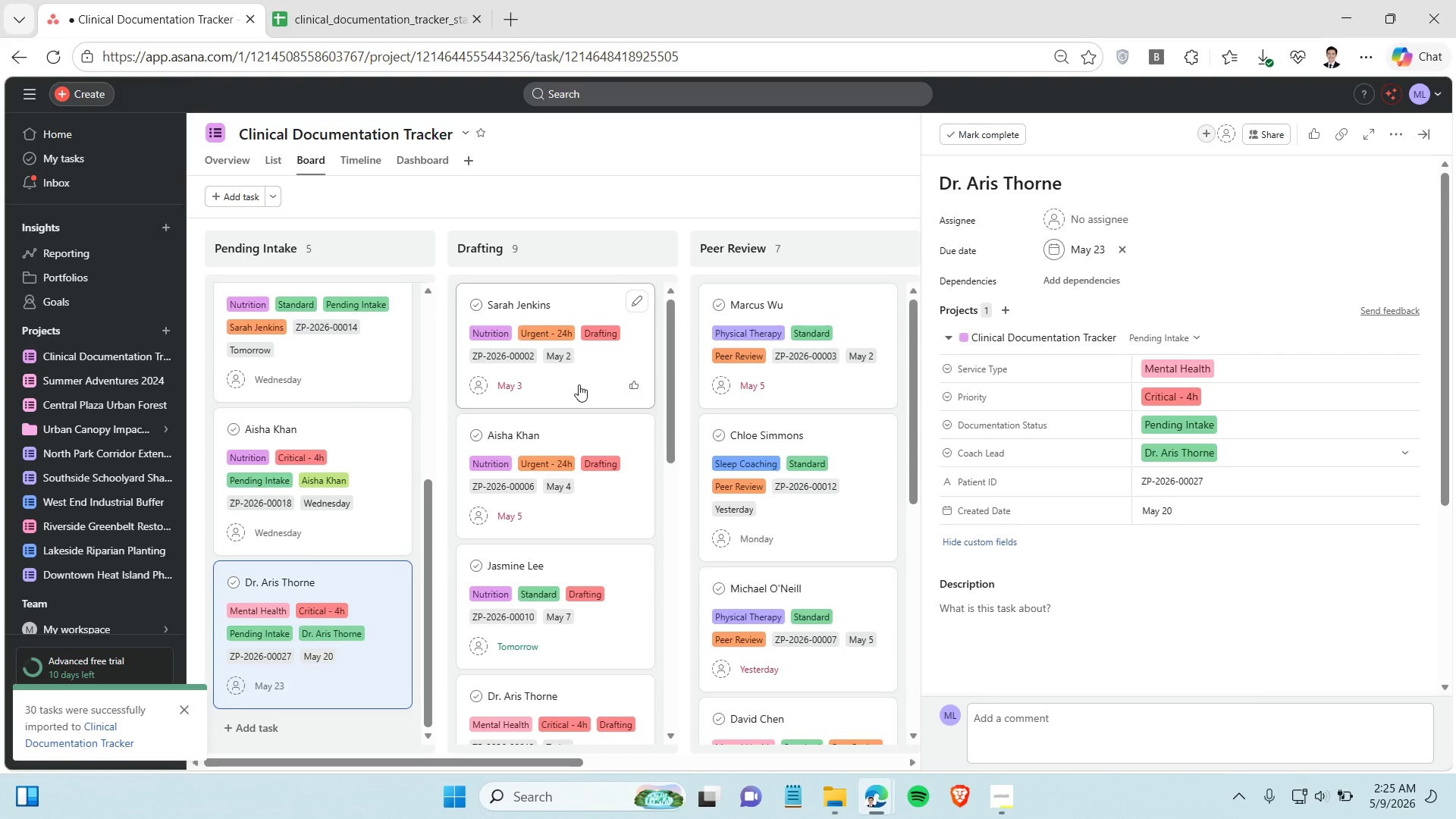 
left_click([579, 384])
 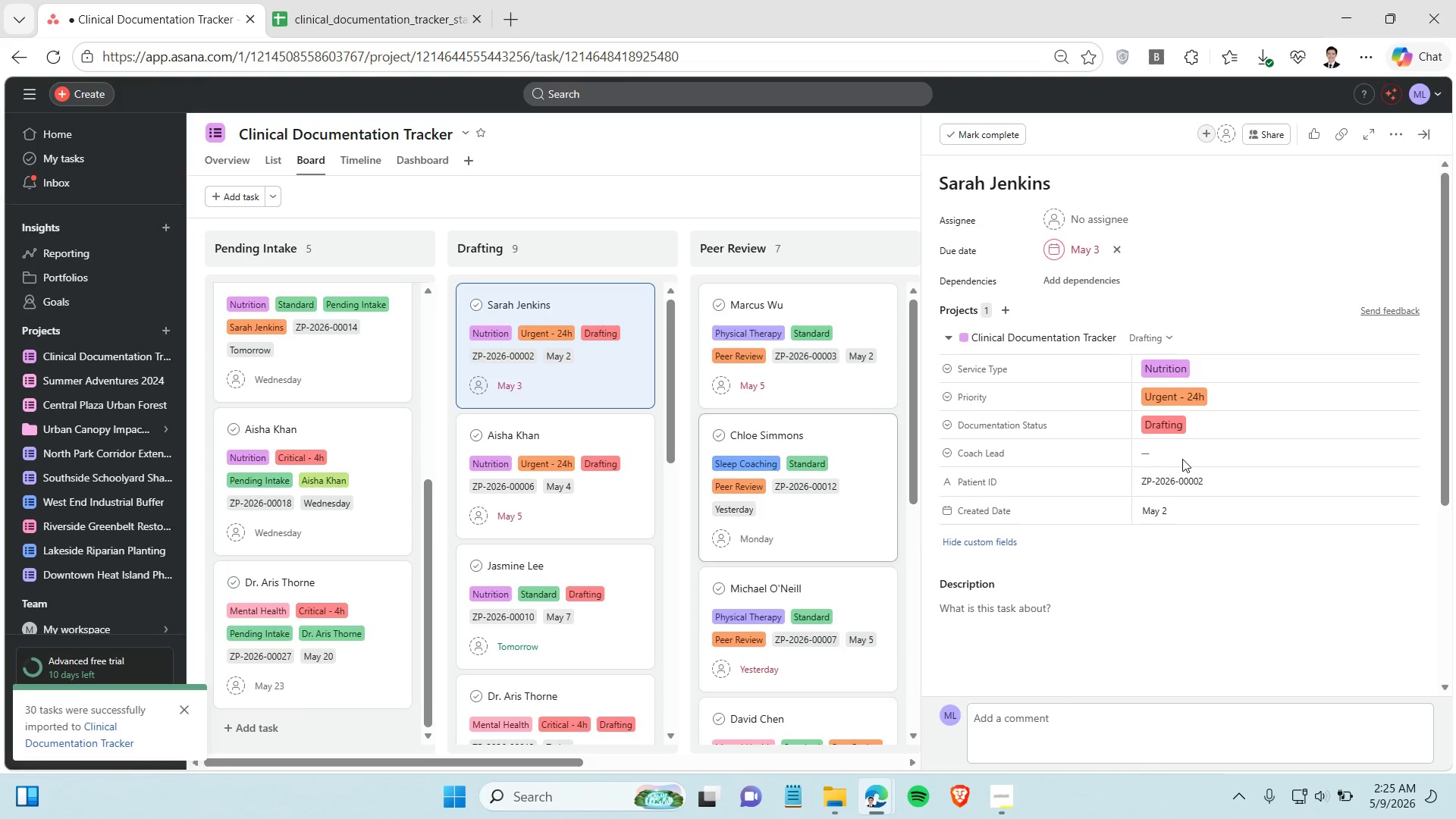 
left_click([1184, 453])
 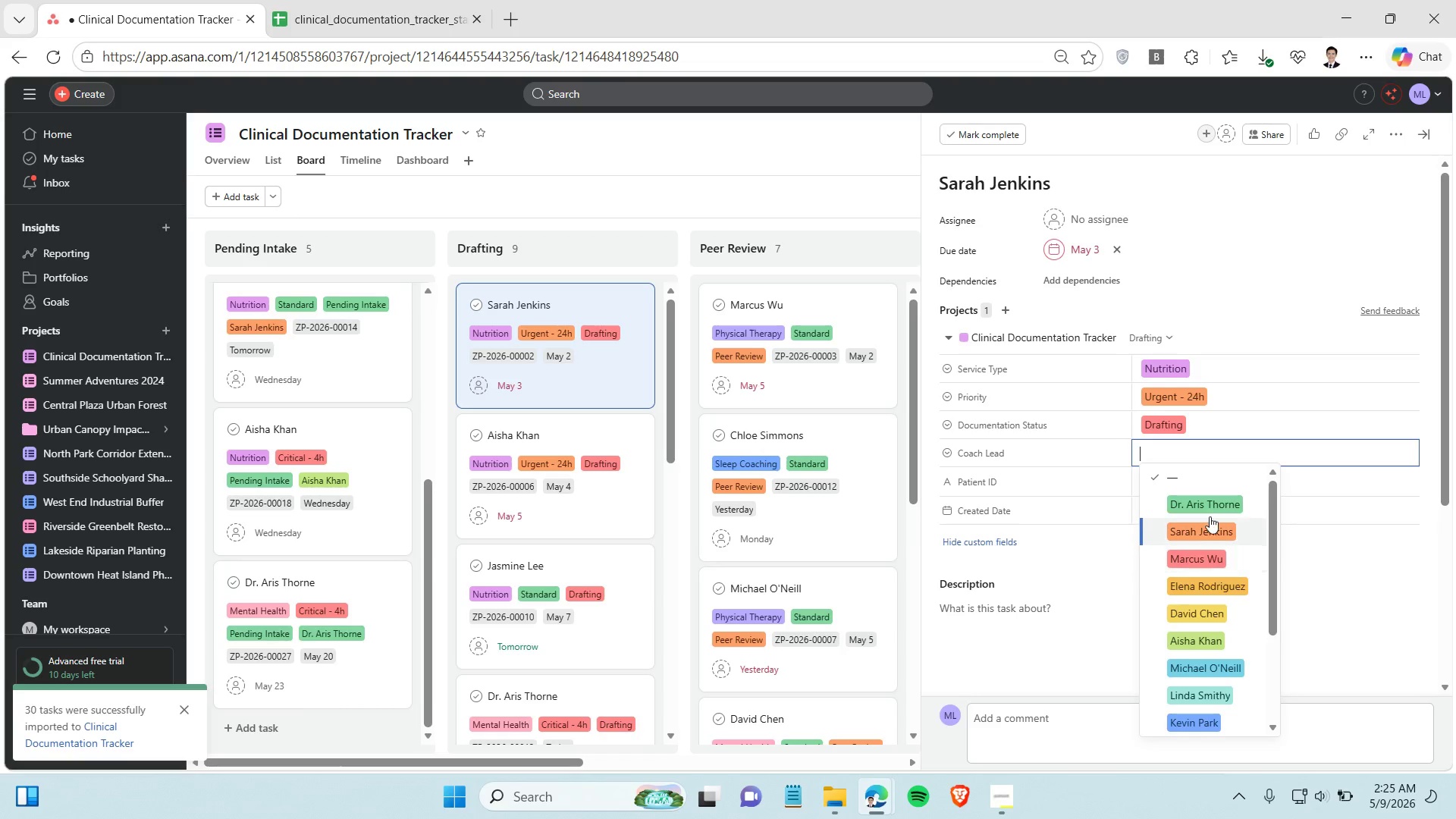 
left_click([1210, 516])
 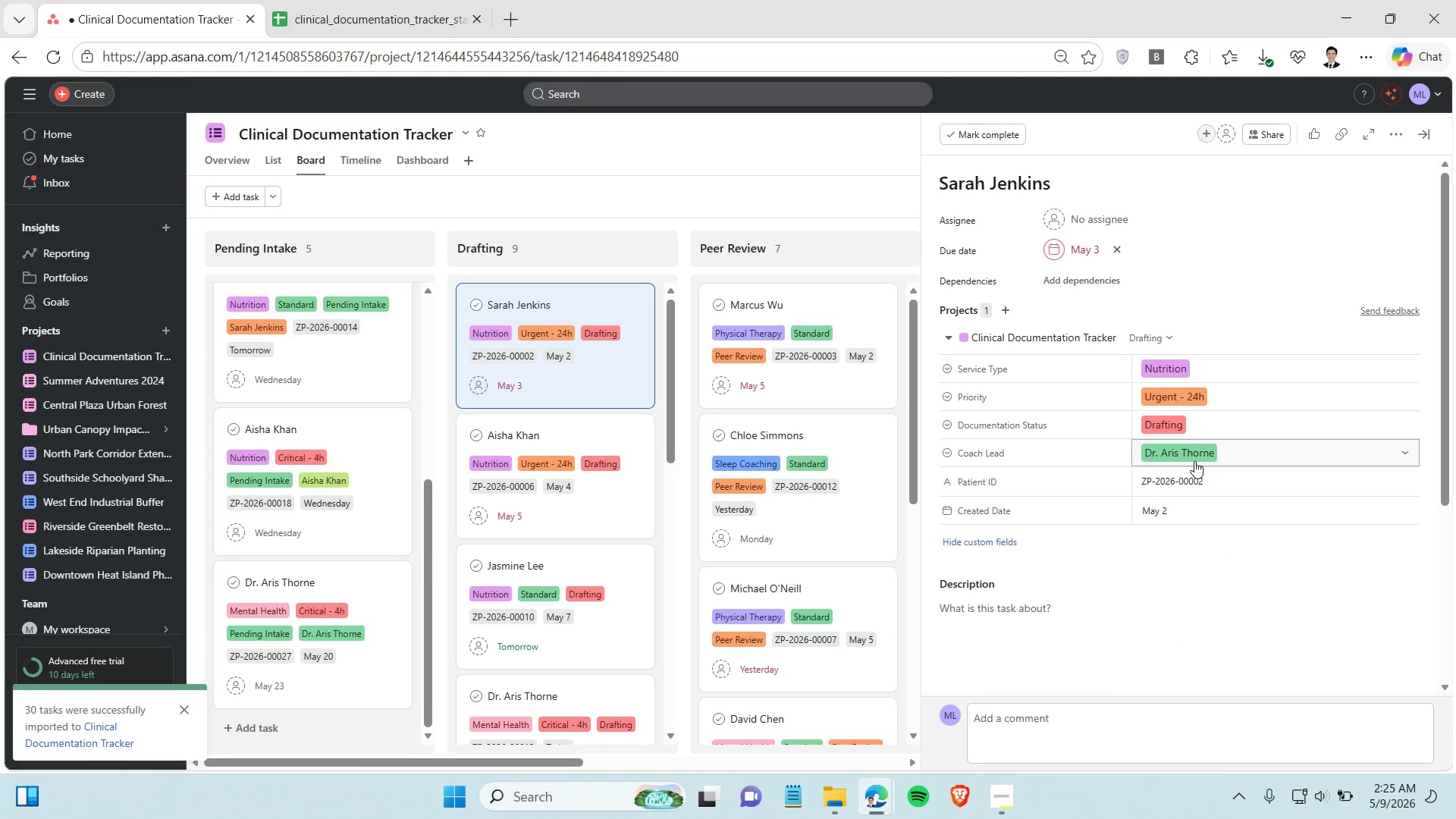 
left_click([1197, 447])
 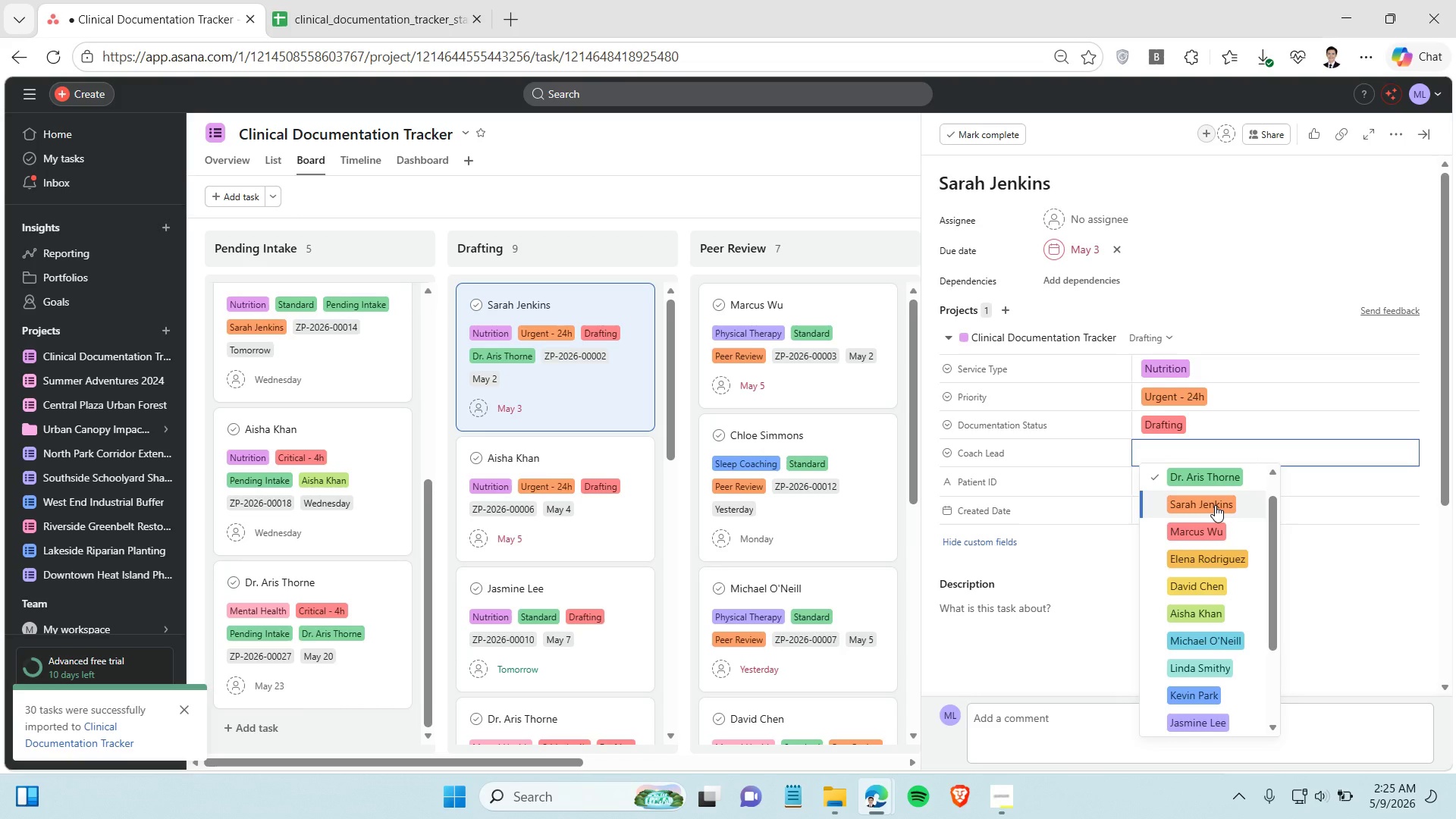 
left_click([1215, 505])
 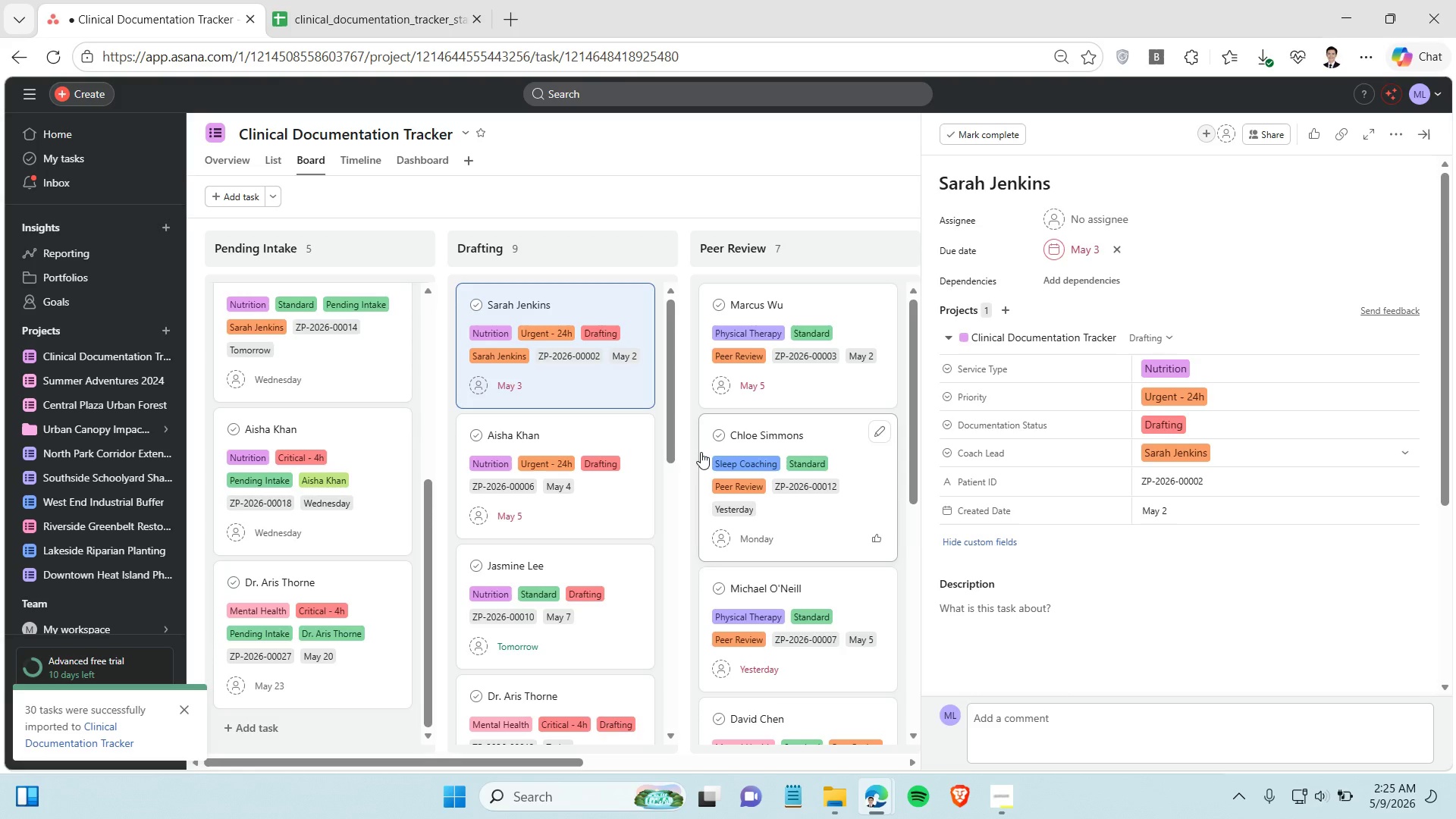 
scroll: coordinate [582, 482], scroll_direction: down, amount: 1.0
 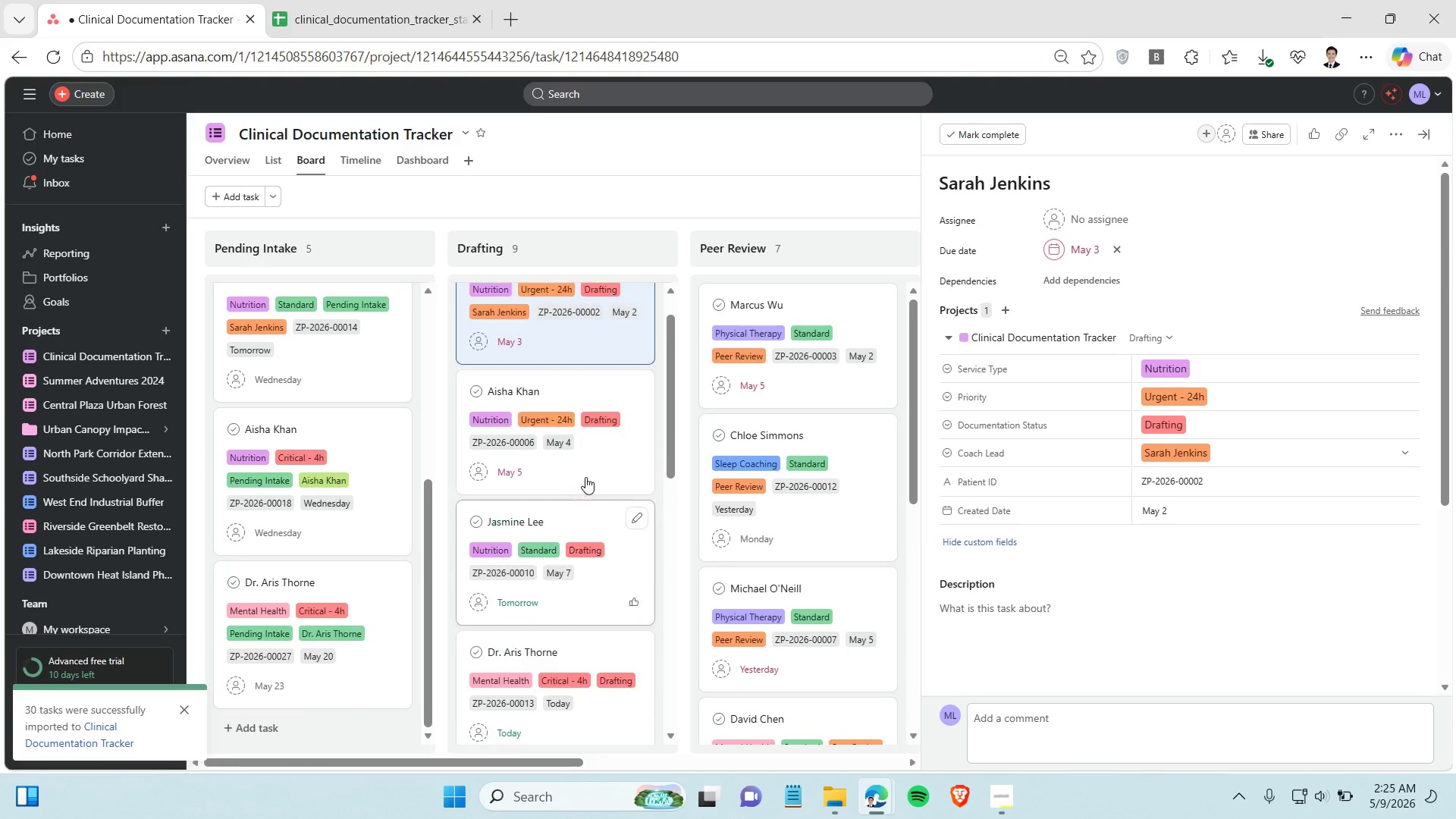 
scroll: coordinate [585, 477], scroll_direction: up, amount: 1.0
 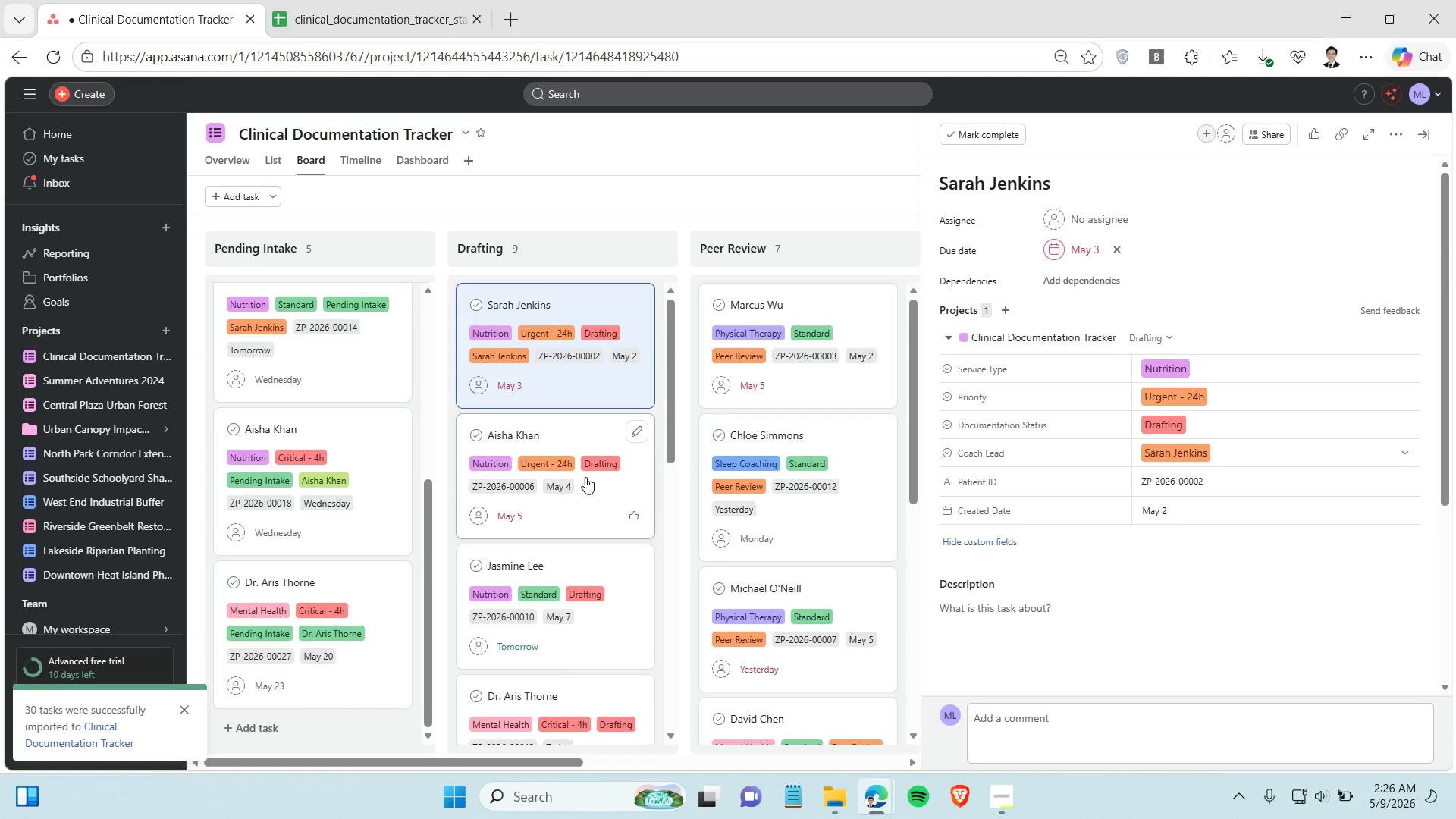 
wait(8.98)
 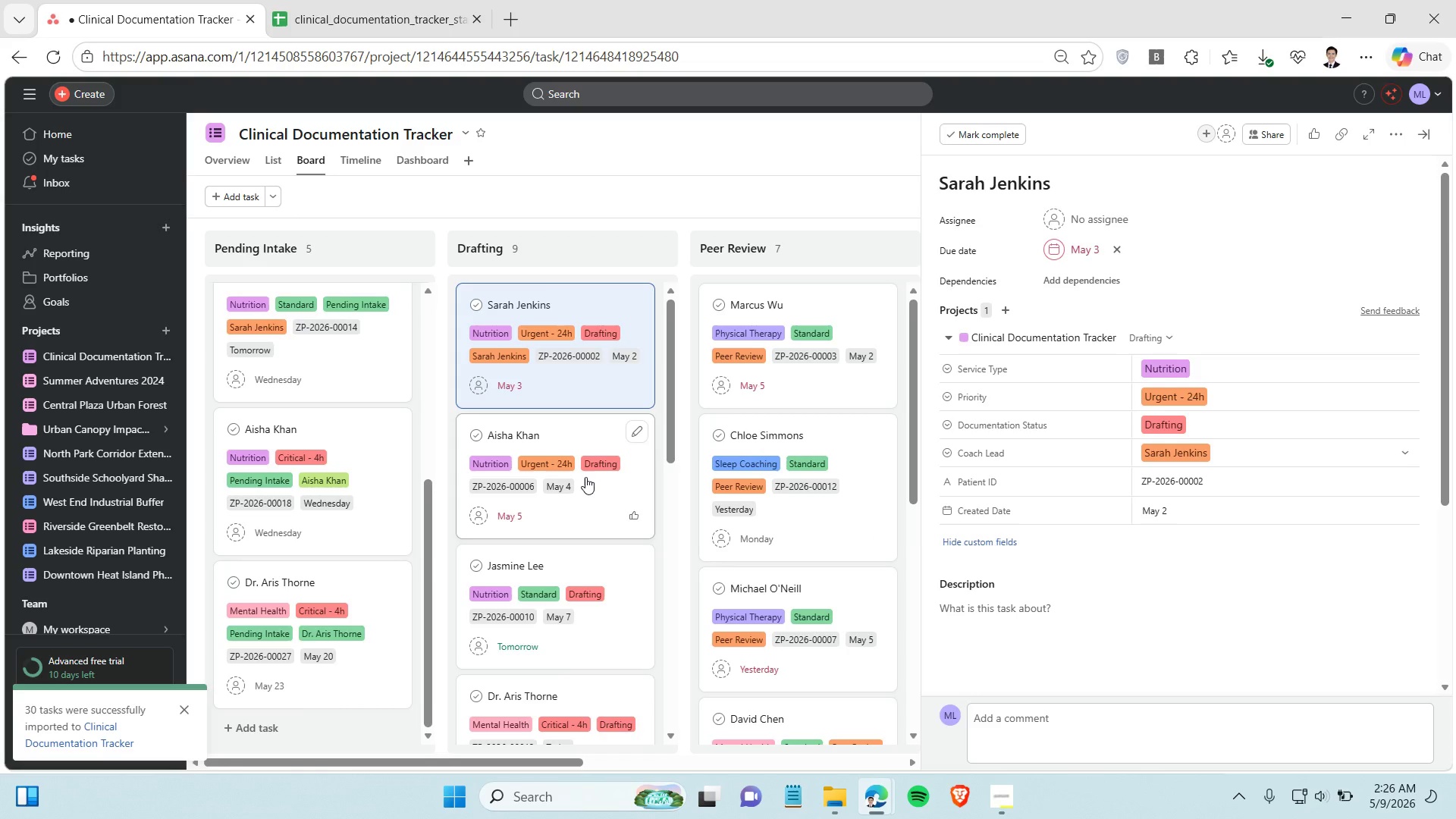 
left_click([573, 529])
 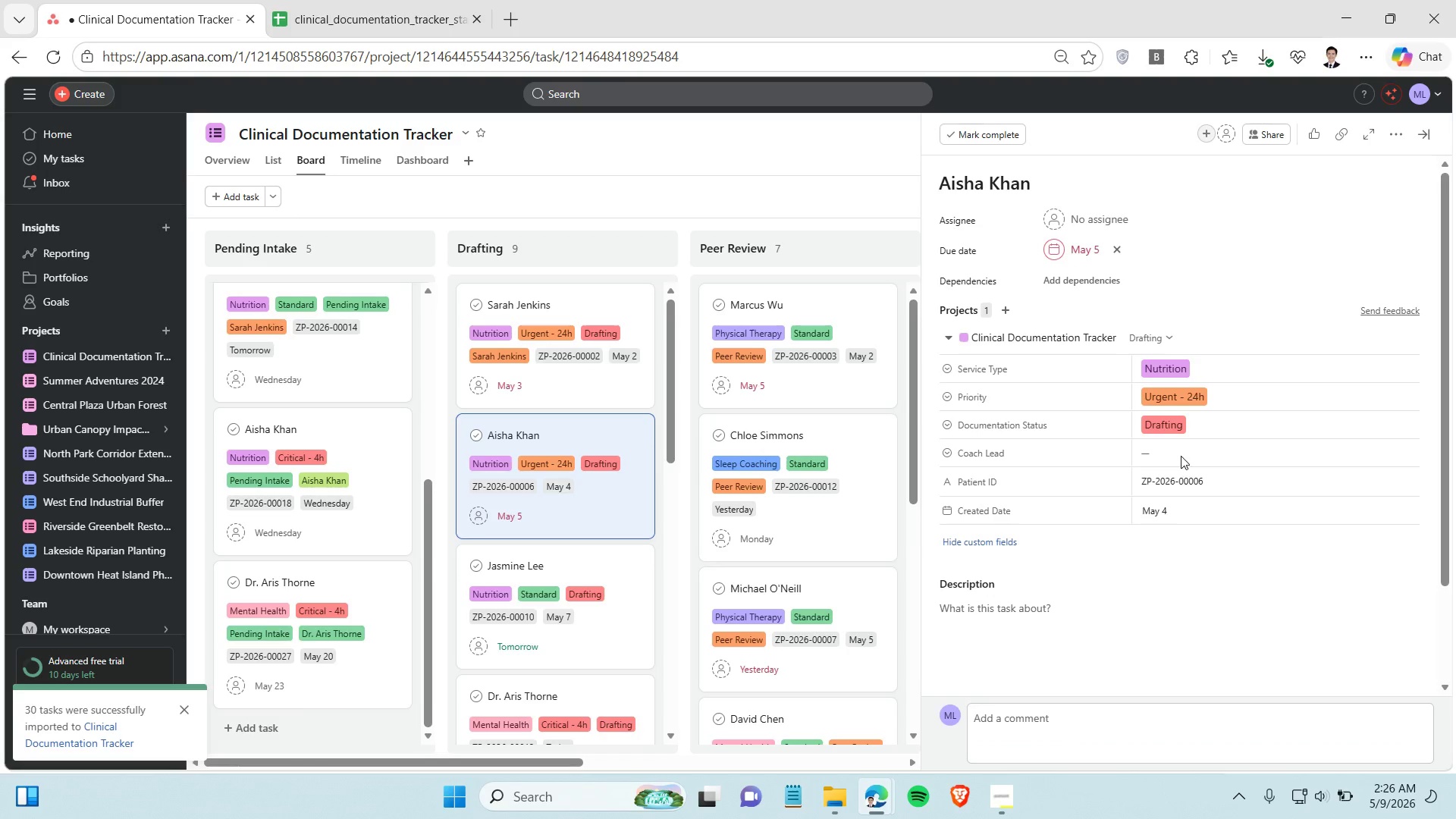 
left_click([1181, 451])
 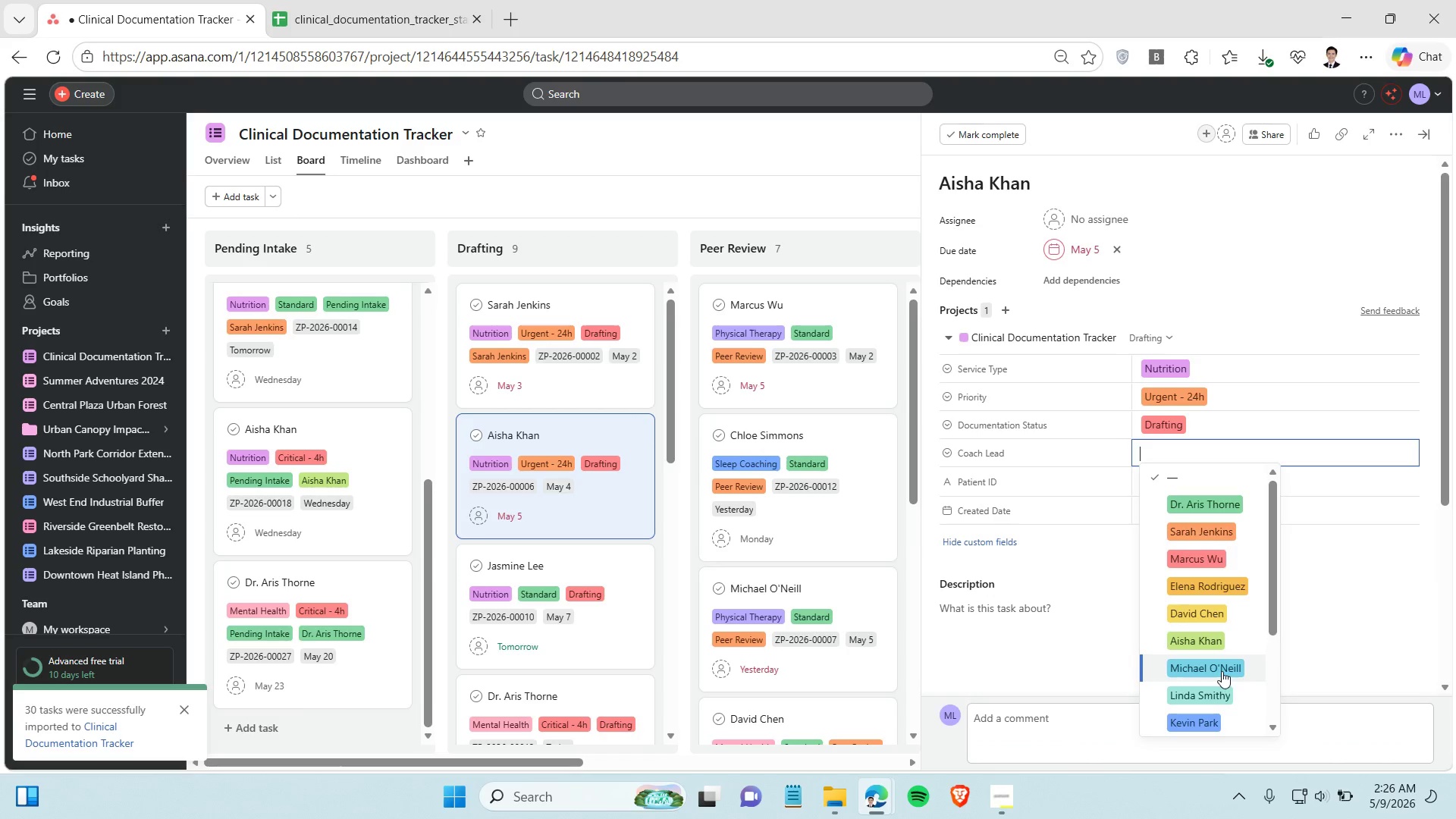 
left_click([1222, 642])
 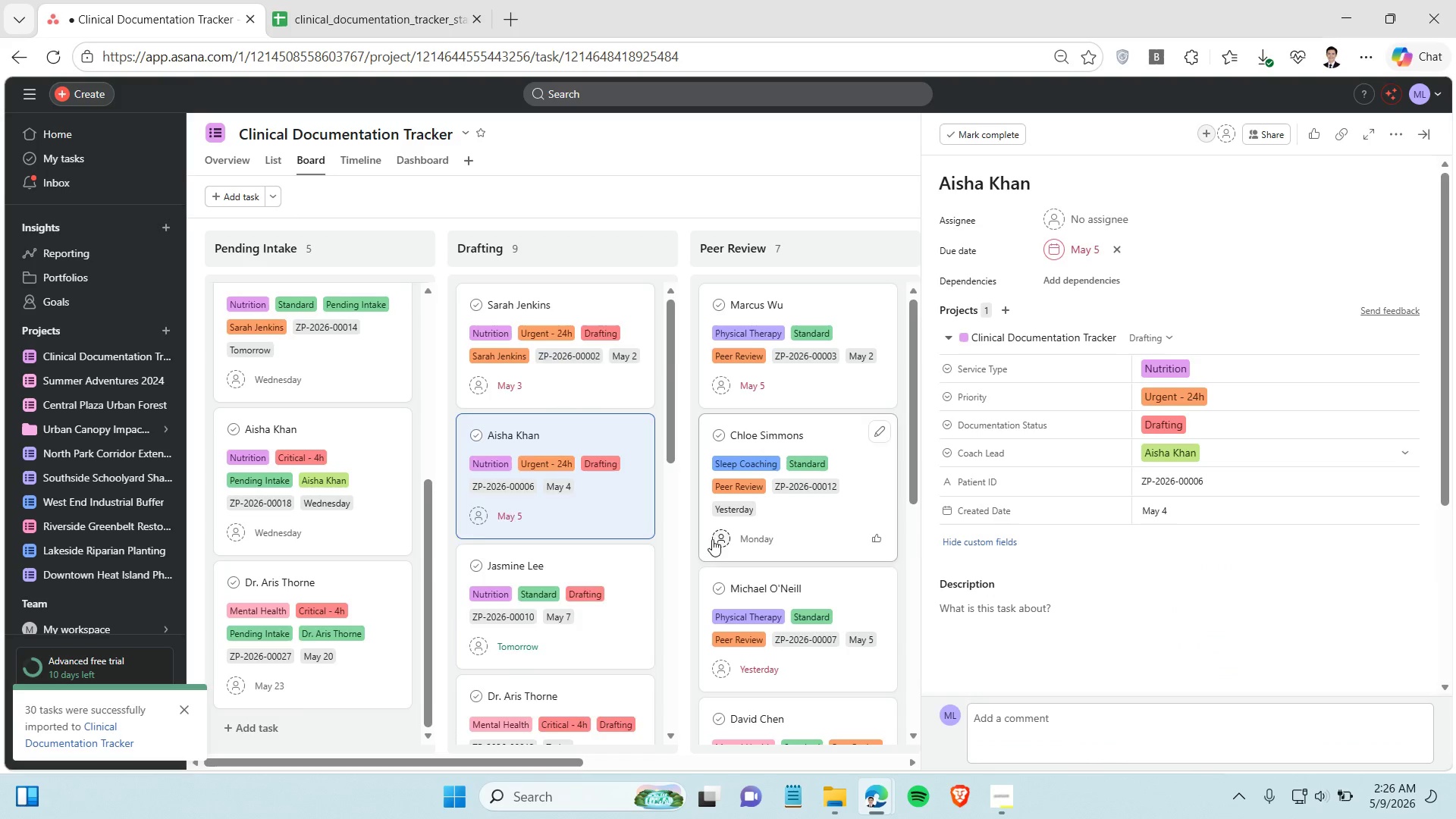 
scroll: coordinate [630, 524], scroll_direction: down, amount: 2.0
 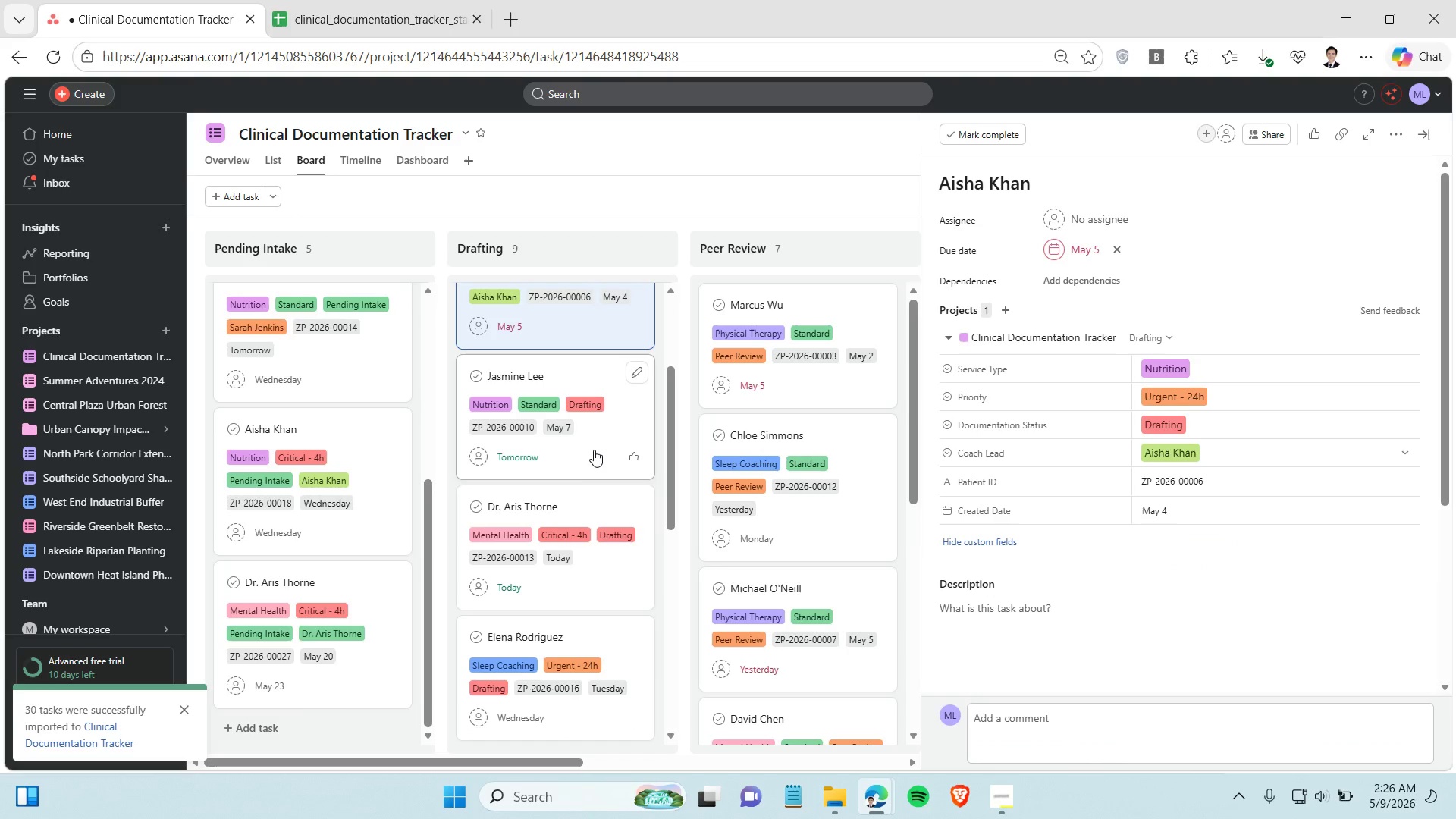 
left_click([594, 450])
 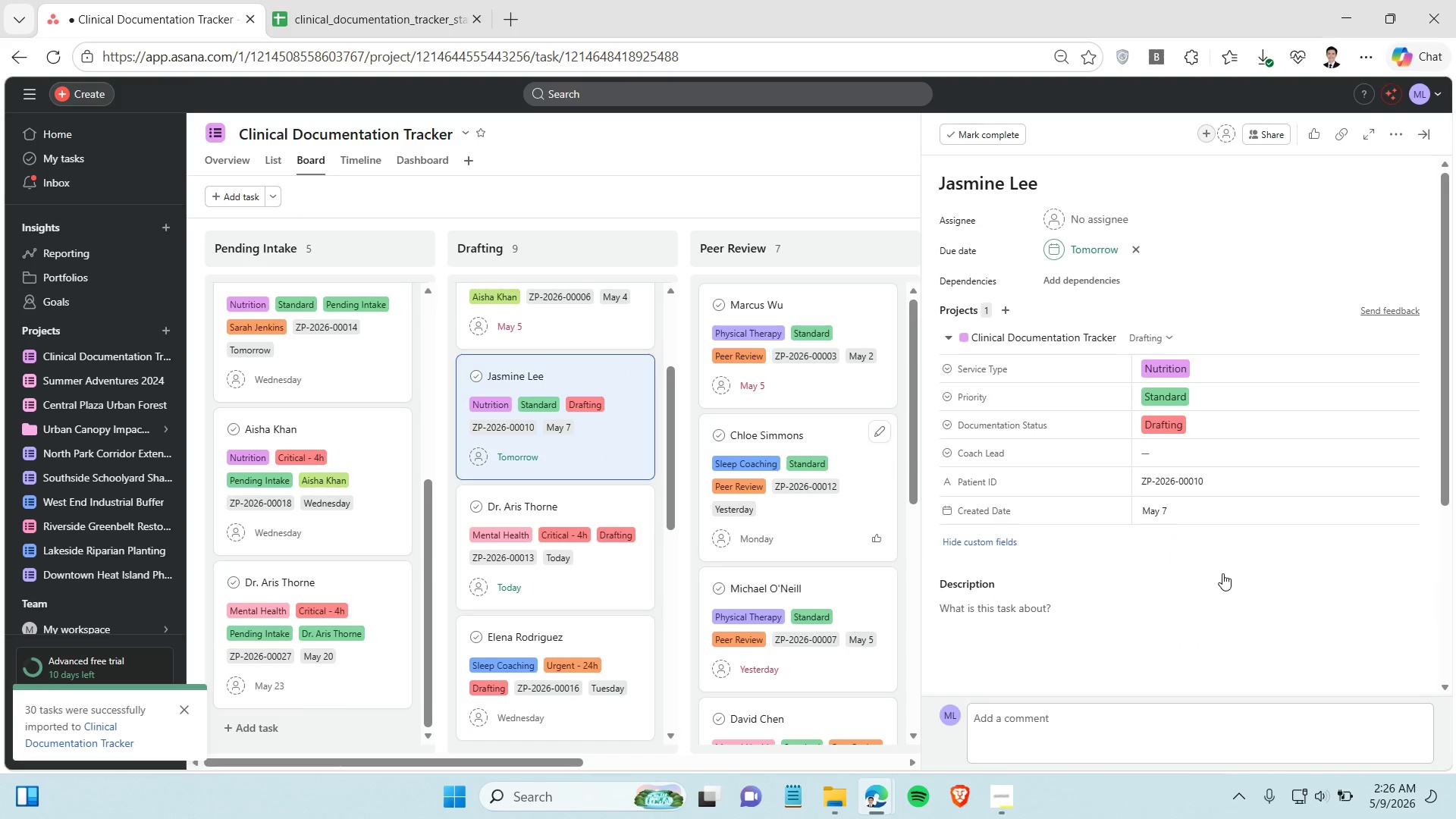 
left_click([1217, 454])
 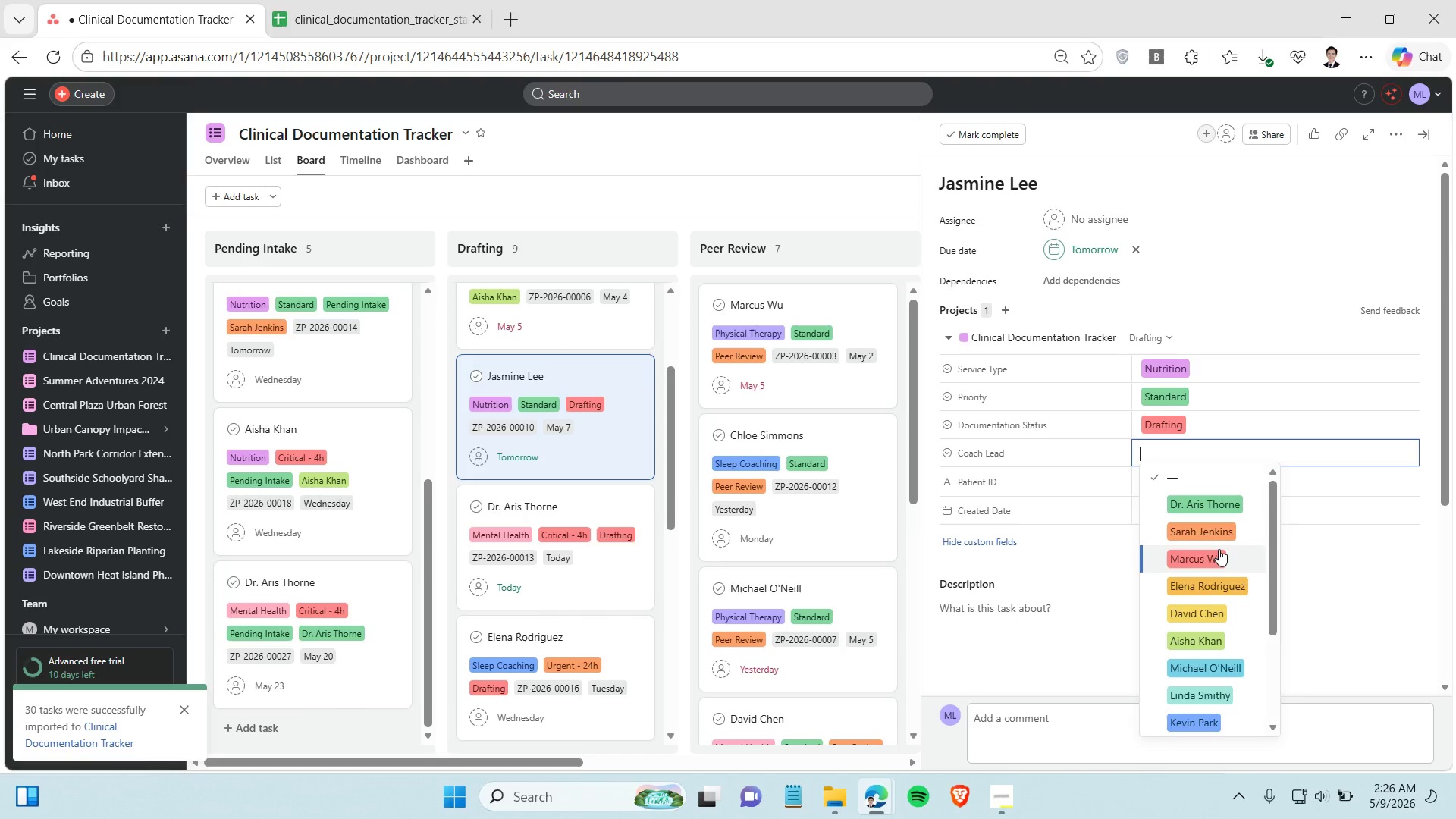 
scroll: coordinate [1211, 694], scroll_direction: down, amount: 1.0
 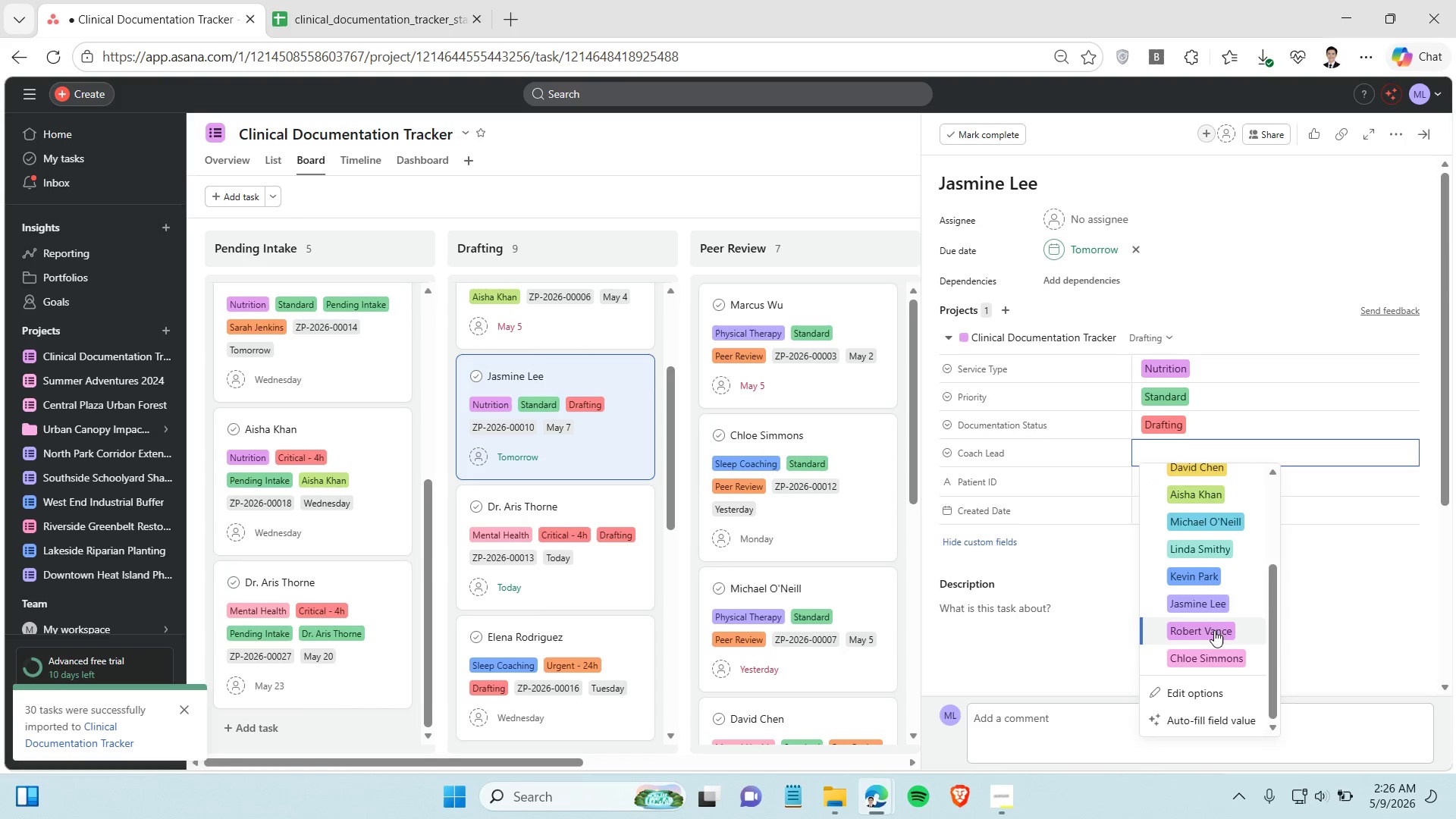 
left_click([1213, 610])
 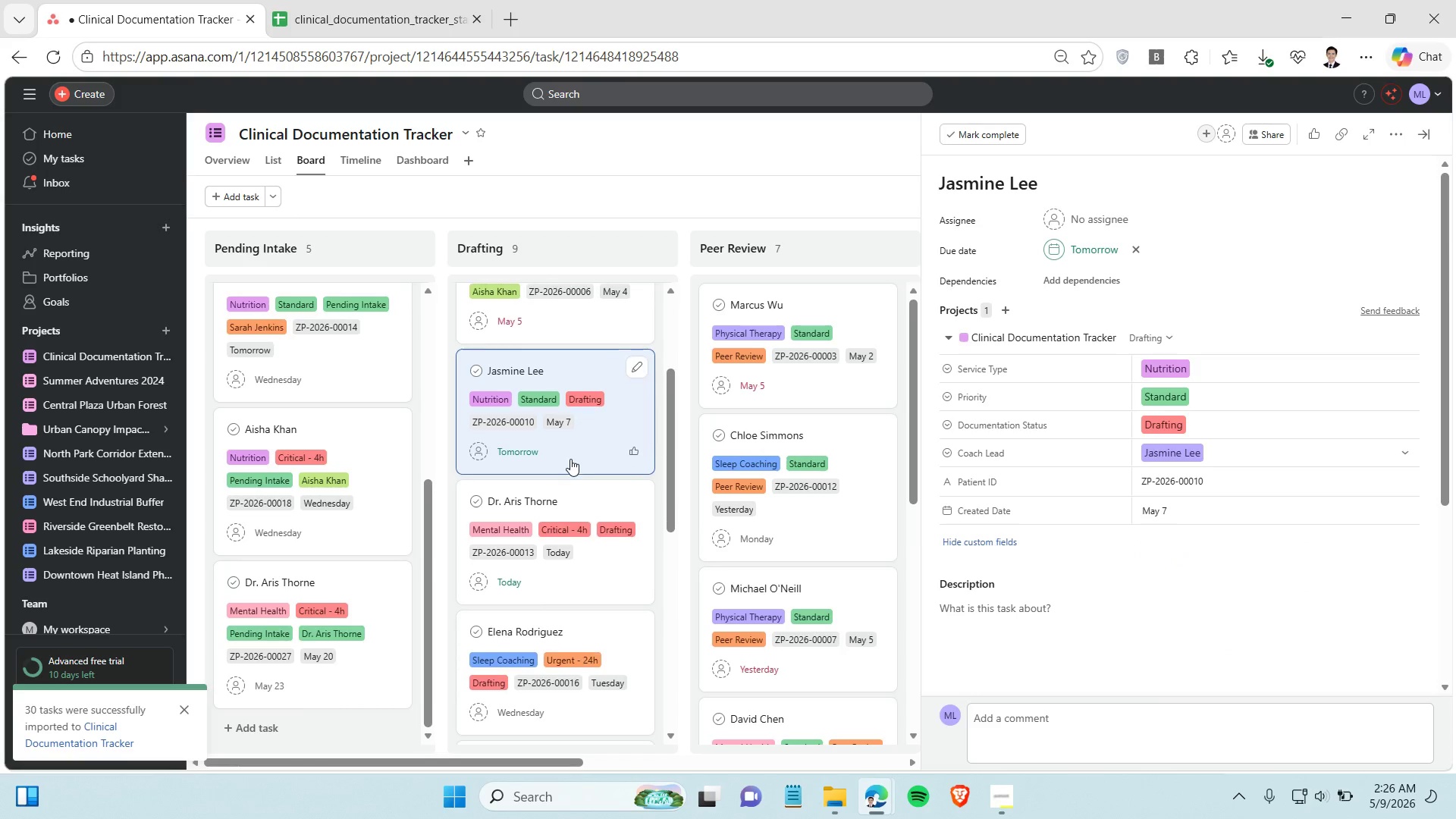 
scroll: coordinate [570, 459], scroll_direction: down, amount: 1.0
 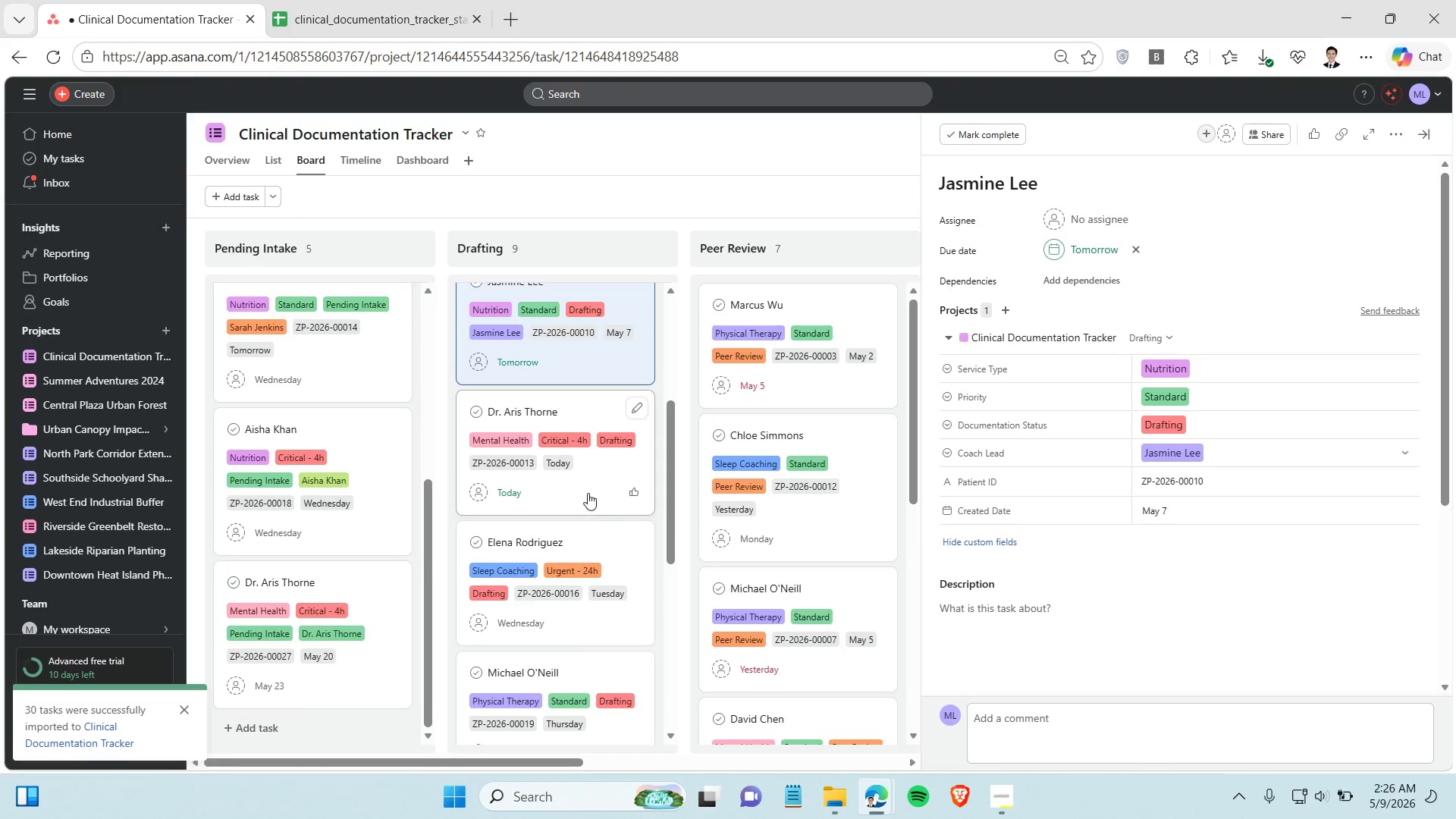 
left_click([588, 493])
 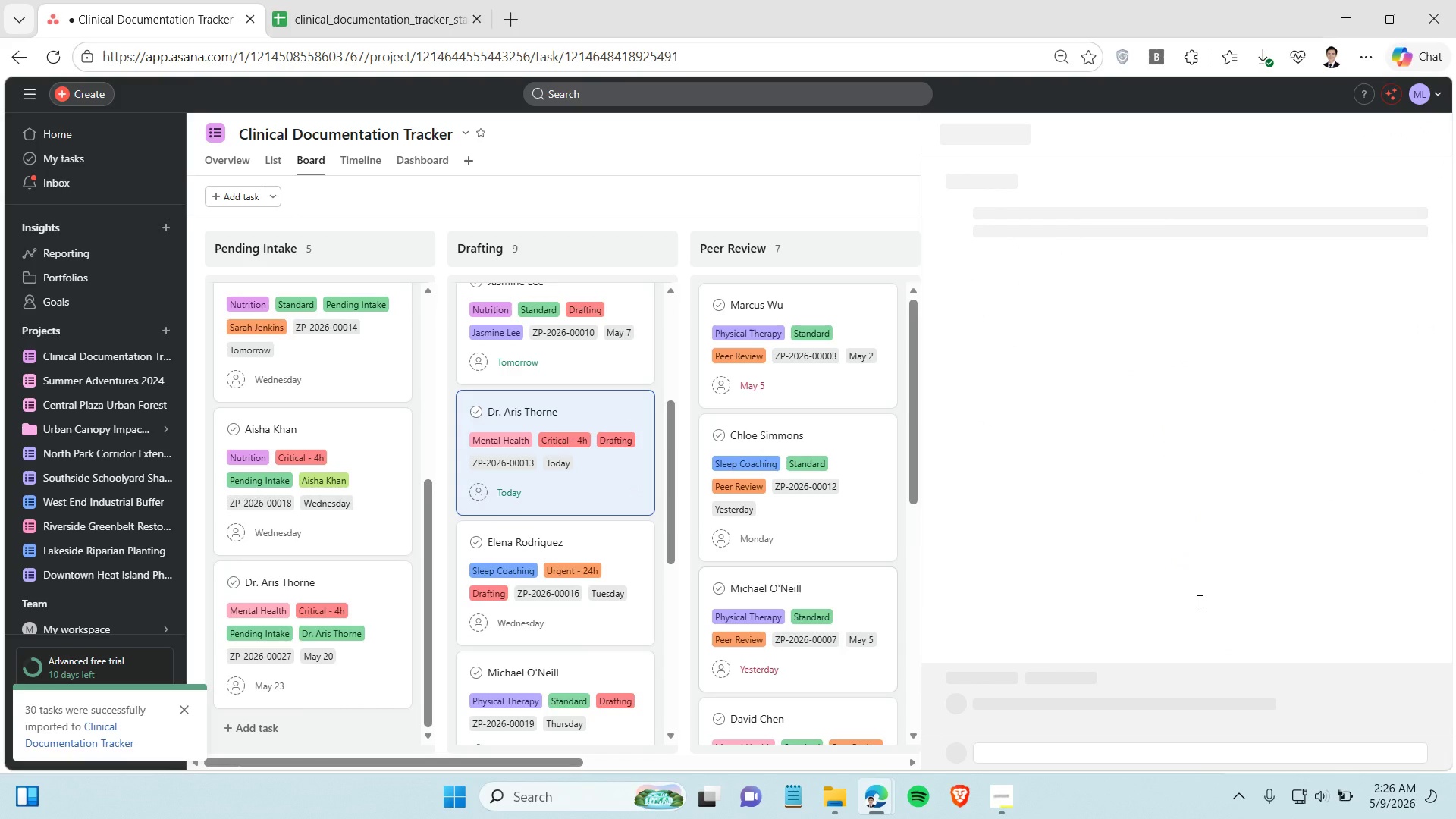 
left_click([1203, 461])
 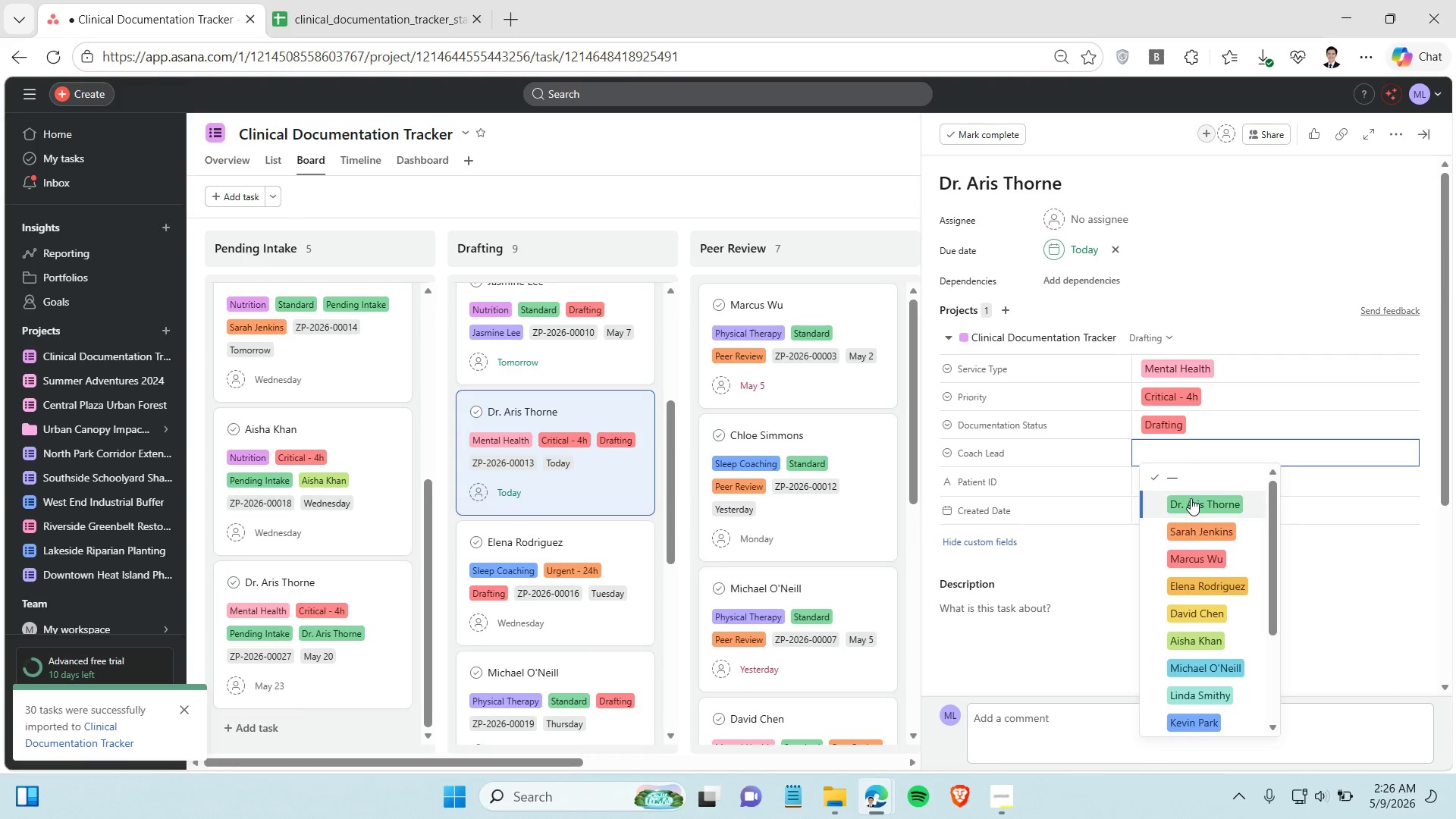 
left_click([1191, 498])
 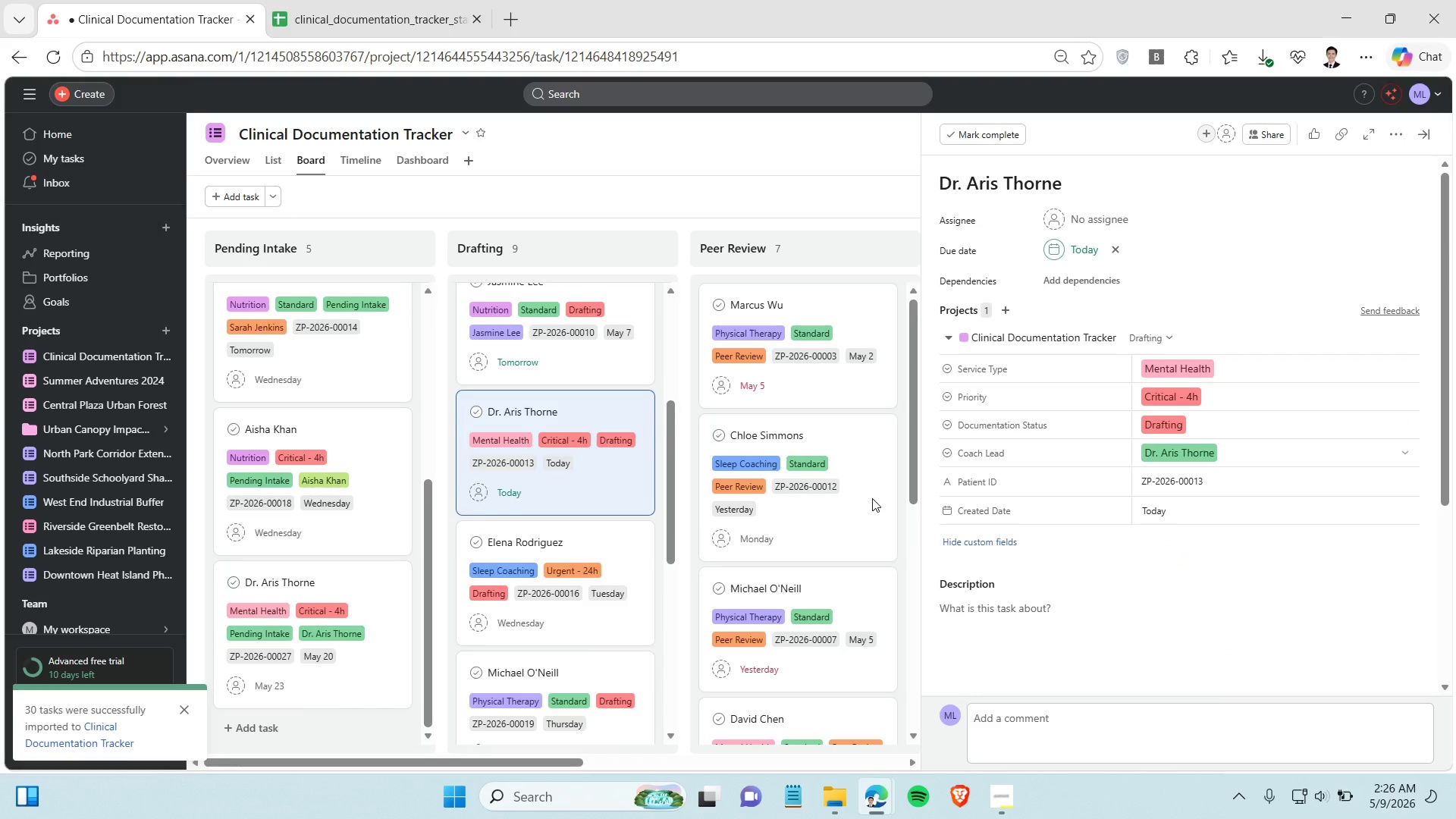 
scroll: coordinate [614, 498], scroll_direction: down, amount: 1.0
 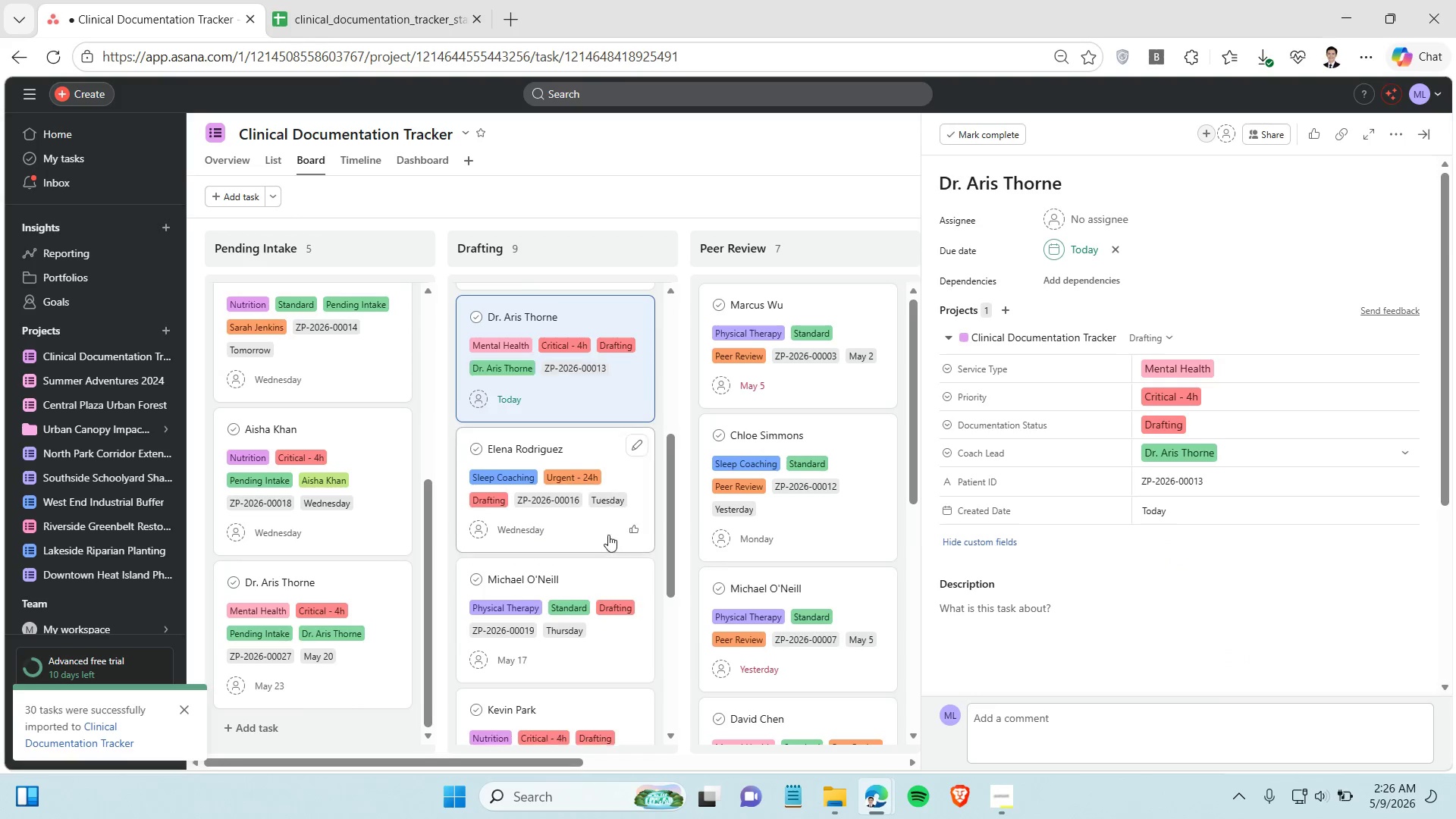 
left_click([608, 535])
 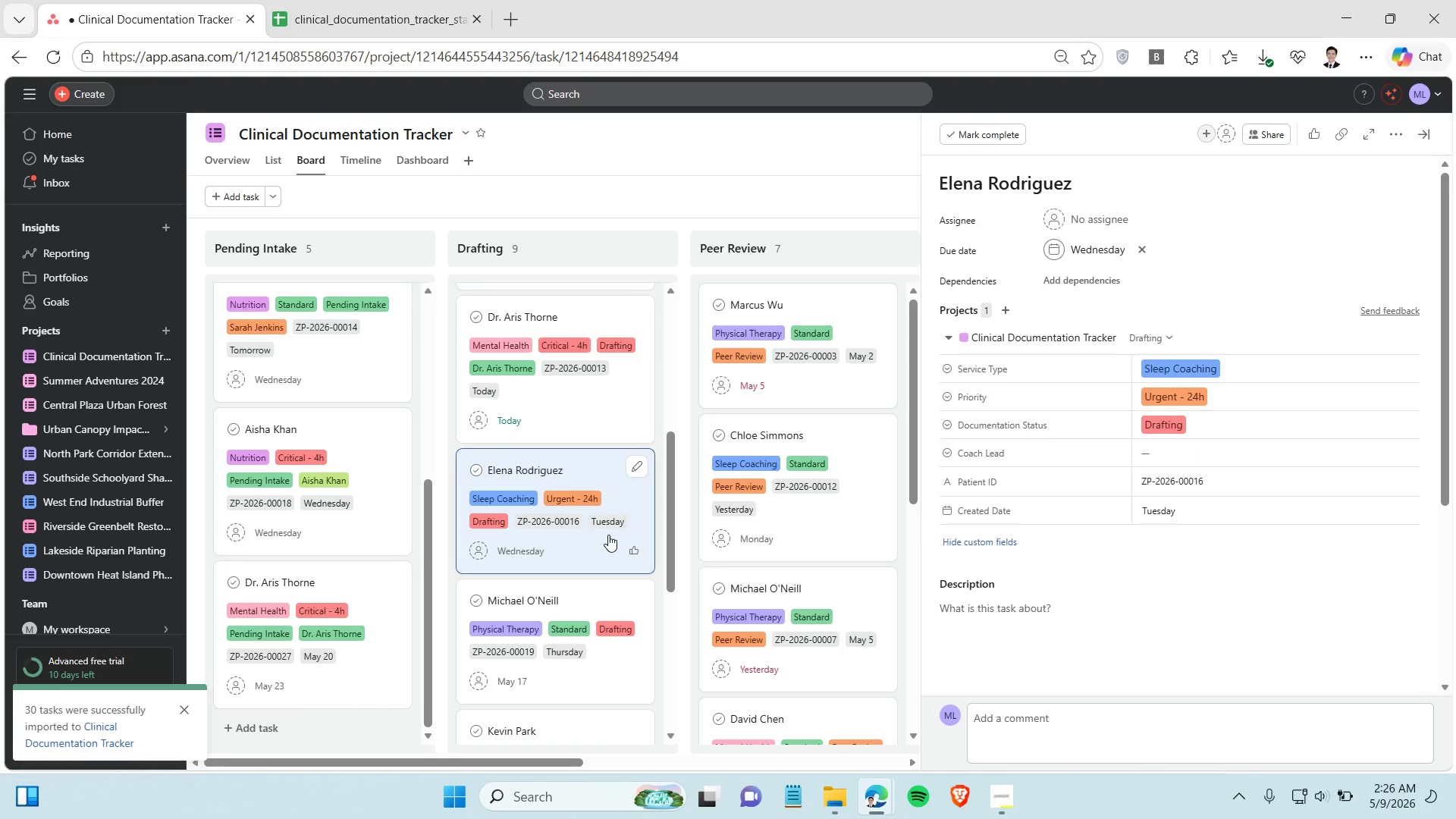 
left_click([1172, 457])
 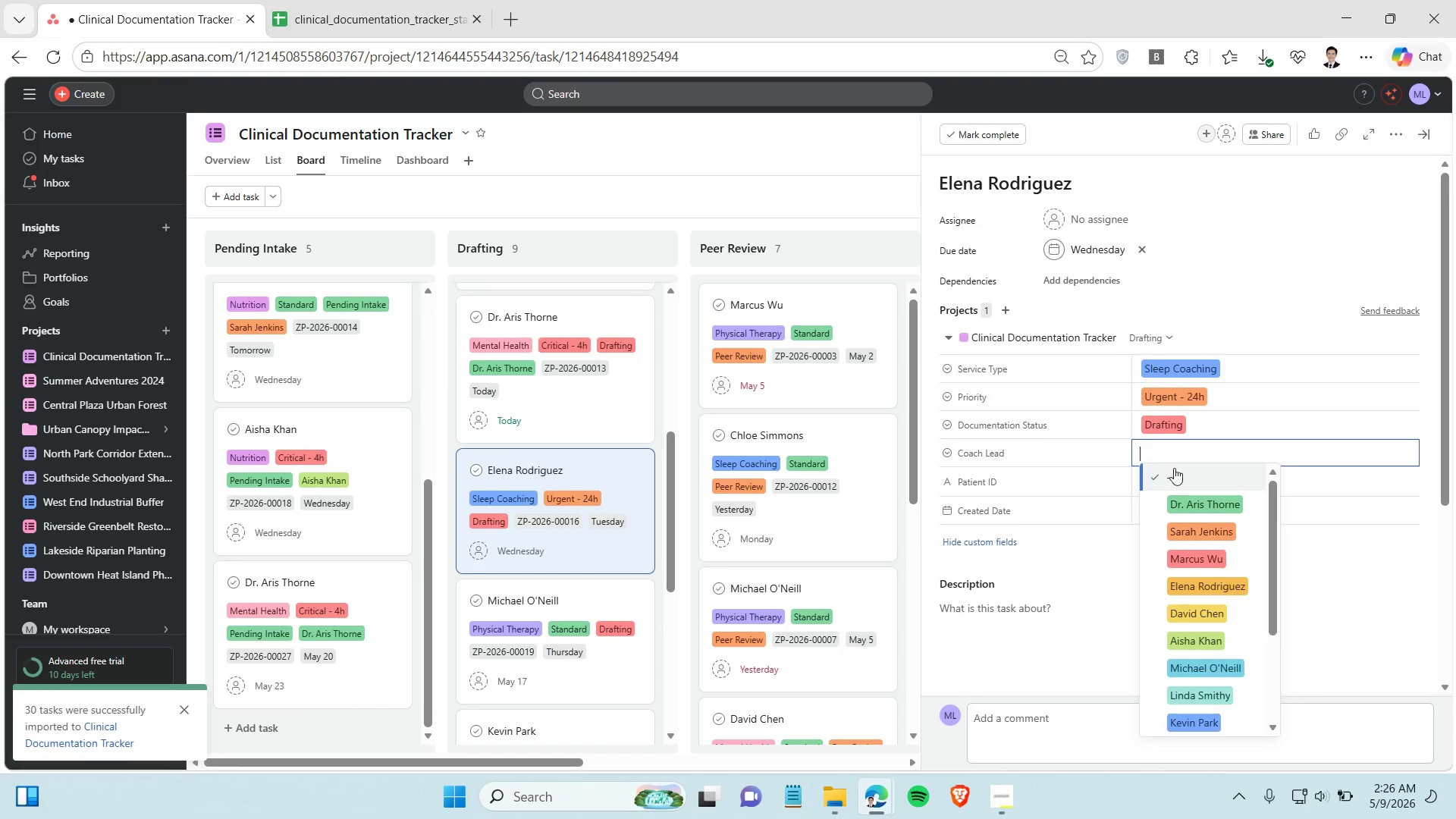 
left_click([1214, 590])
 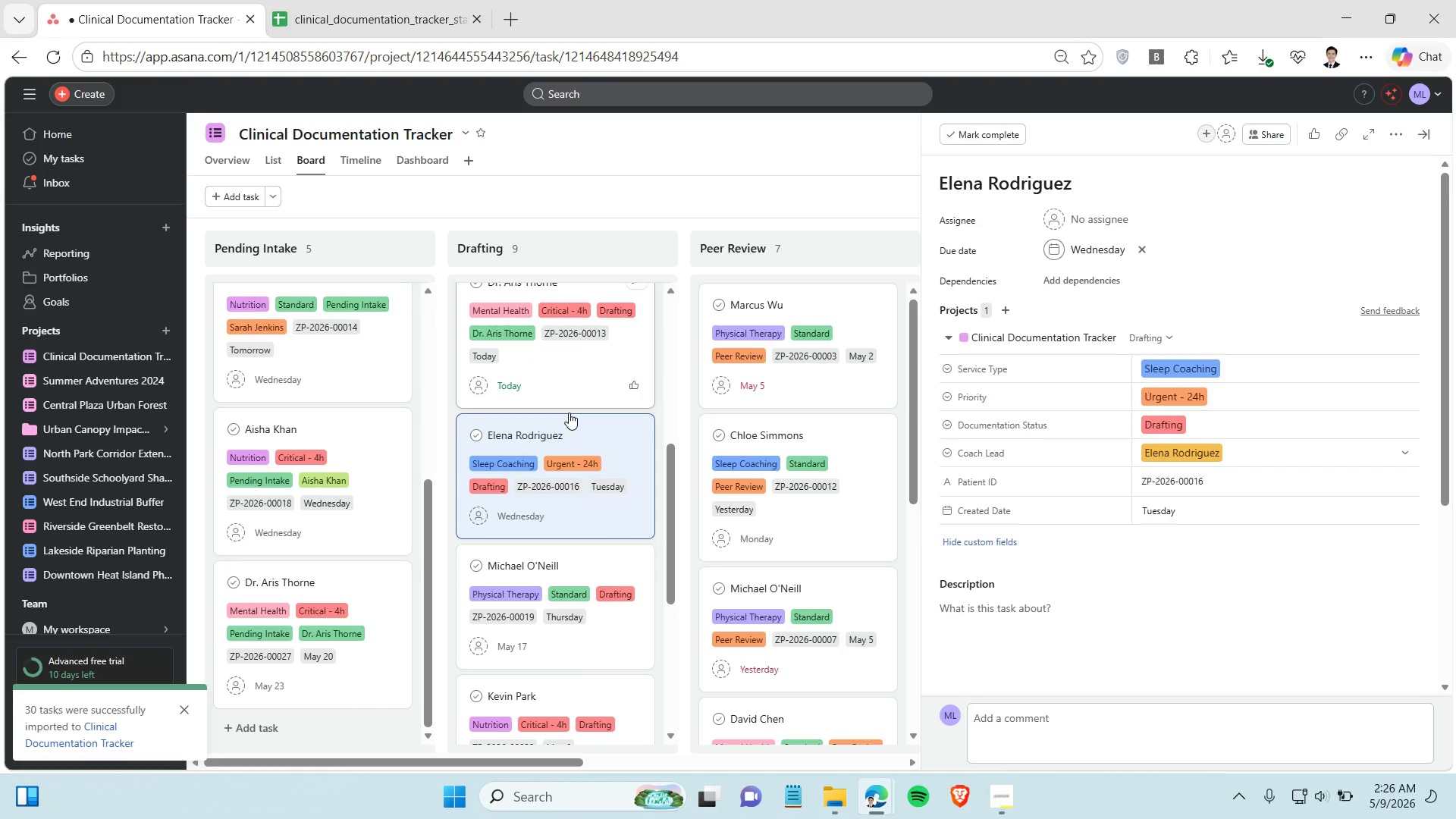 
scroll: coordinate [569, 413], scroll_direction: down, amount: 2.0
 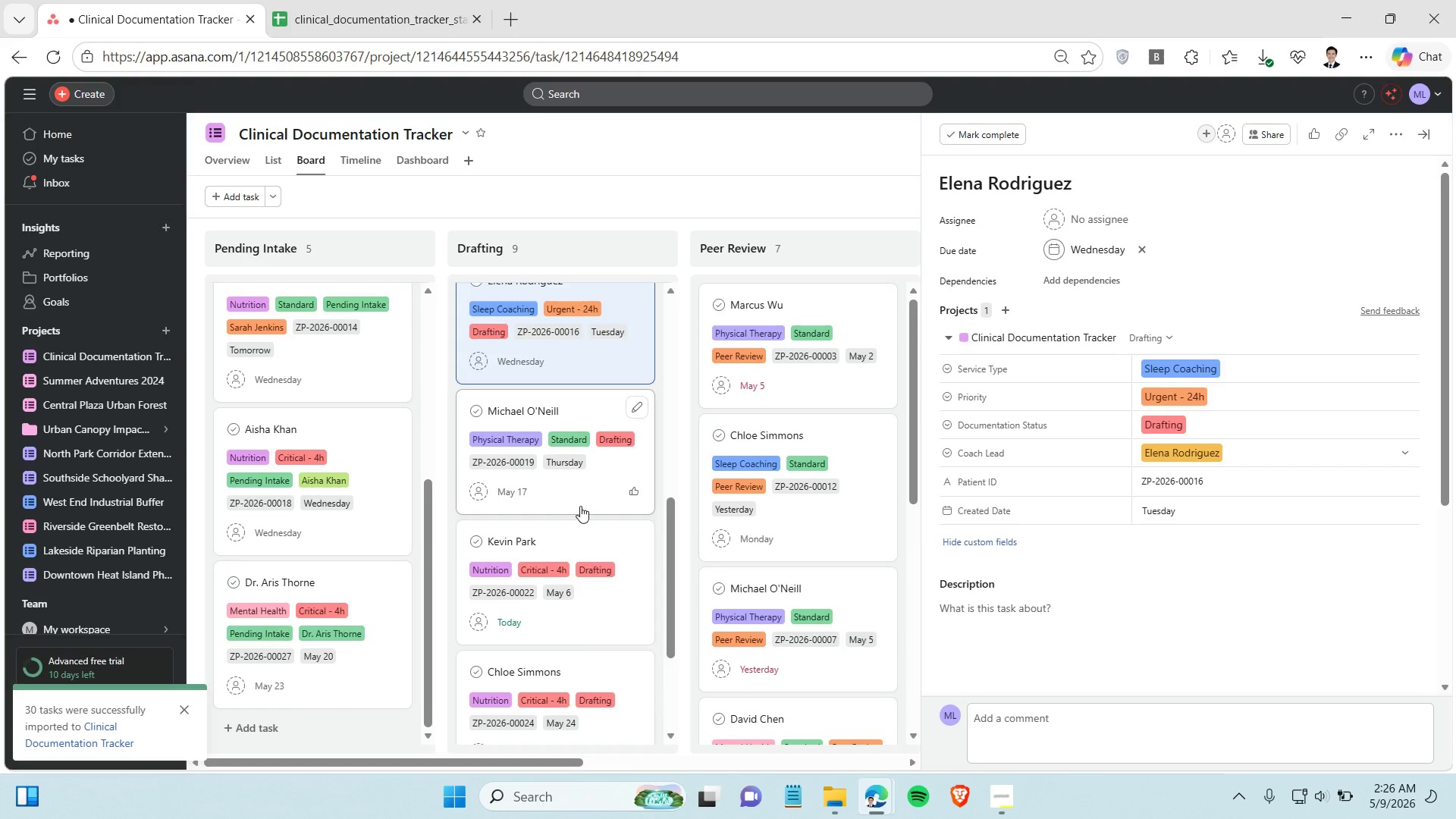 
left_click([580, 506])
 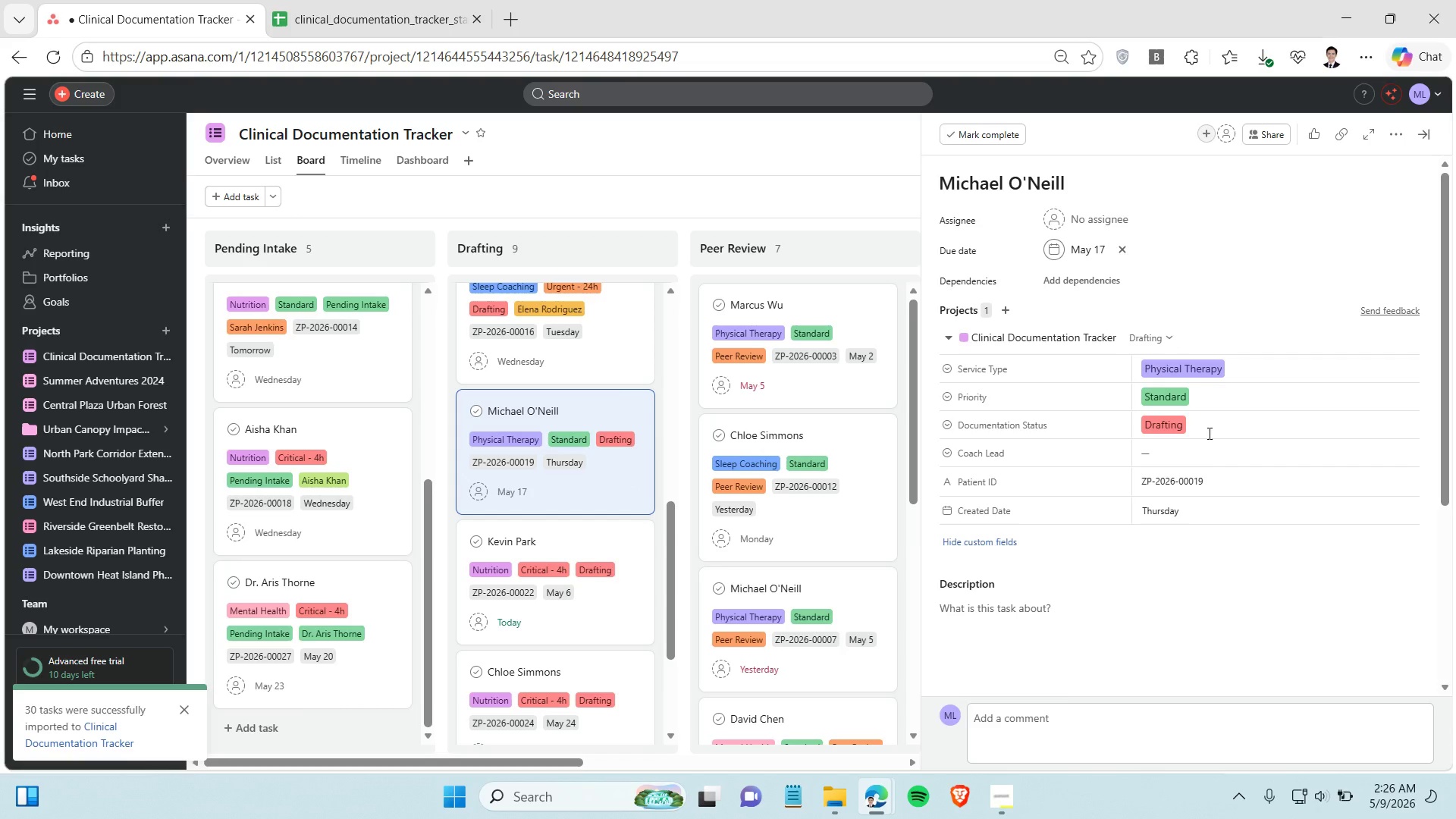 
left_click([1201, 460])
 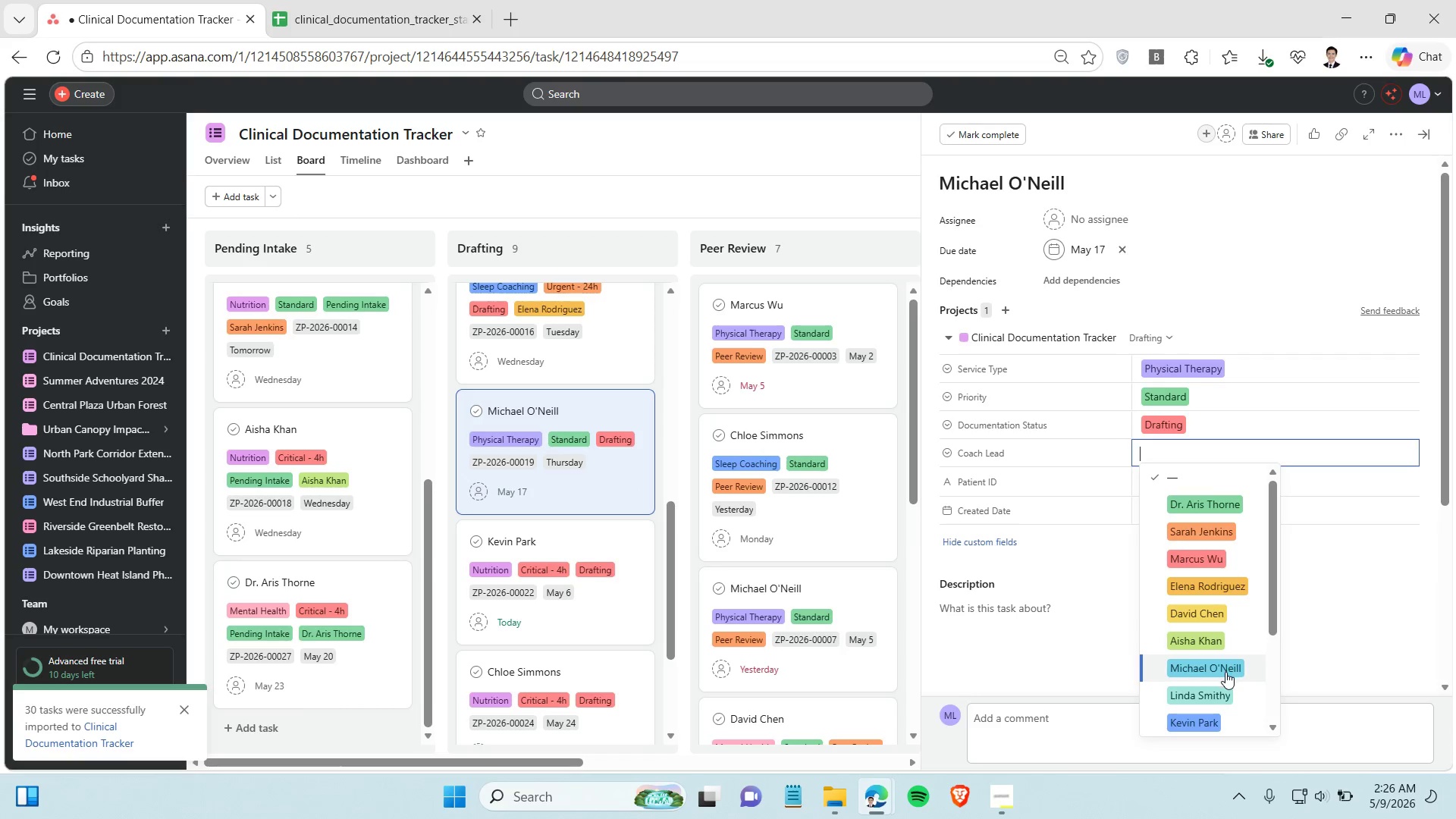 
left_click([1225, 665])
 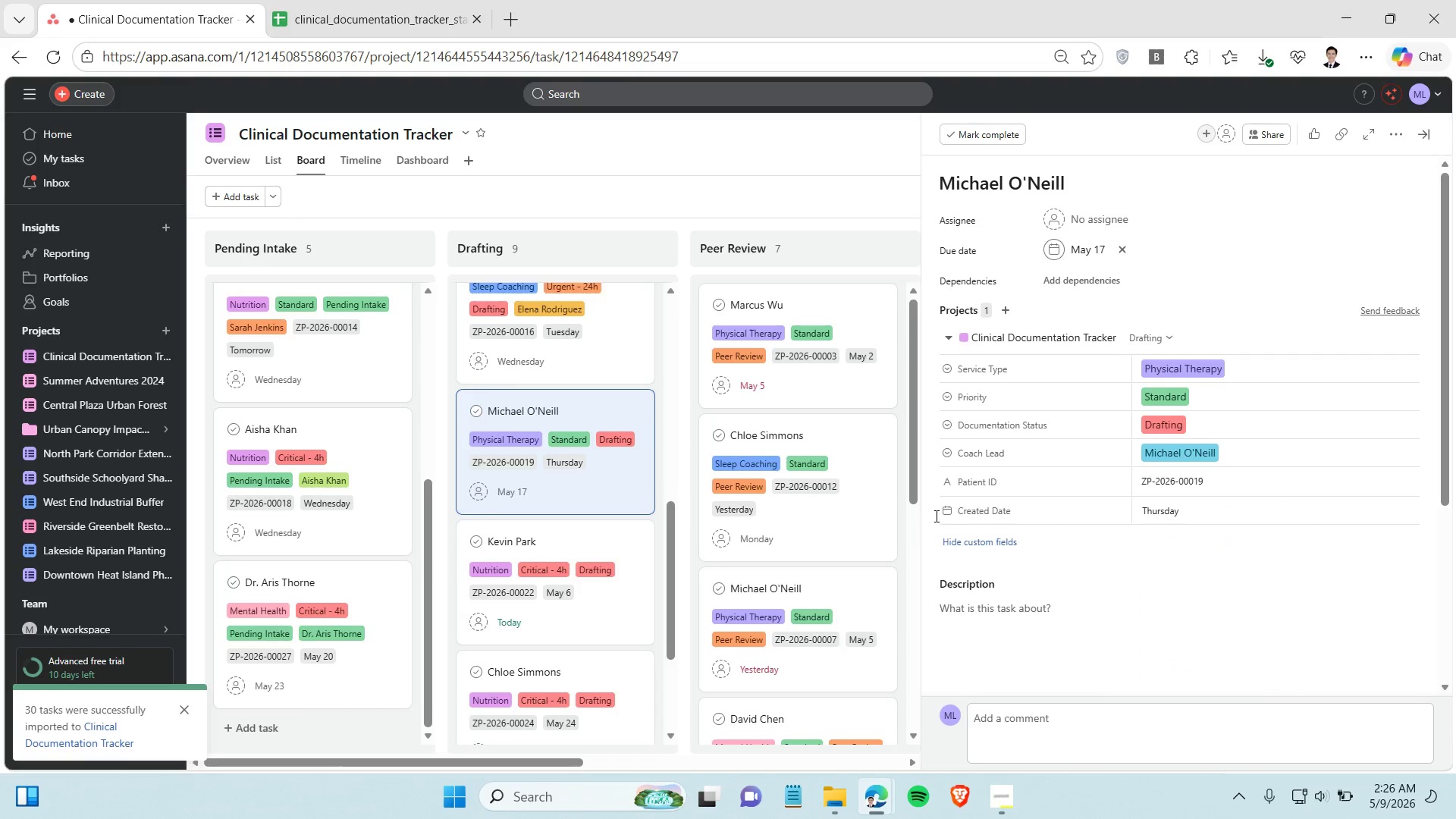 
scroll: coordinate [495, 344], scroll_direction: down, amount: 2.0
 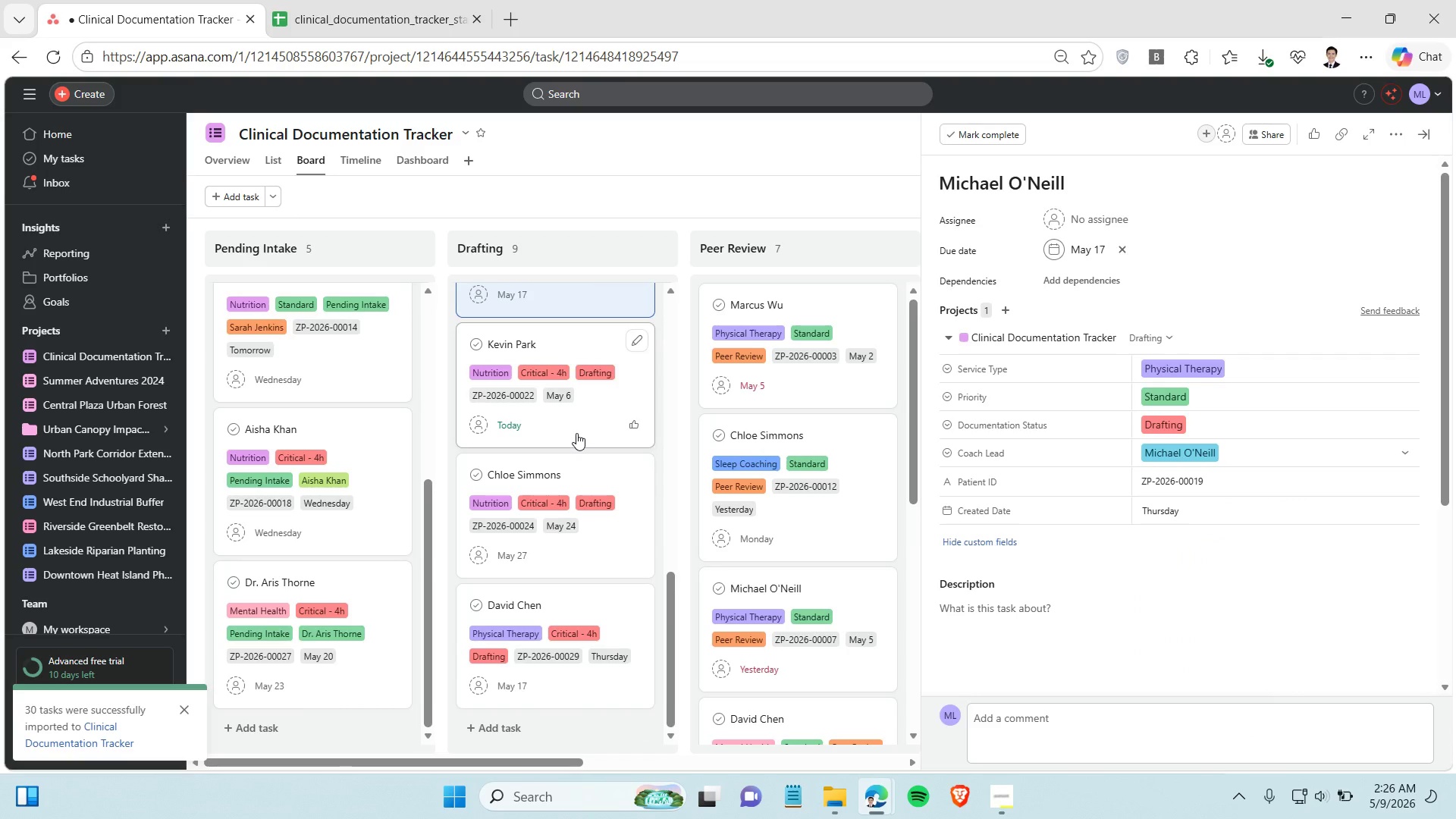 
left_click([576, 433])
 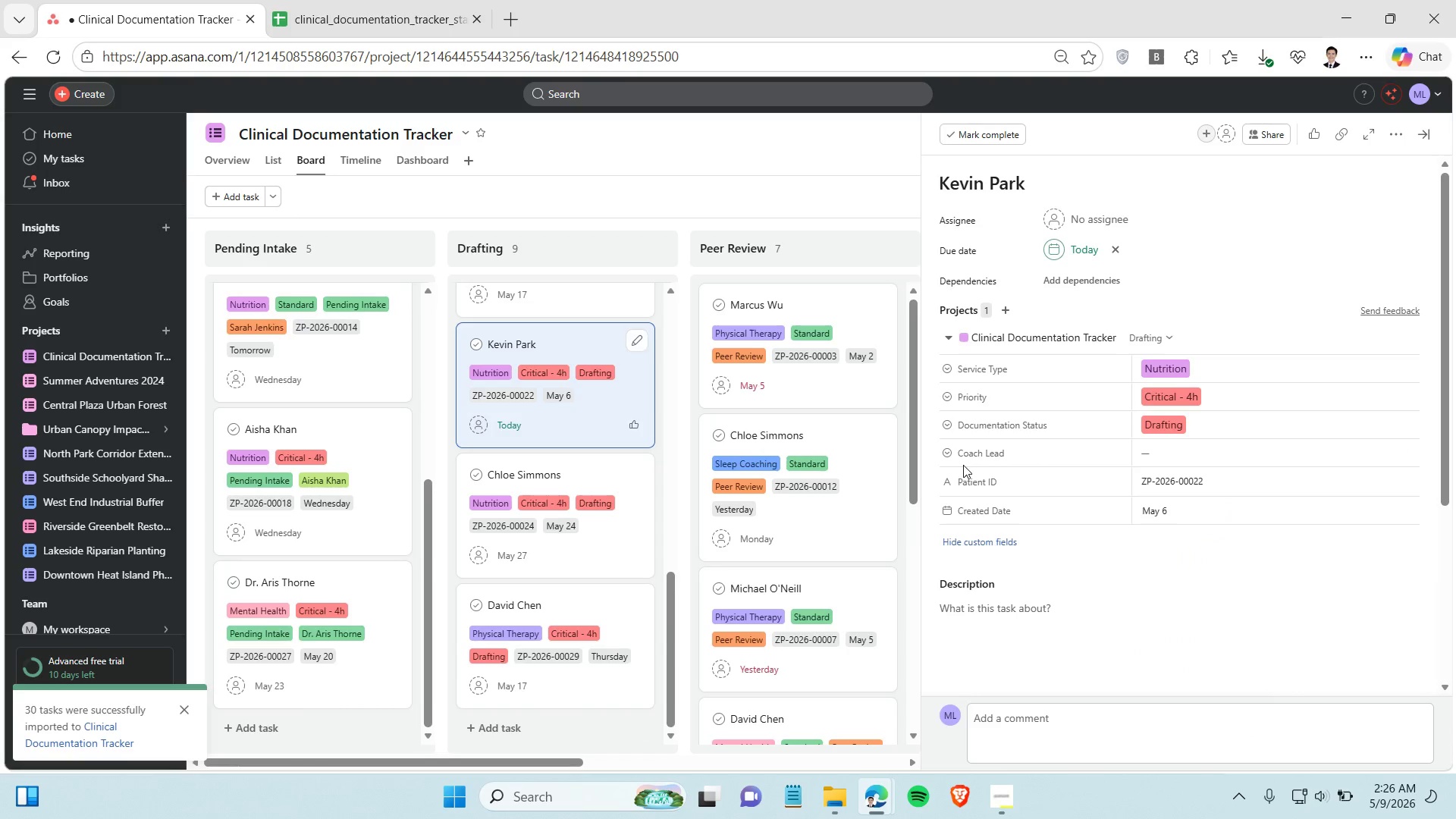 
left_click([1175, 445])
 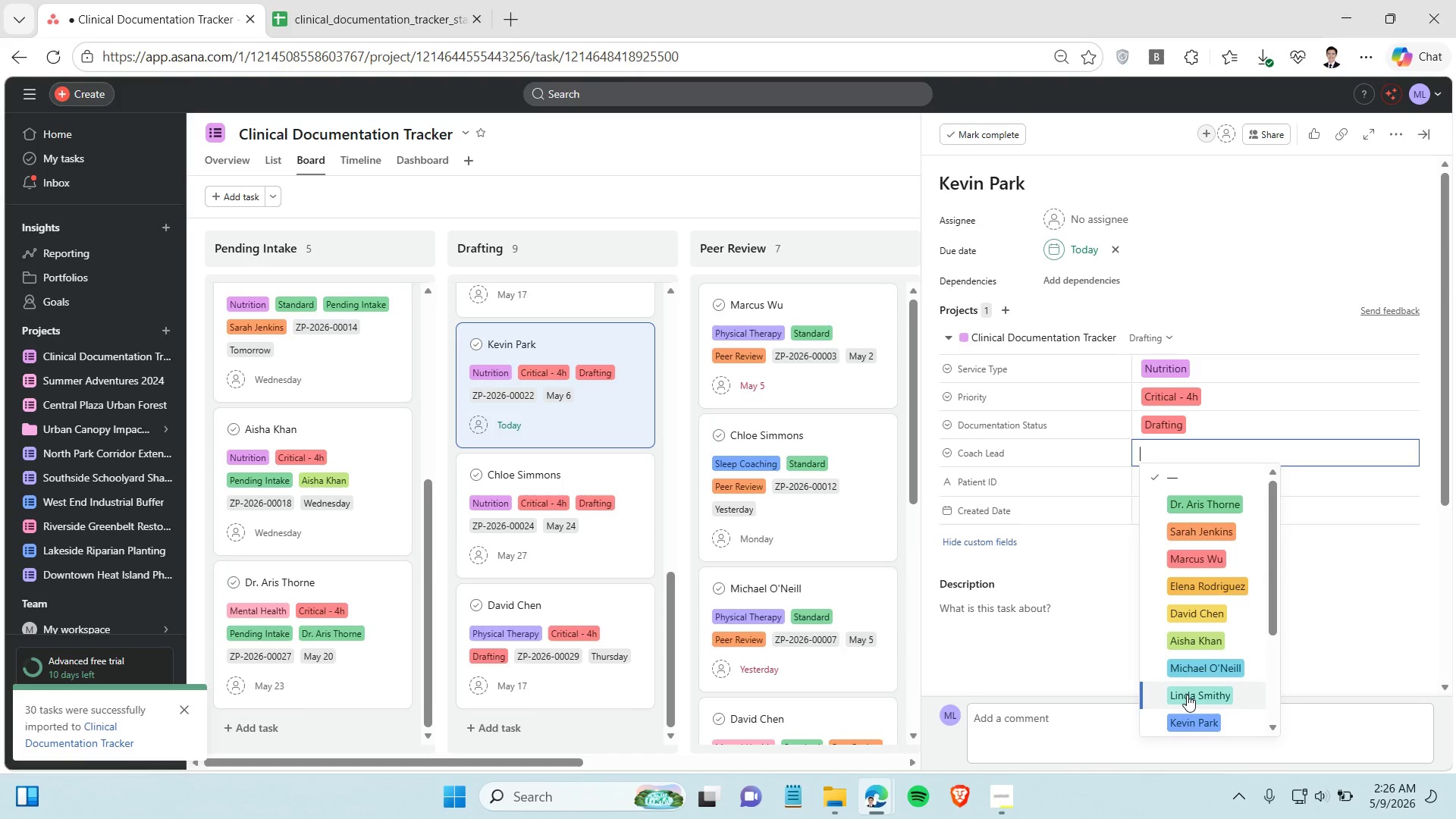 
wait(5.73)
 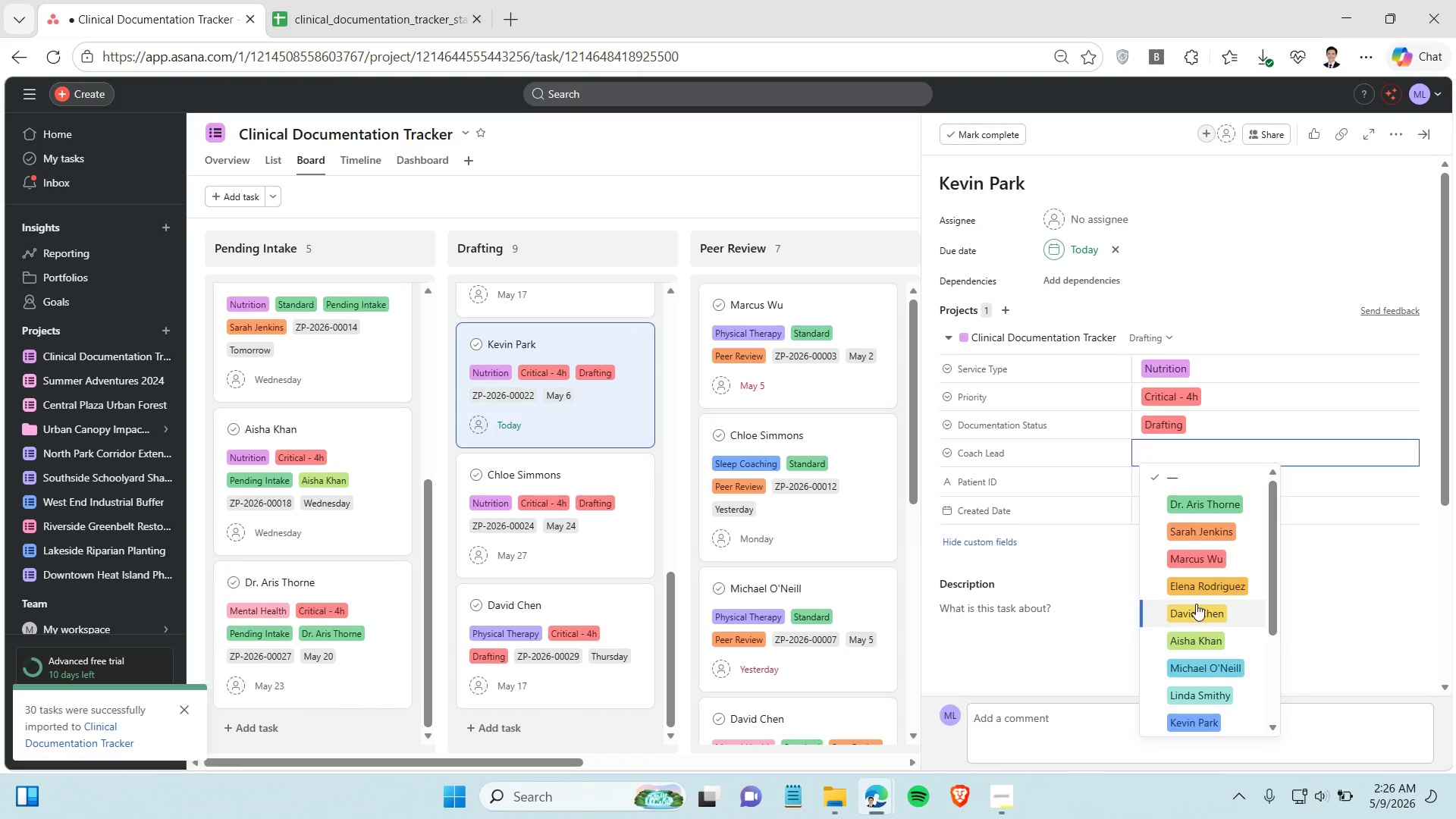 
scroll: coordinate [1192, 685], scroll_direction: down, amount: 1.0
 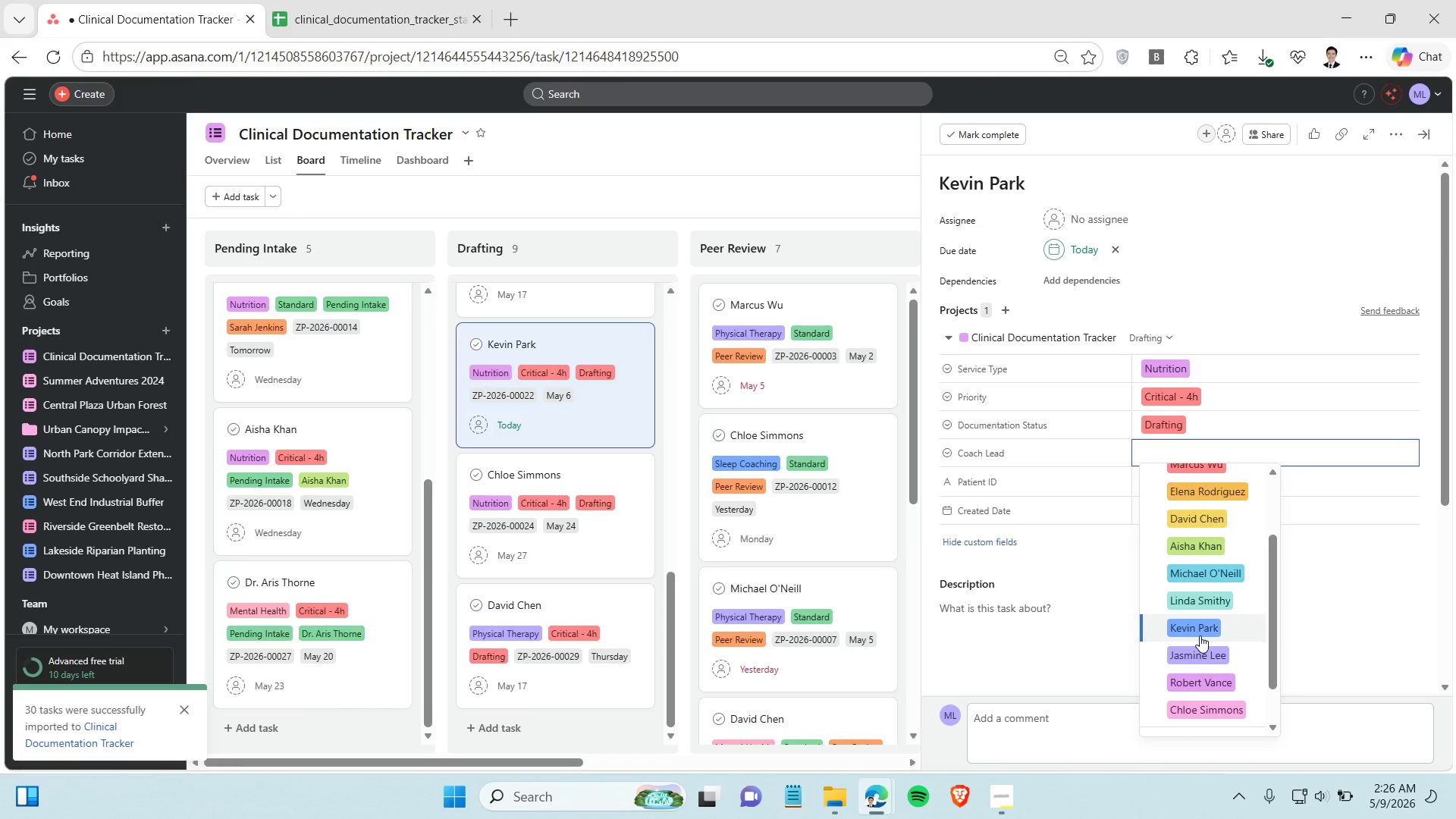 
left_click([1200, 635])
 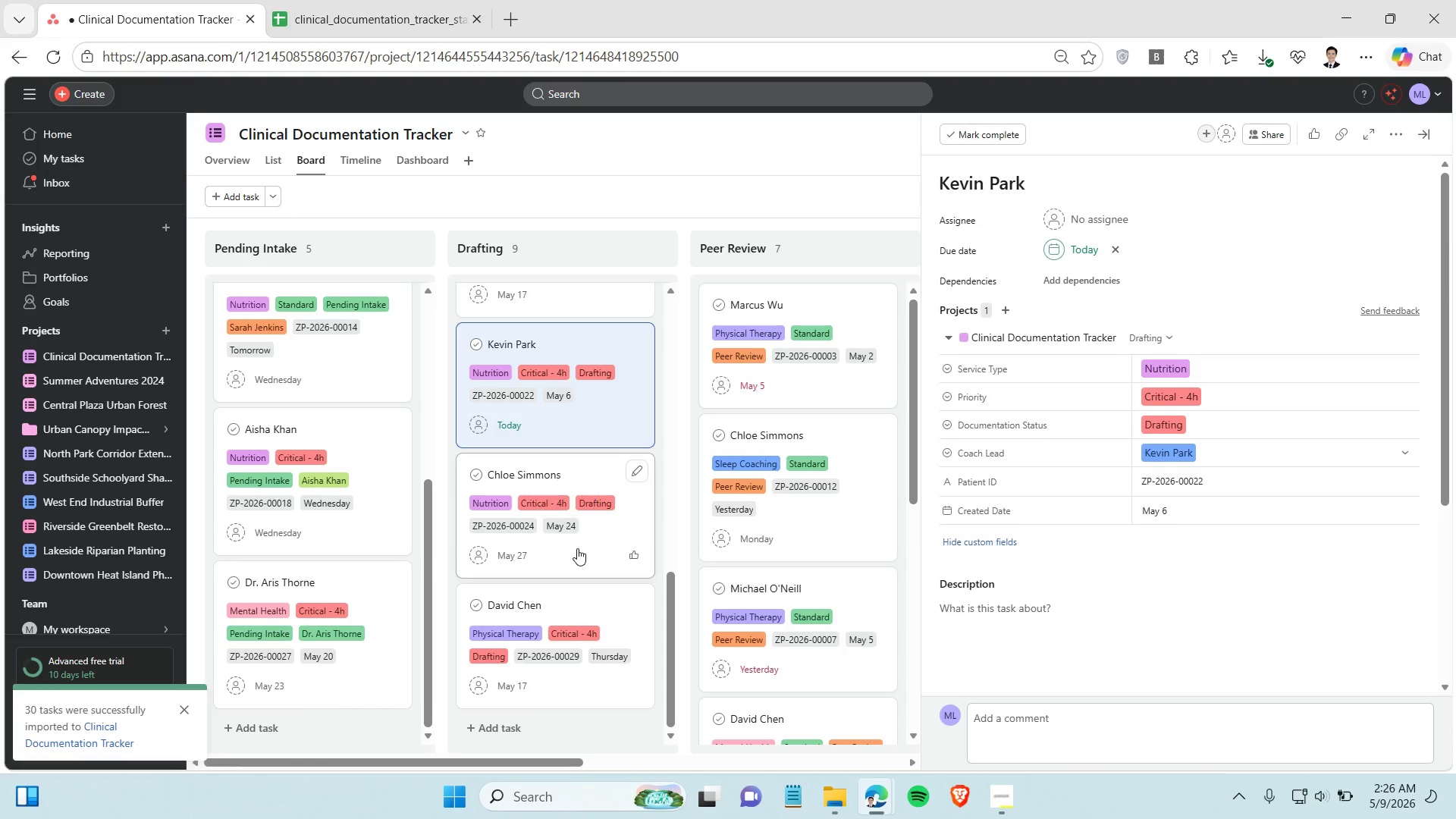 
left_click([577, 548])
 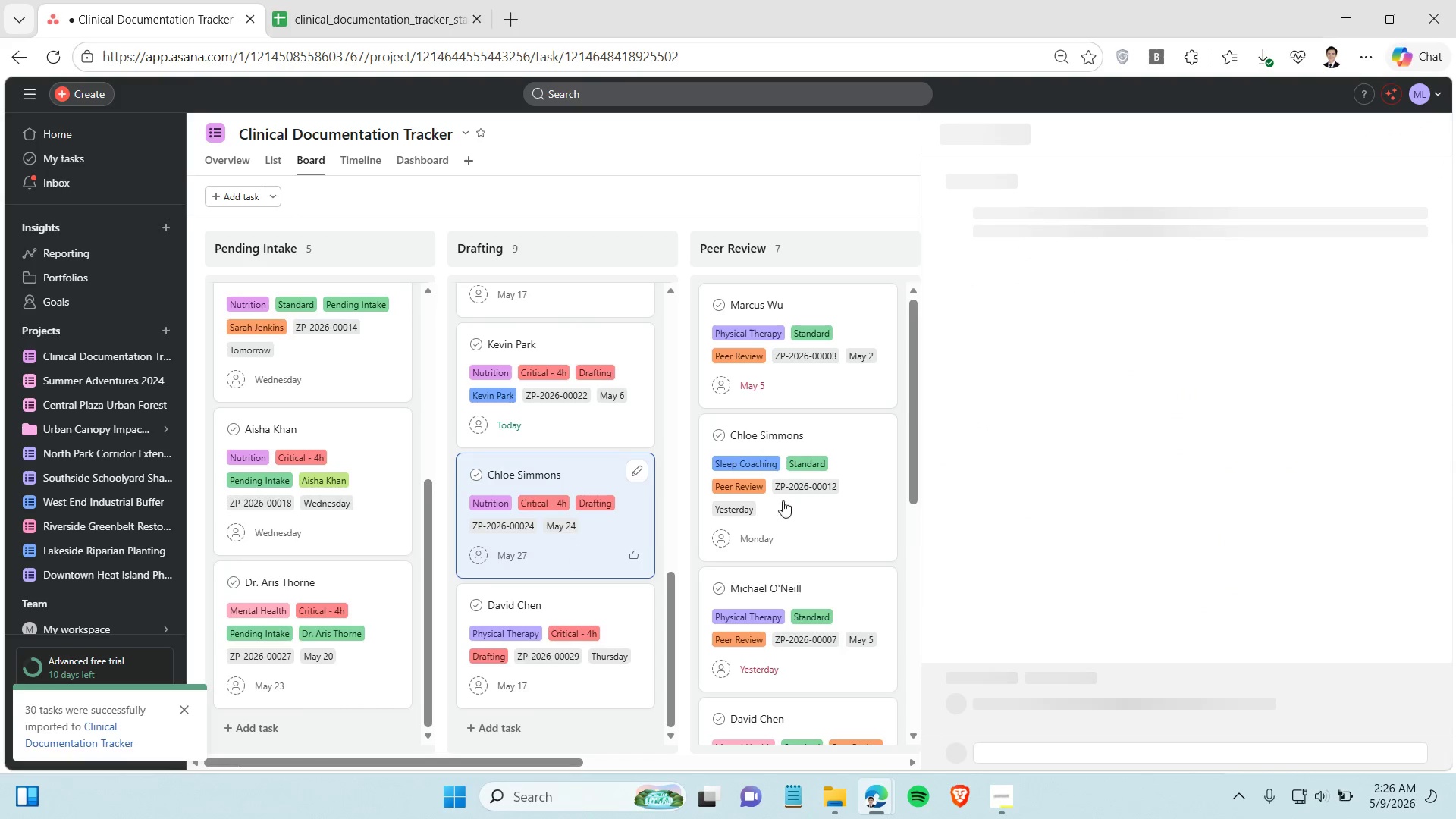 
mouse_move([811, 512])
 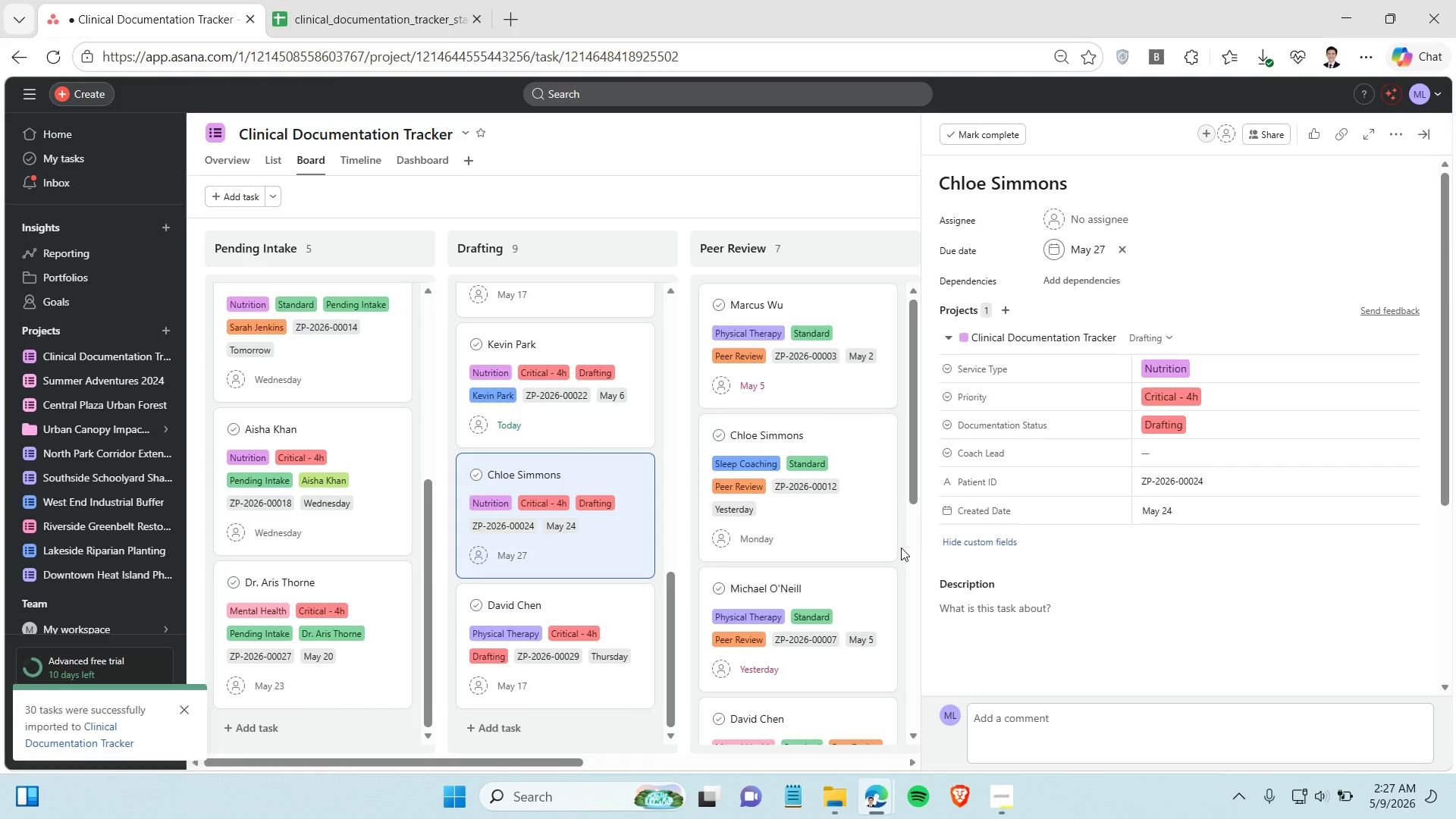 
wait(7.78)
 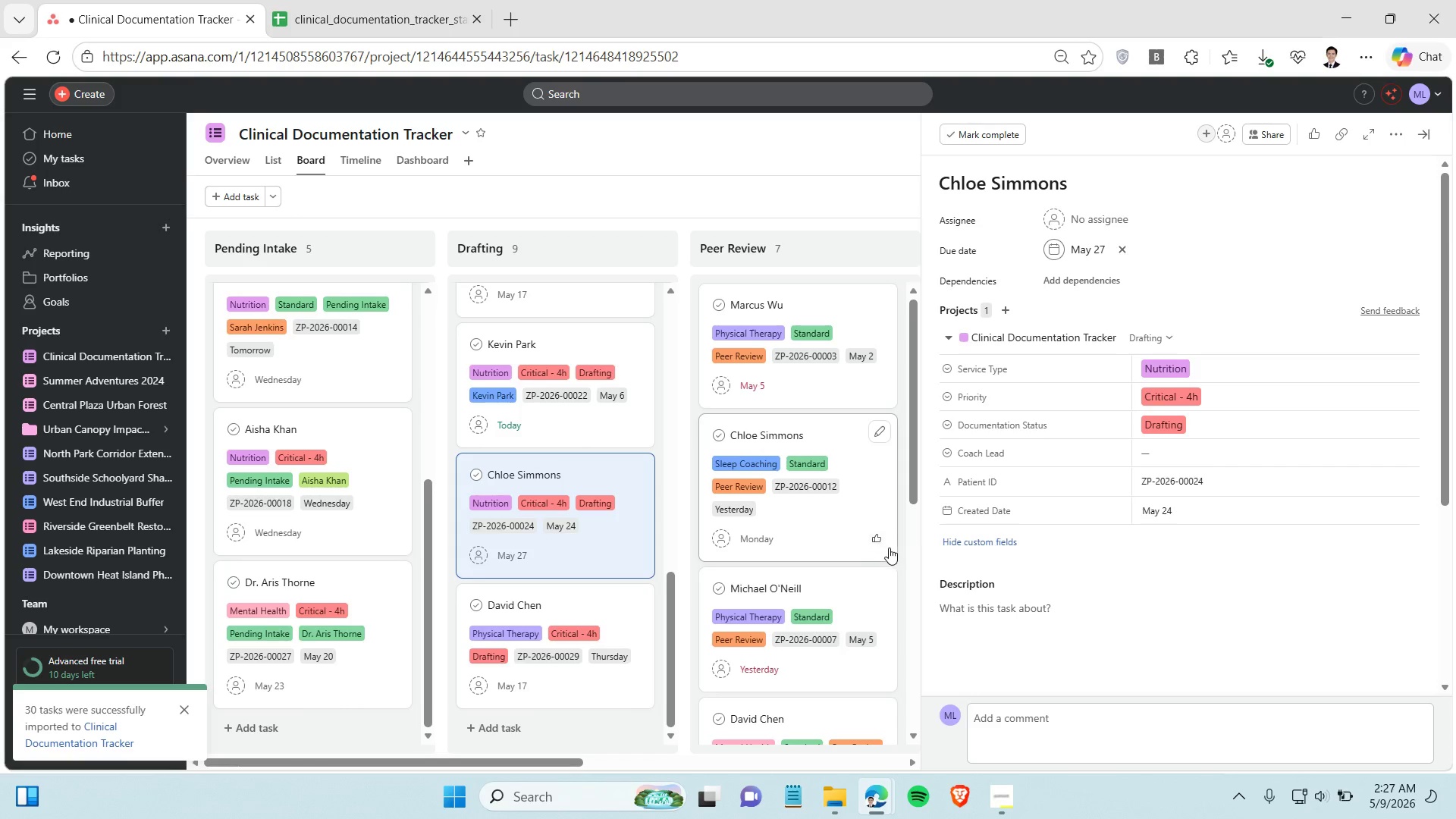 
left_click([1156, 462])
 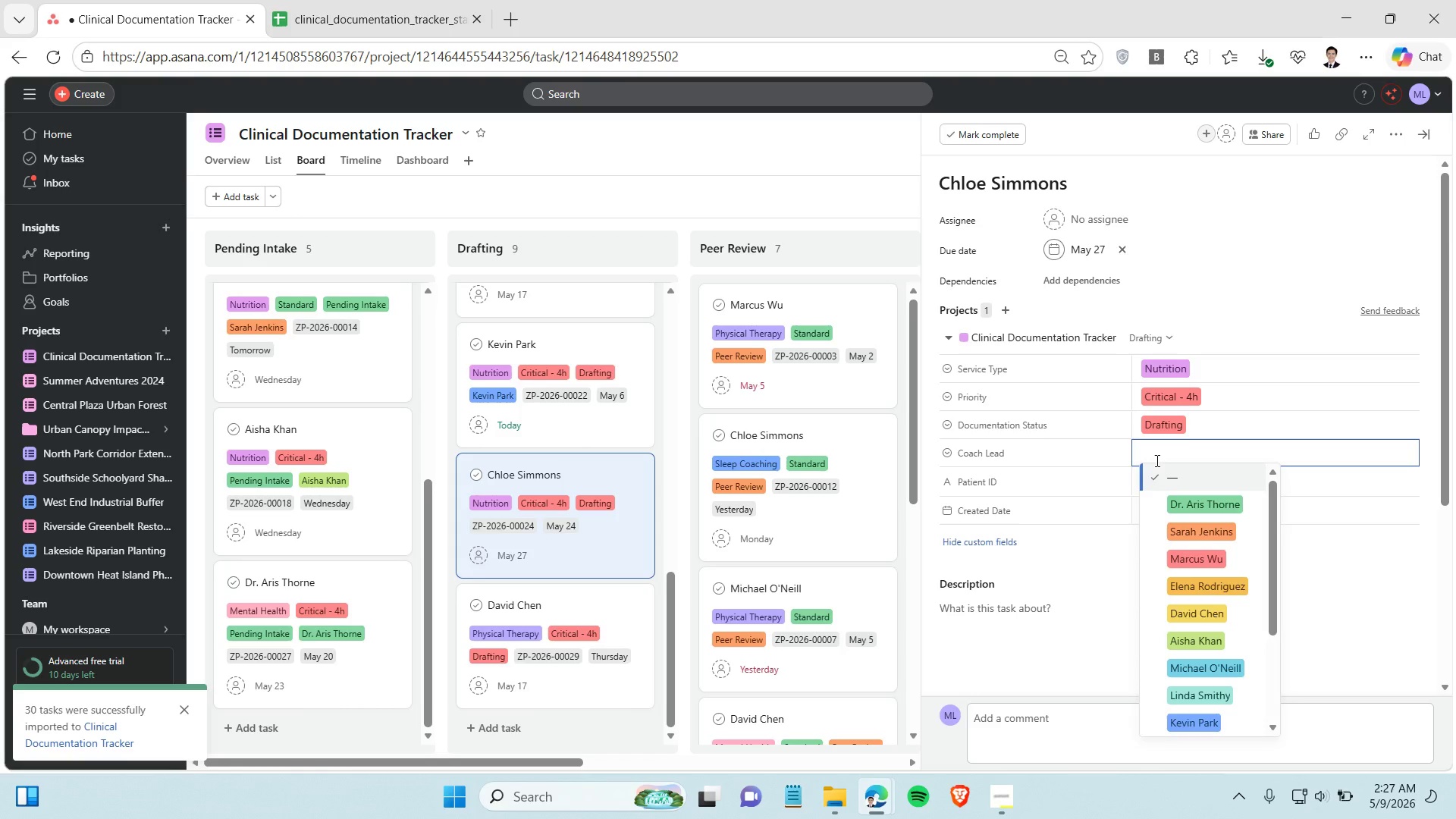 
wait(11.09)
 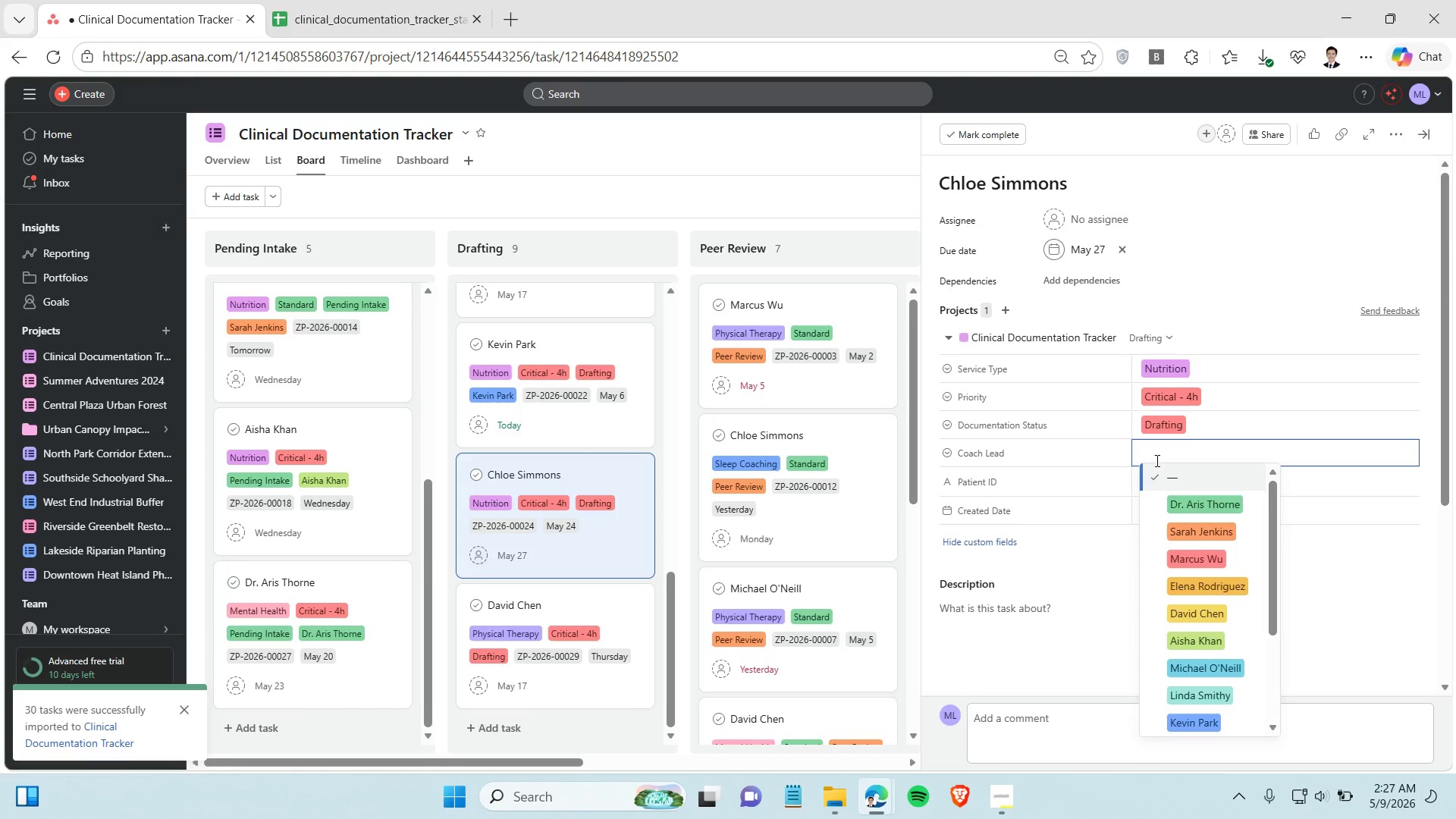 
scroll: coordinate [1212, 669], scroll_direction: down, amount: 1.0
 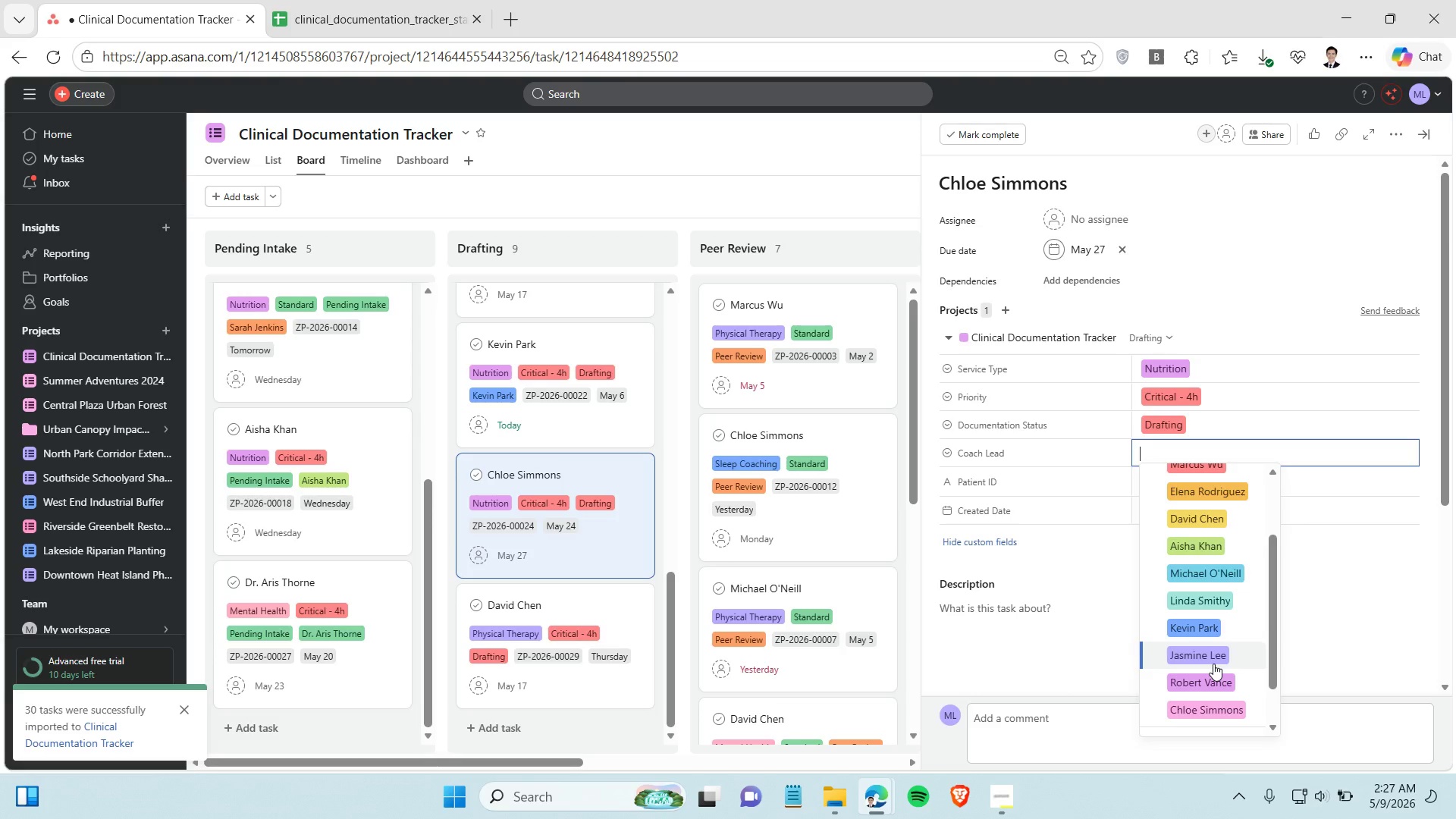 
wait(8.29)
 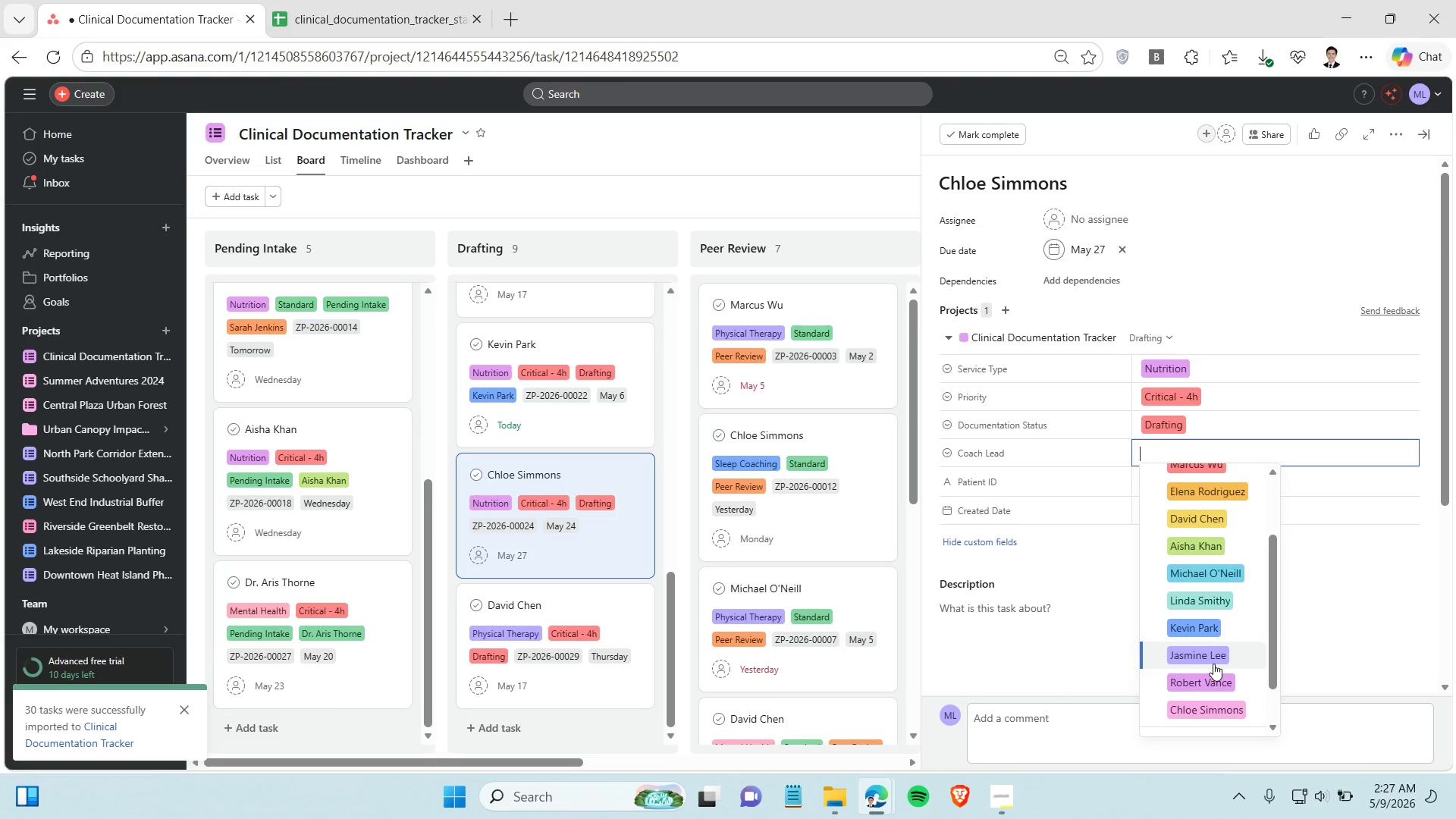 
scroll: coordinate [1217, 623], scroll_direction: down, amount: 2.0
 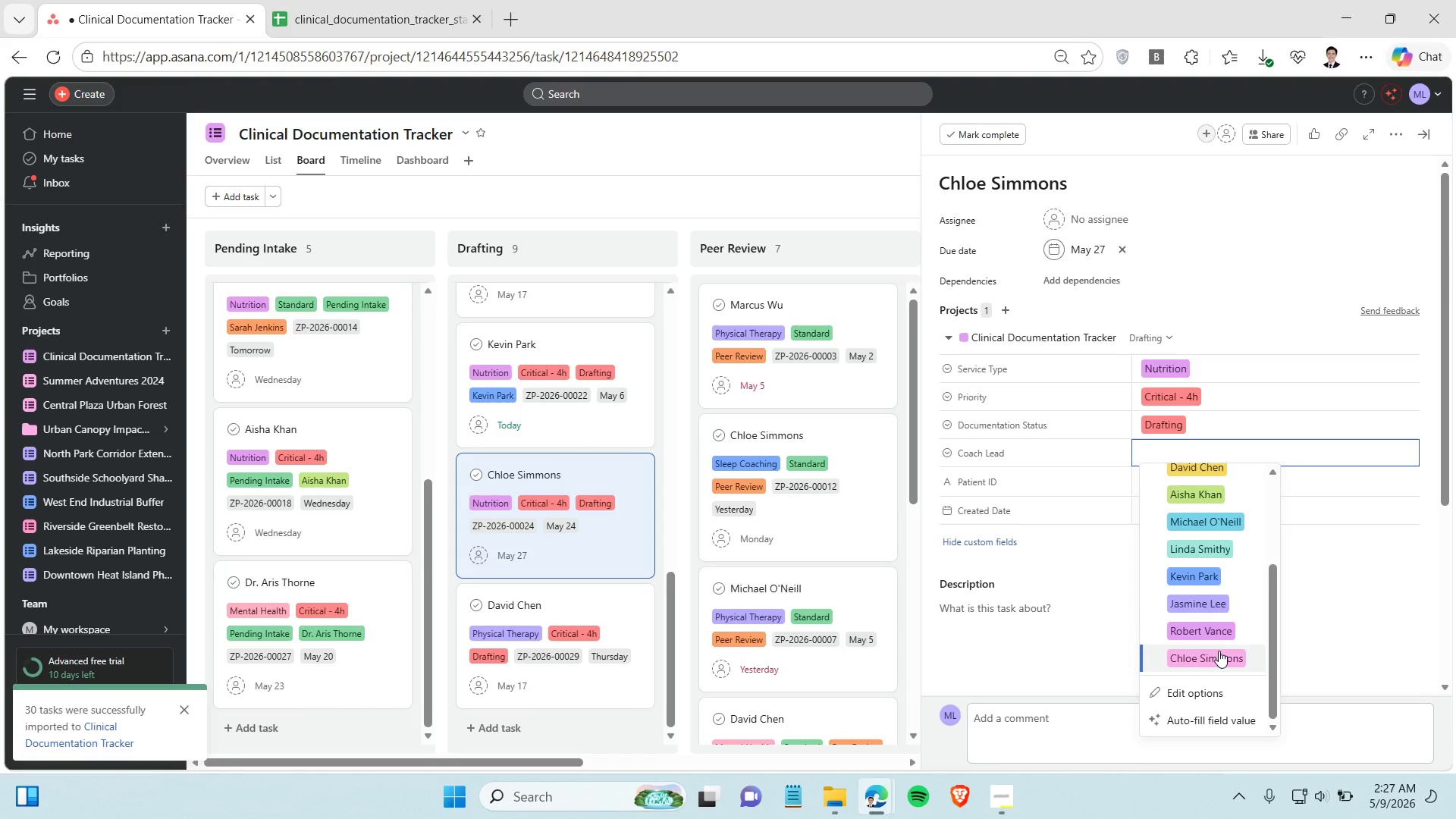 
left_click([1219, 651])
 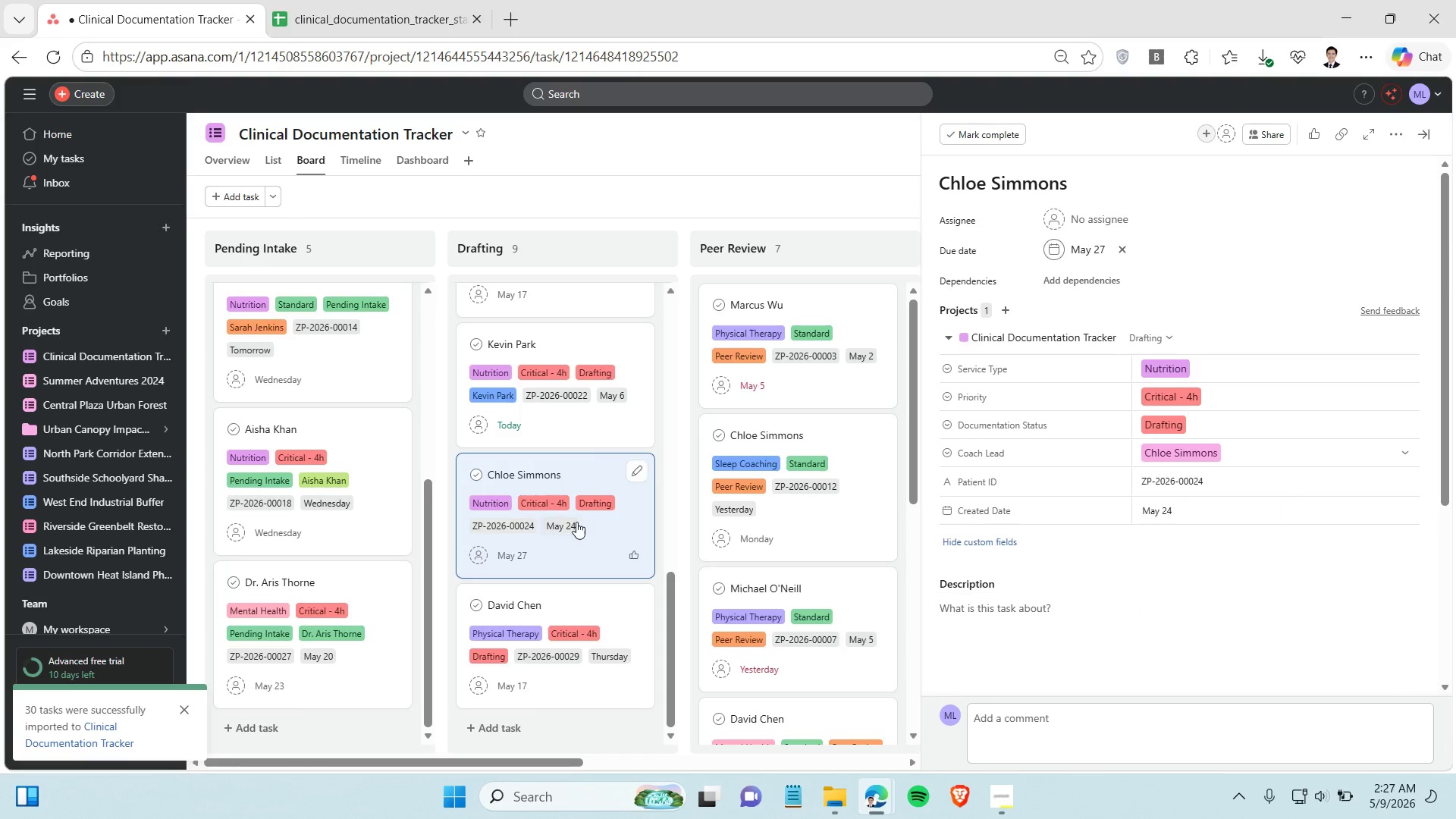 
scroll: coordinate [576, 522], scroll_direction: down, amount: 1.0
 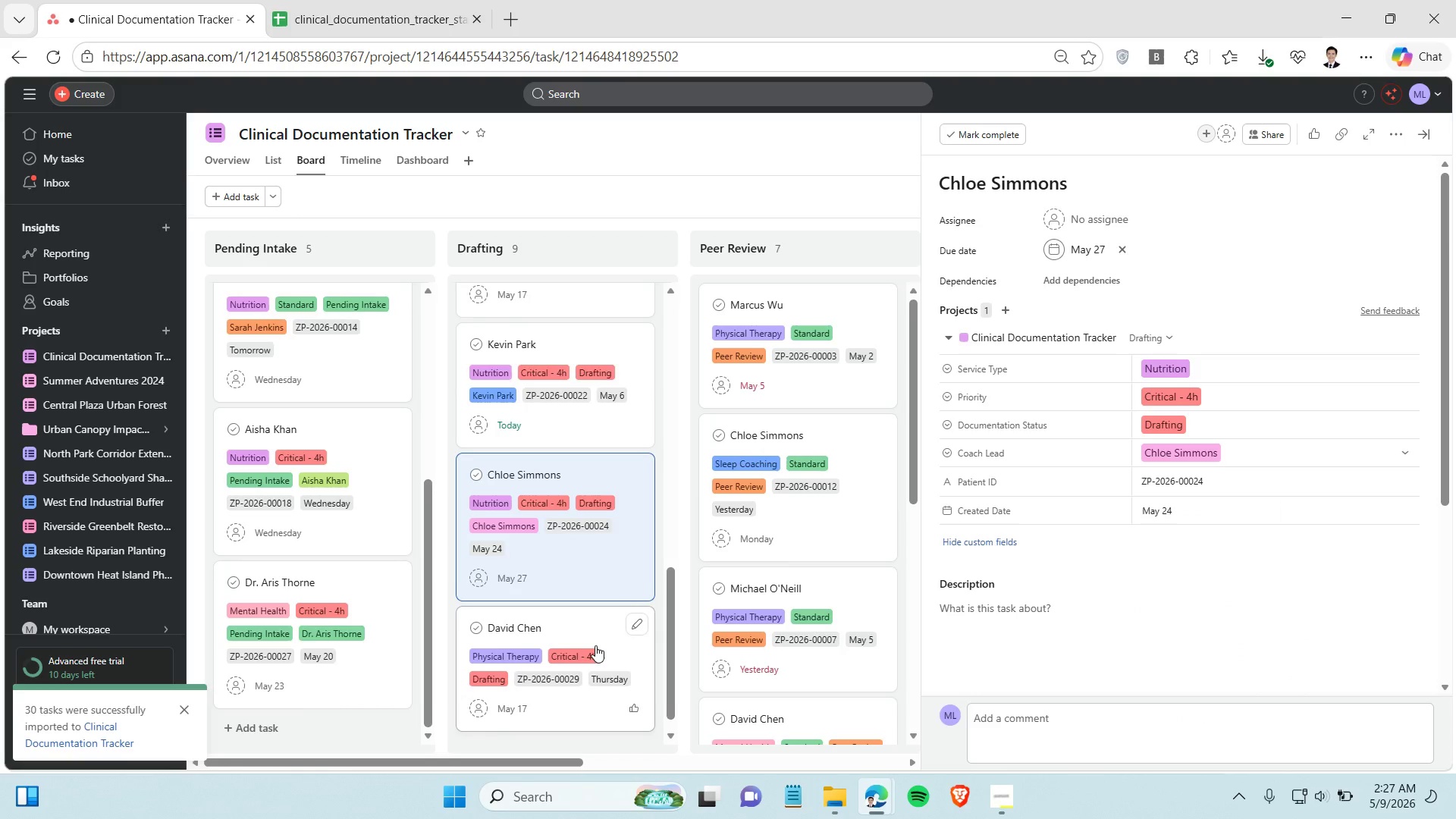 
left_click([590, 598])
 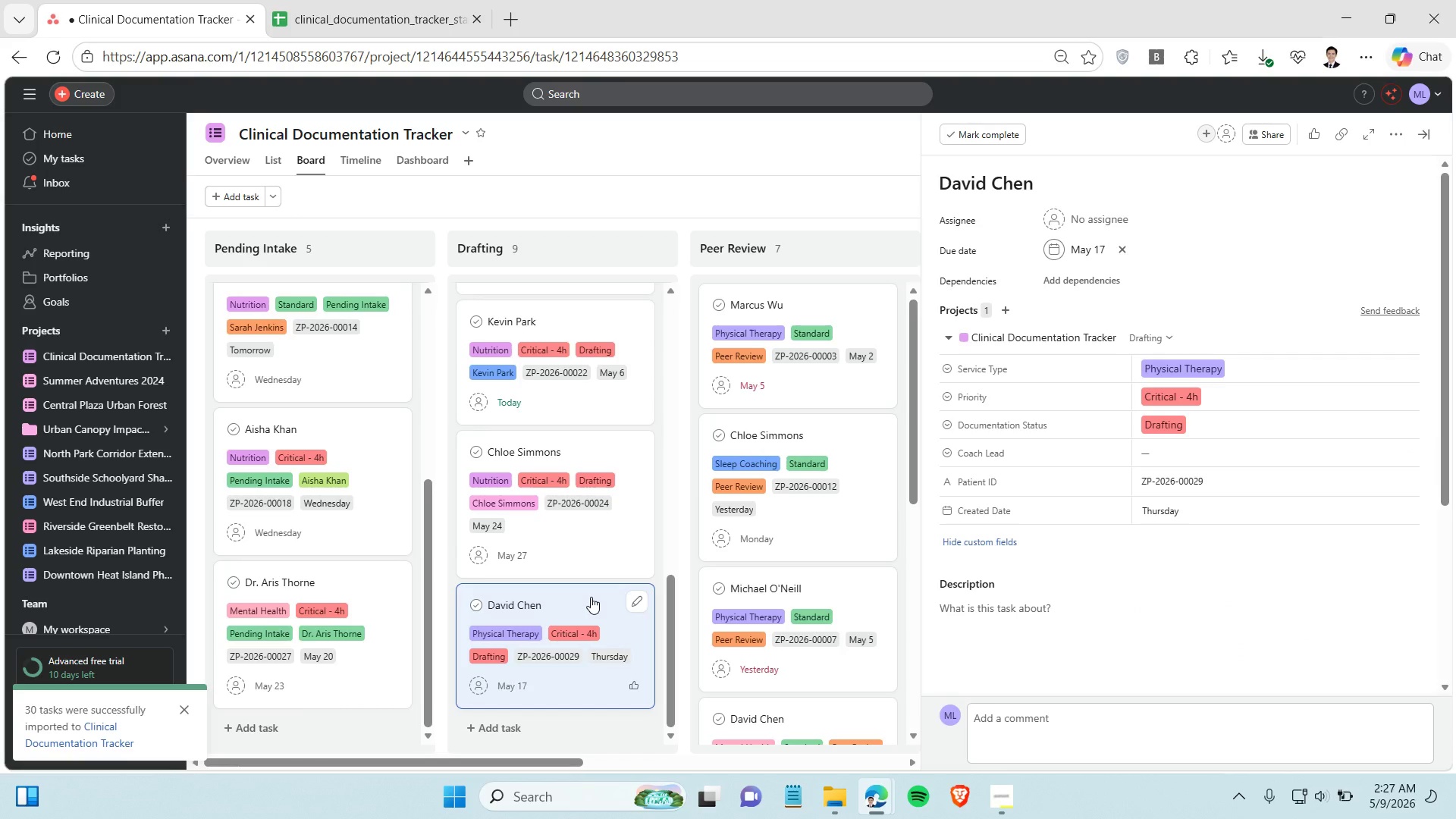 
scroll: coordinate [604, 641], scroll_direction: down, amount: 2.0
 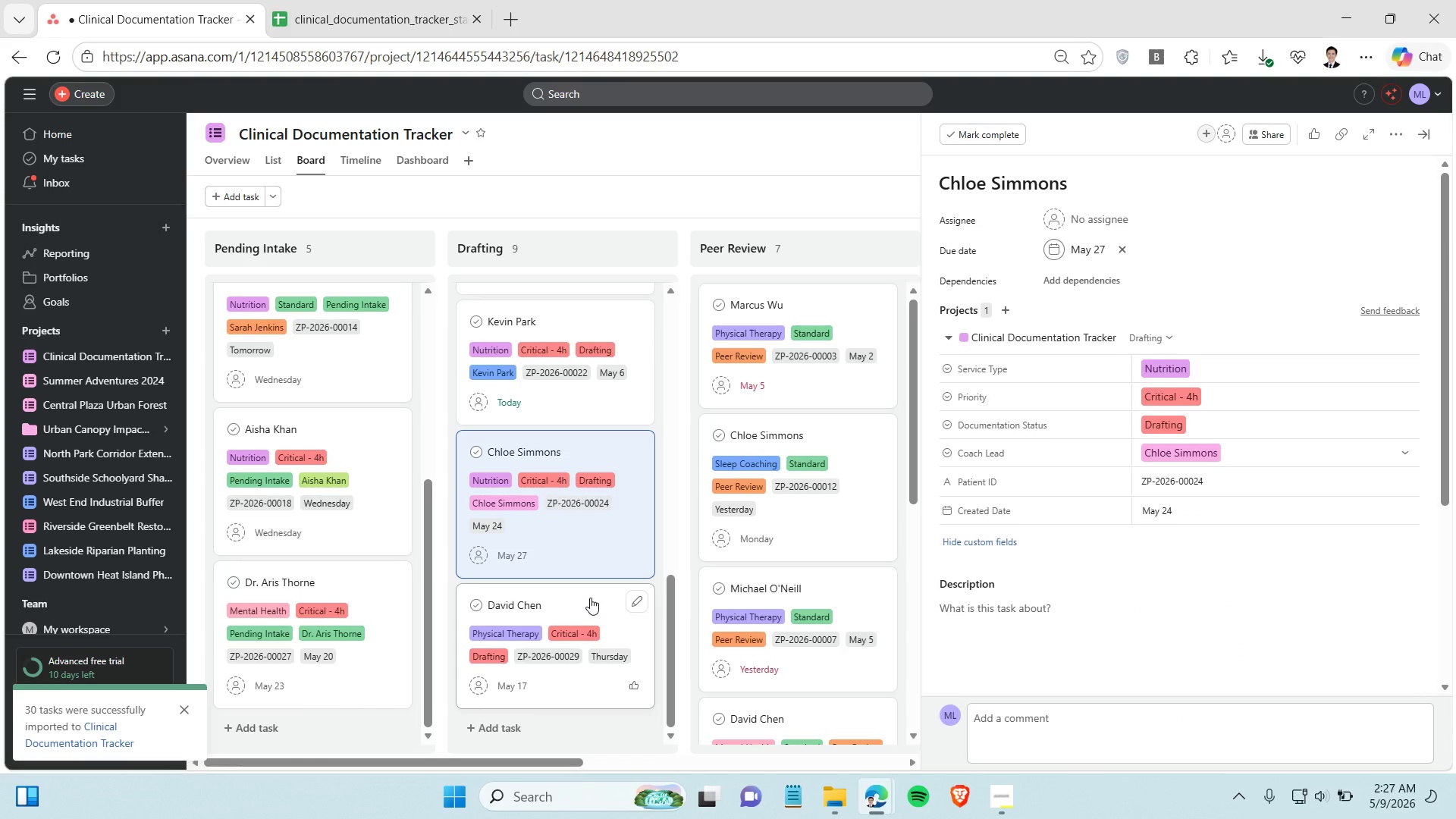 
left_click([1155, 457])
 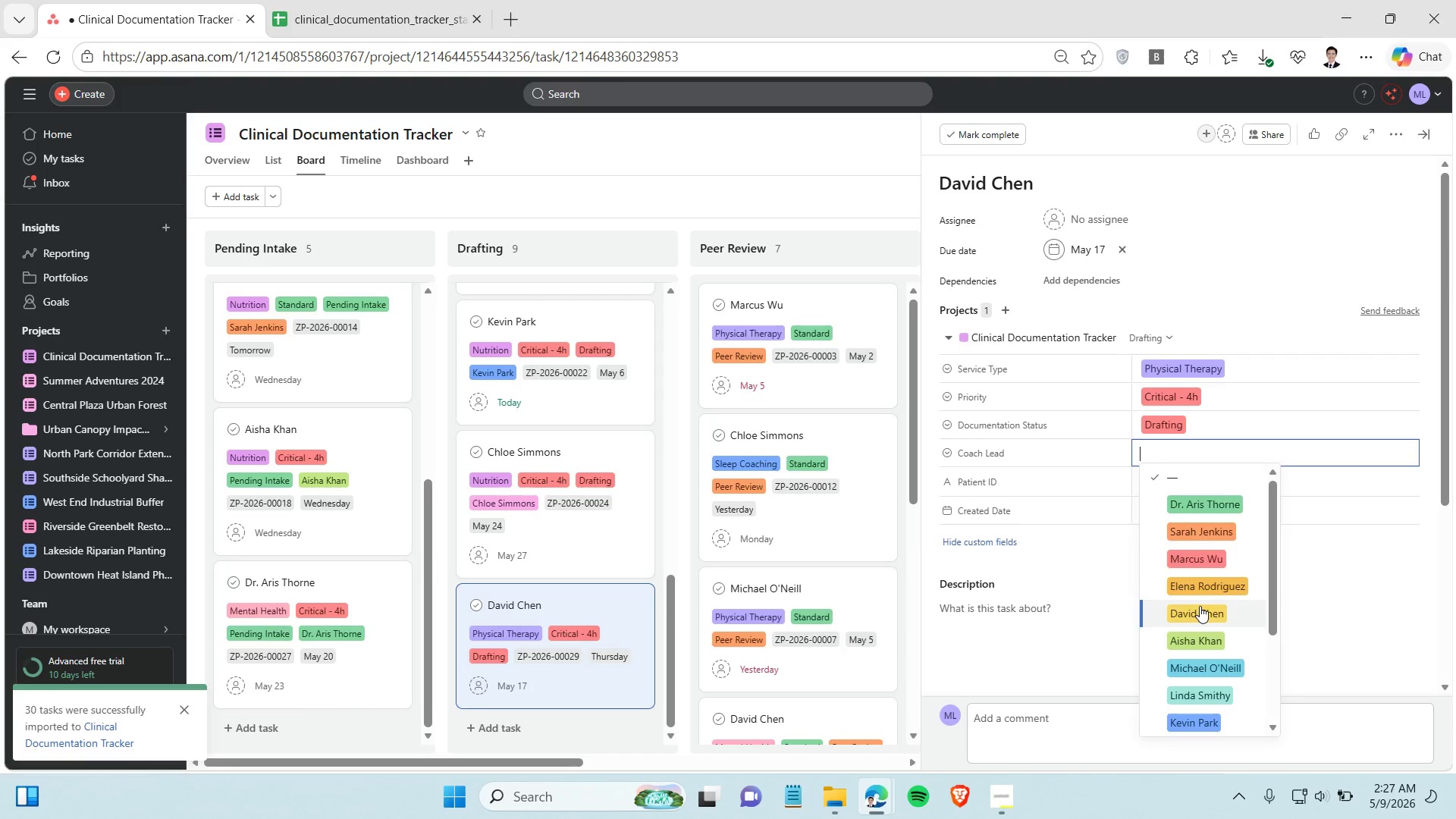 
left_click([1200, 606])
 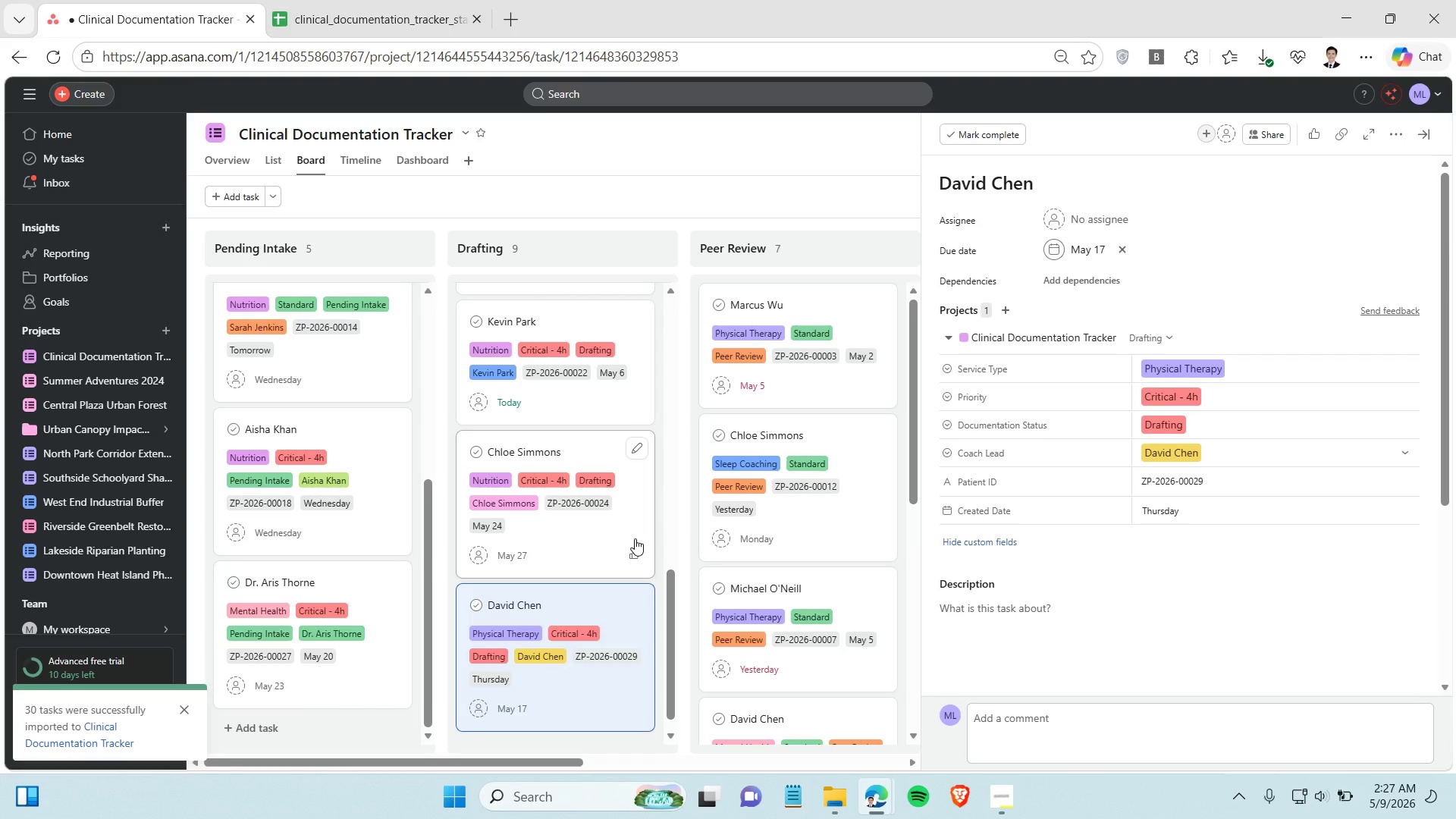 
wait(5.95)
 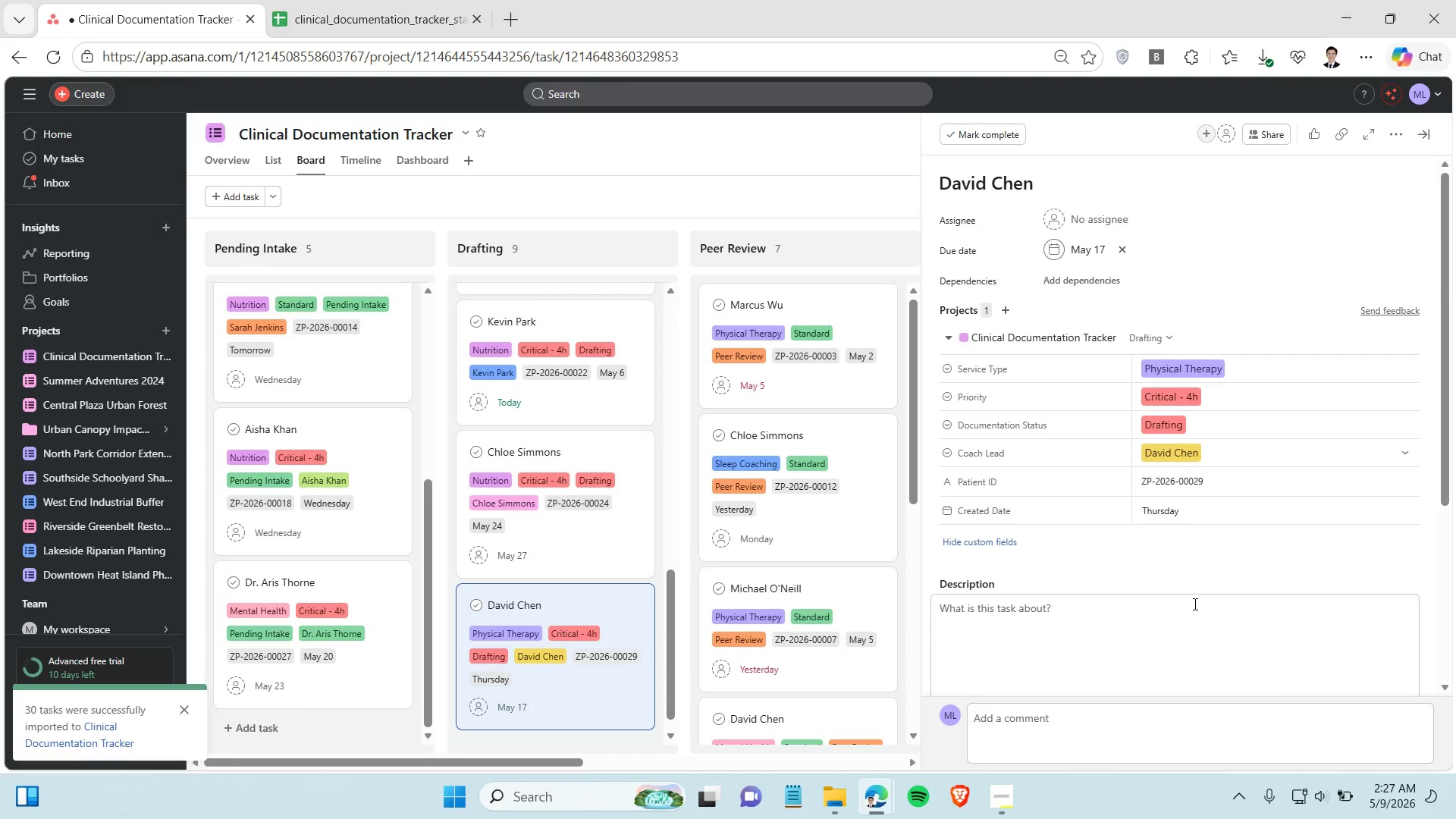 
scroll: coordinate [604, 543], scroll_direction: down, amount: 1.0
 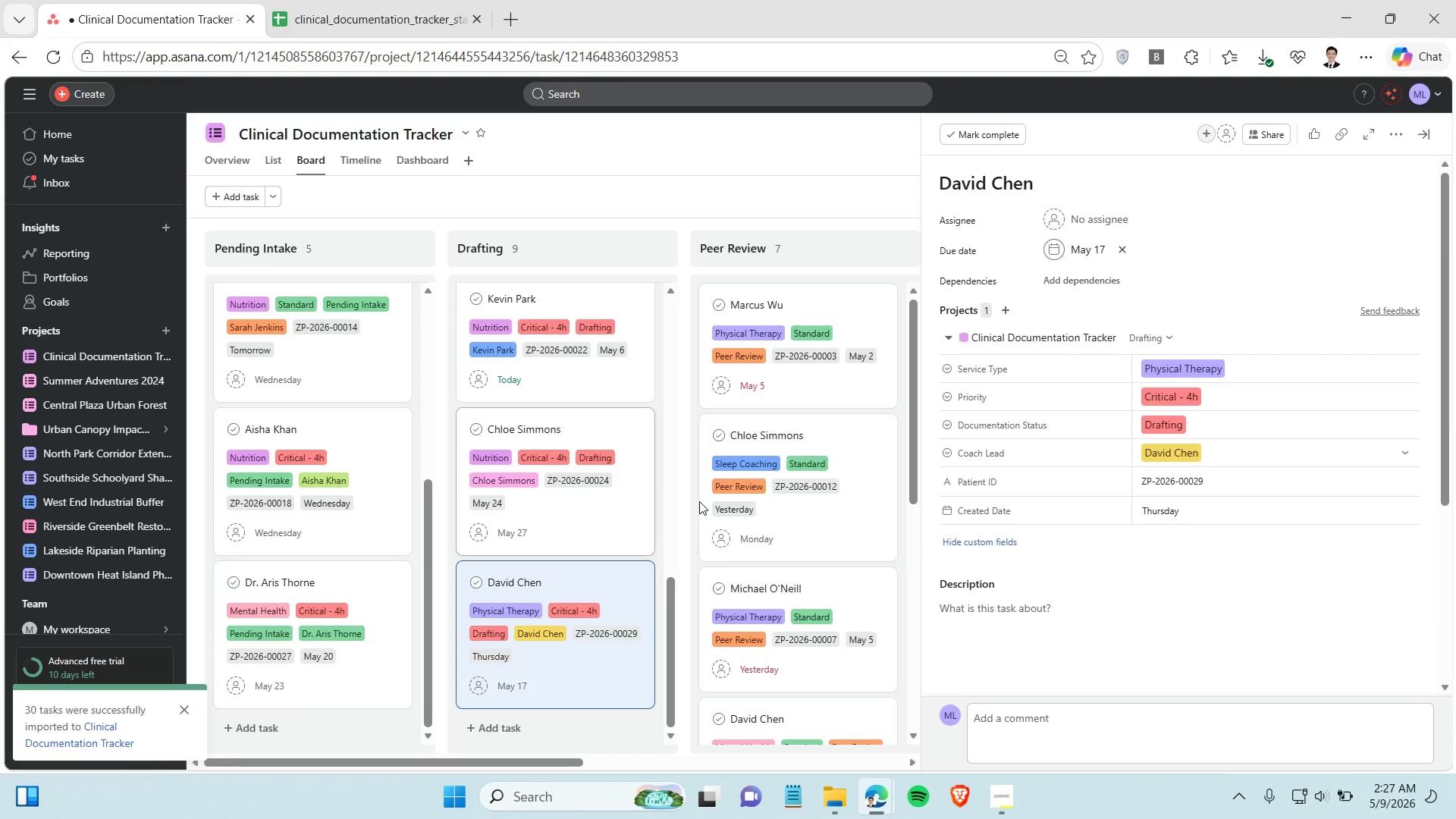 
scroll: coordinate [752, 458], scroll_direction: up, amount: 5.0
 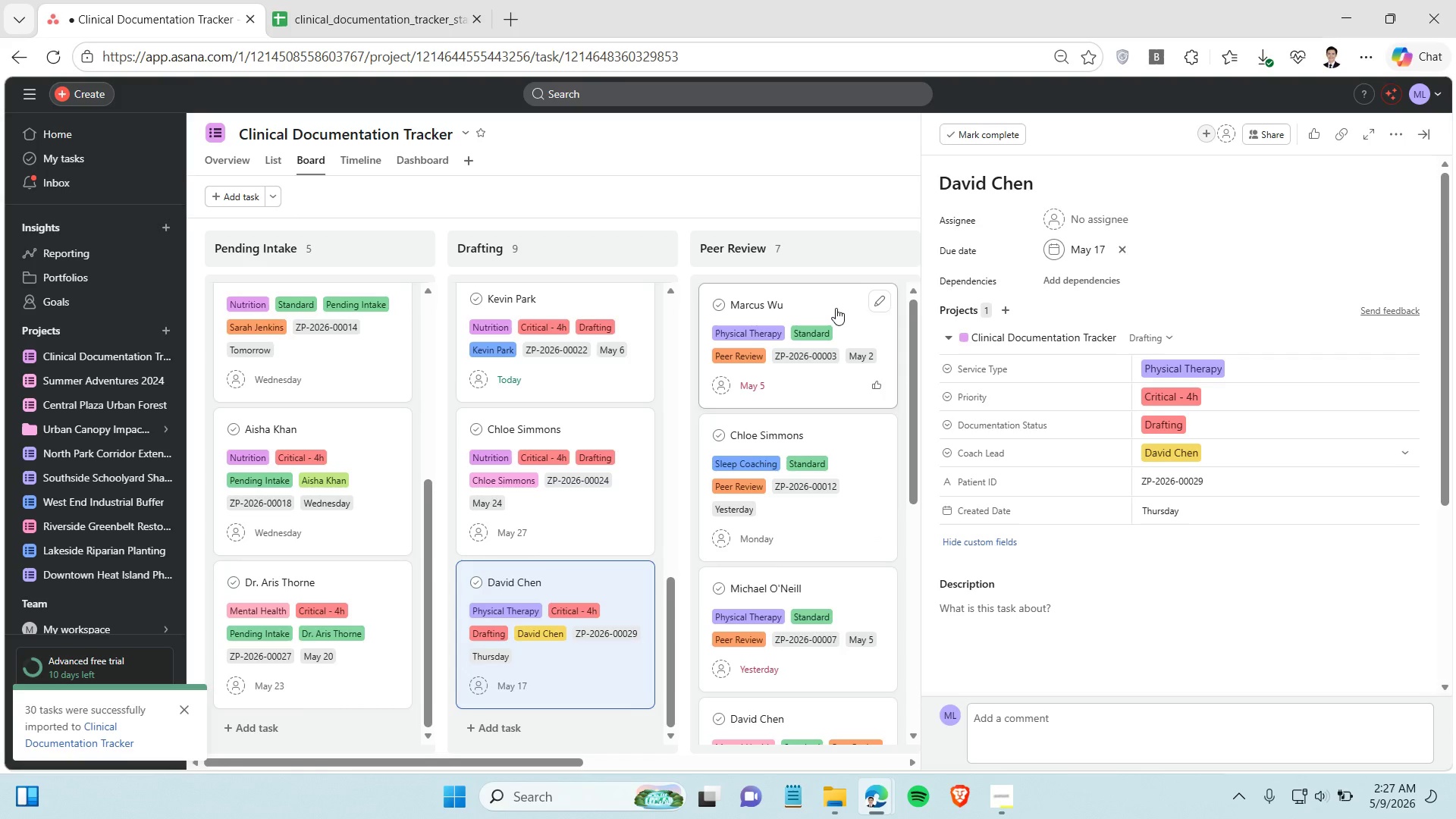 
left_click([836, 308])
 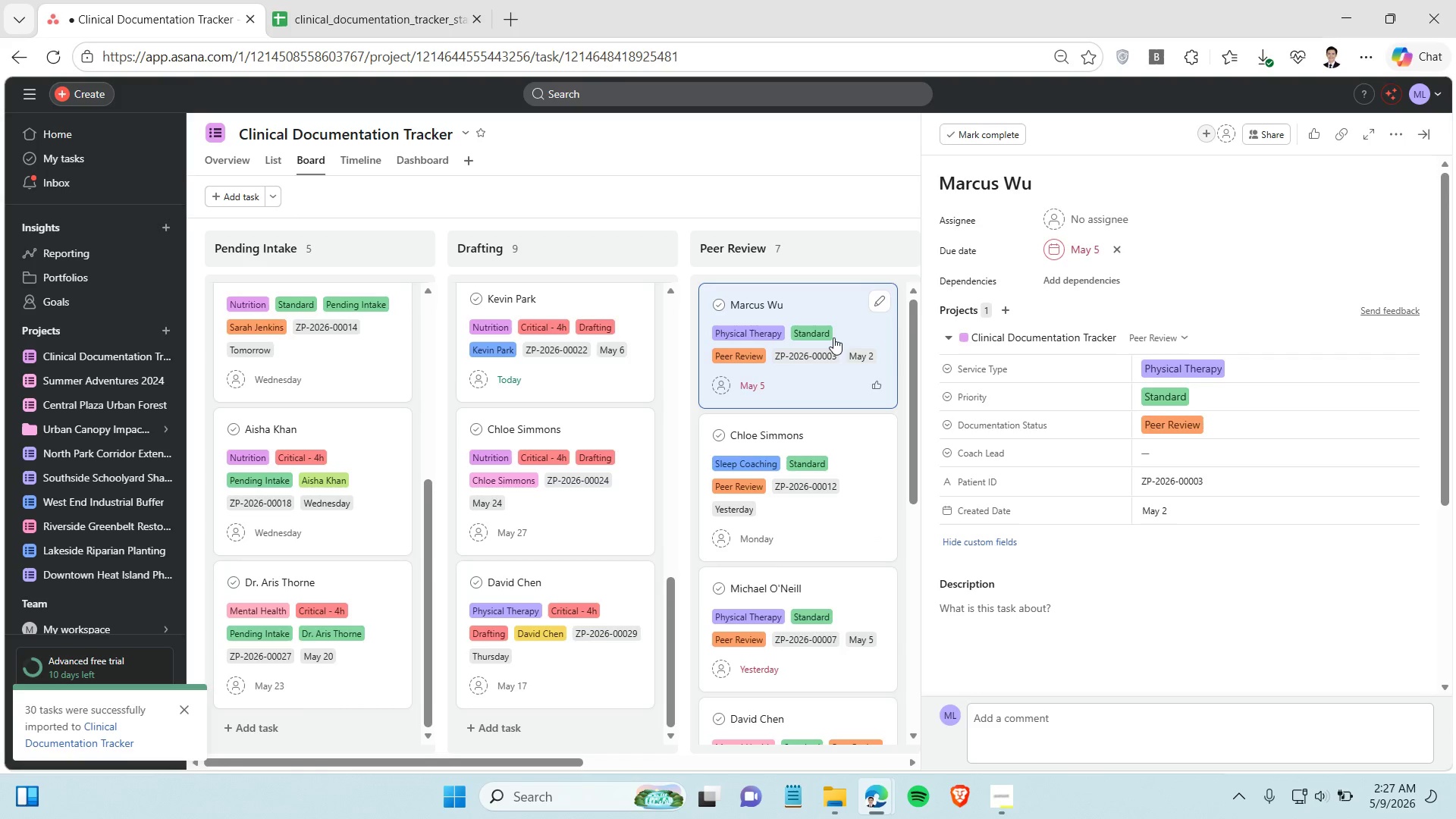 
wait(8.0)
 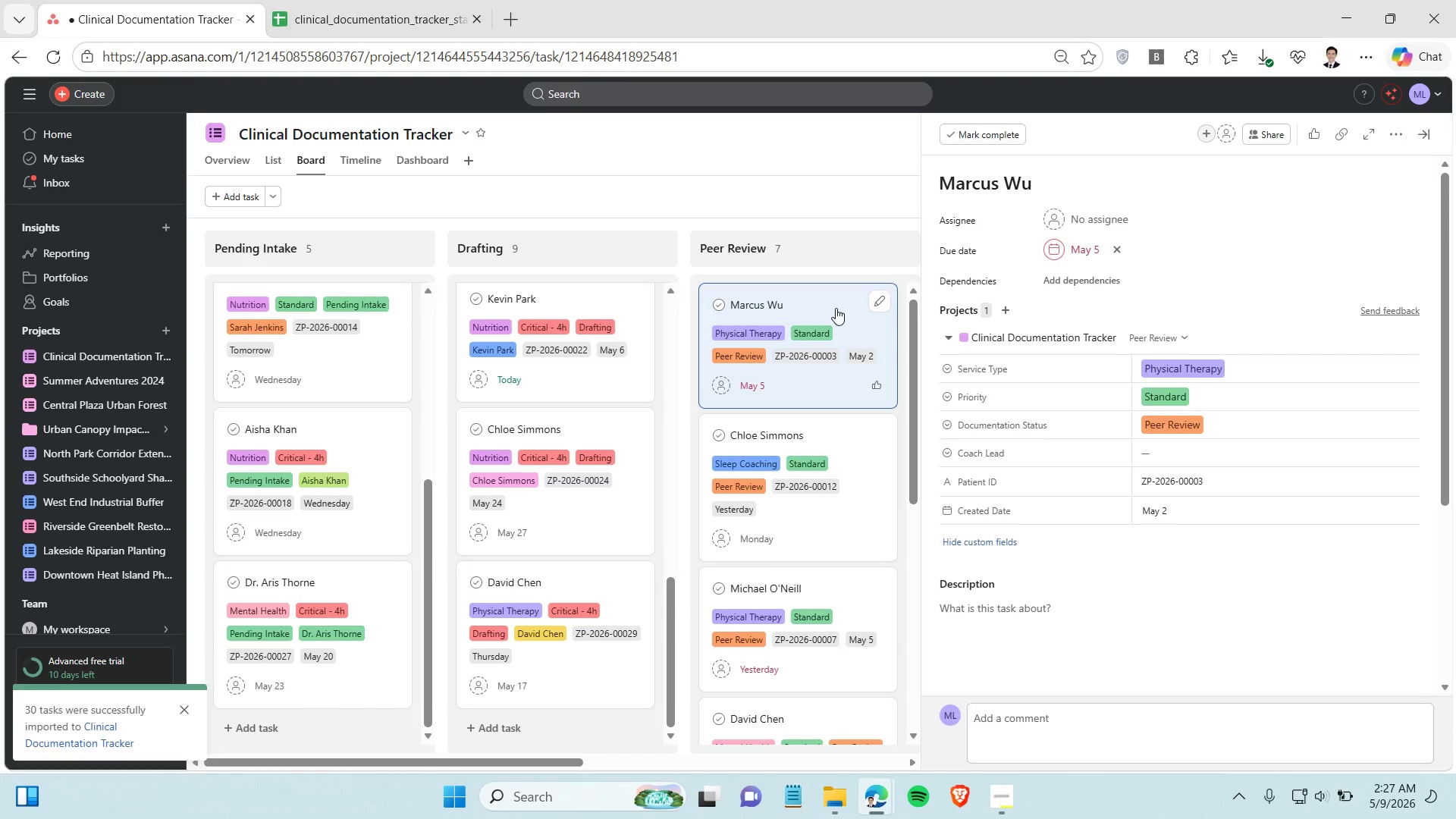 
left_click([1197, 457])
 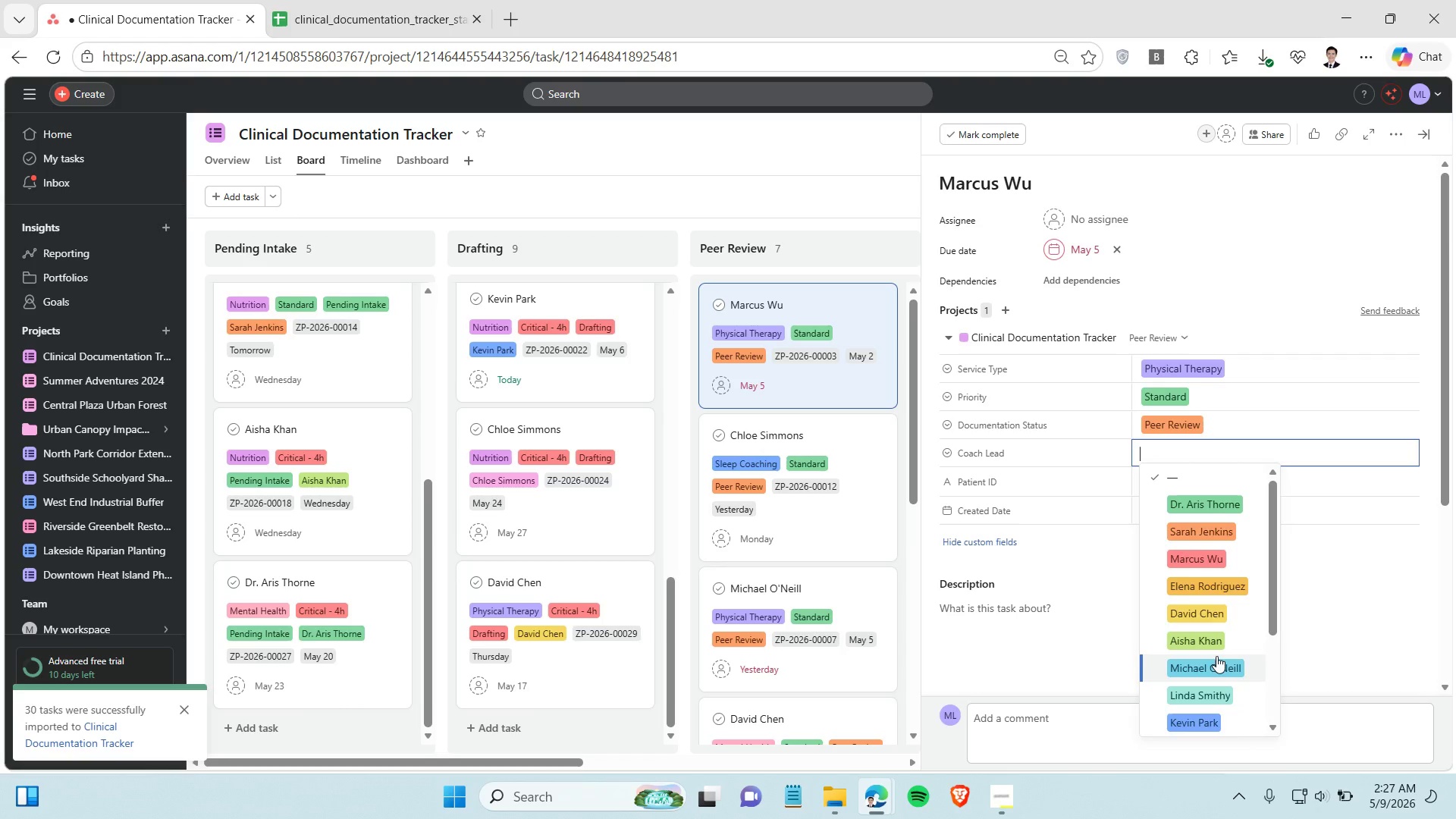 
scroll: coordinate [1218, 653], scroll_direction: down, amount: 2.0
 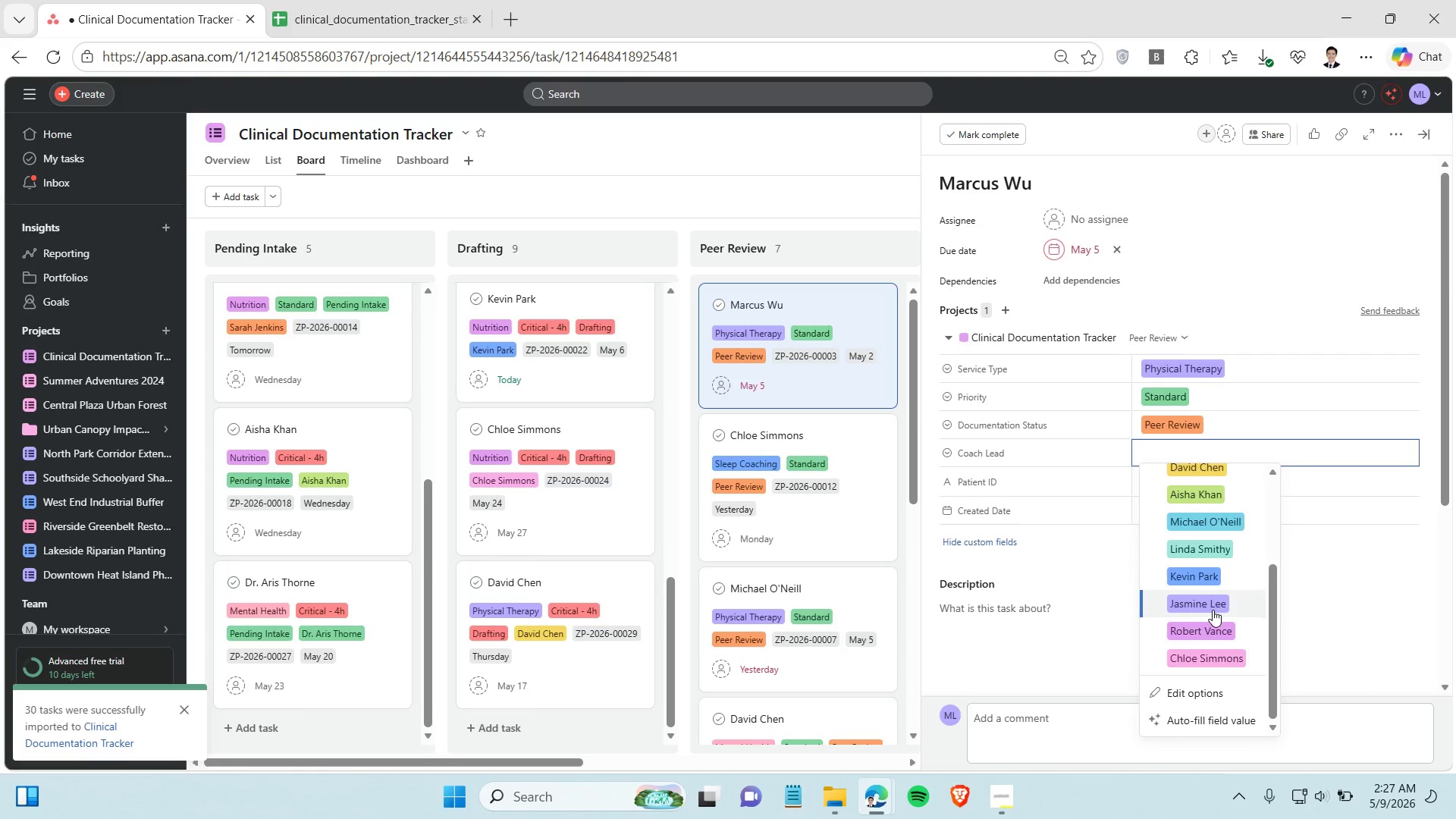 
scroll: coordinate [1215, 608], scroll_direction: up, amount: 2.0
 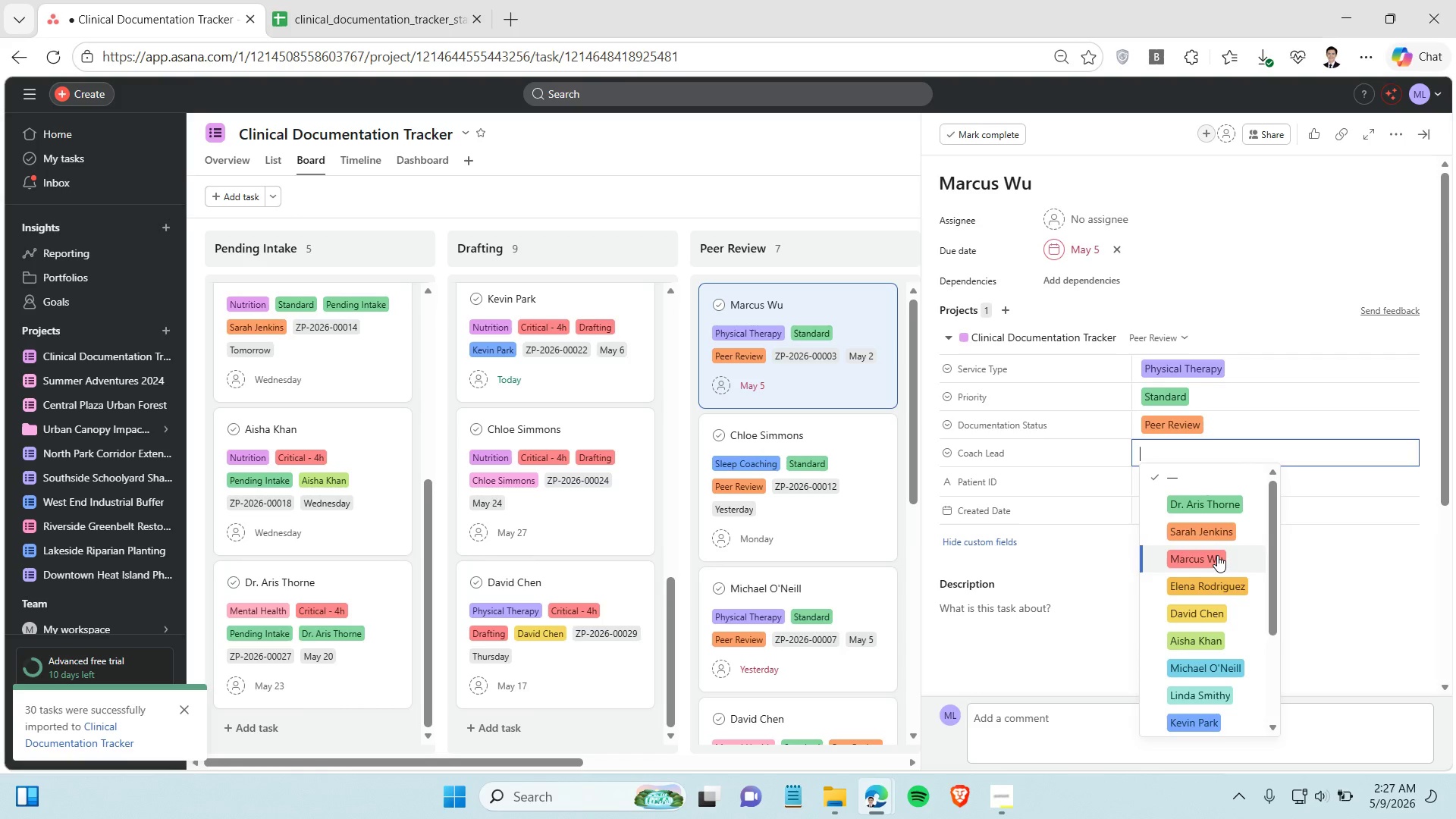 
left_click([1217, 555])
 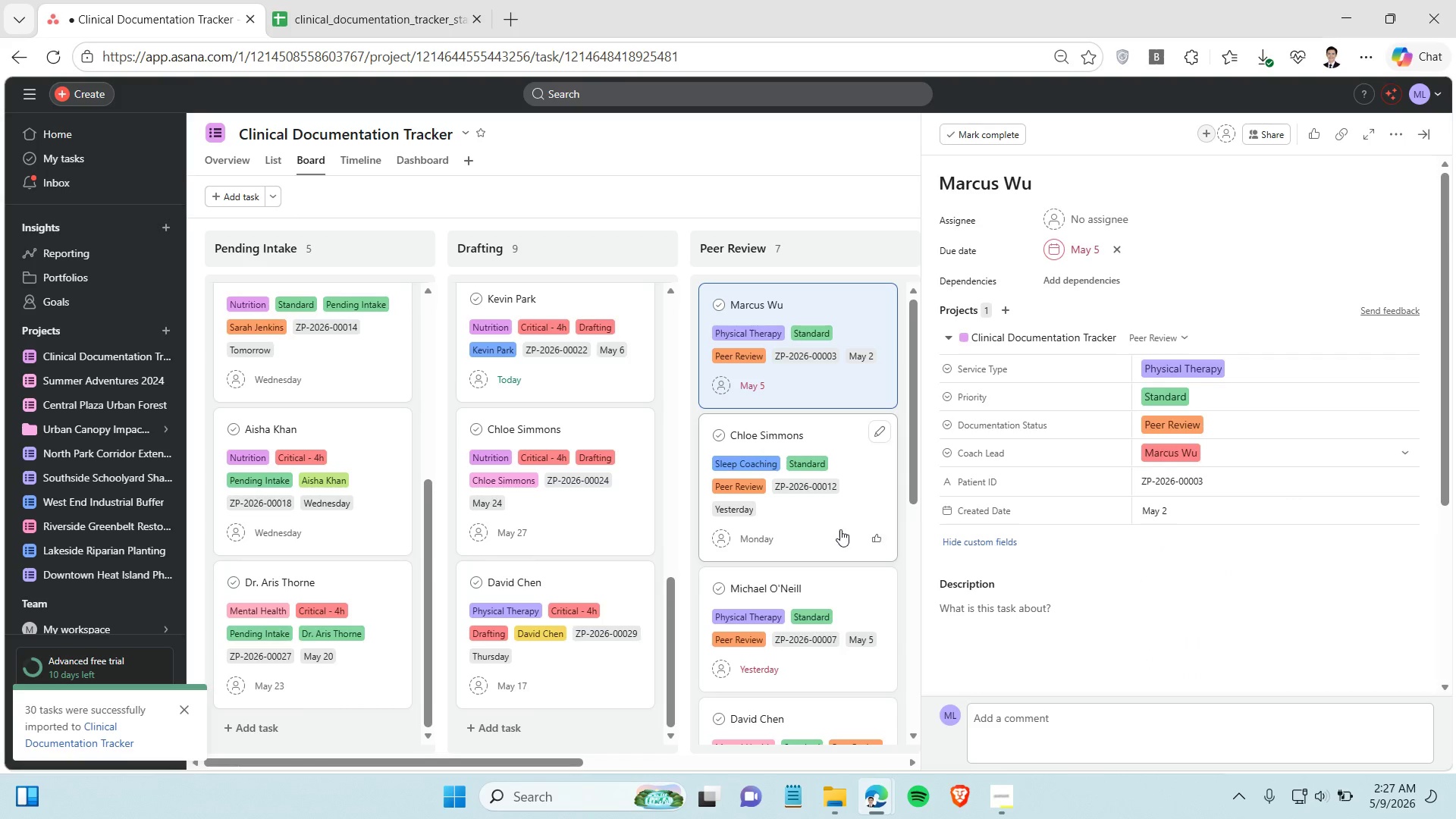 
left_click([840, 529])
 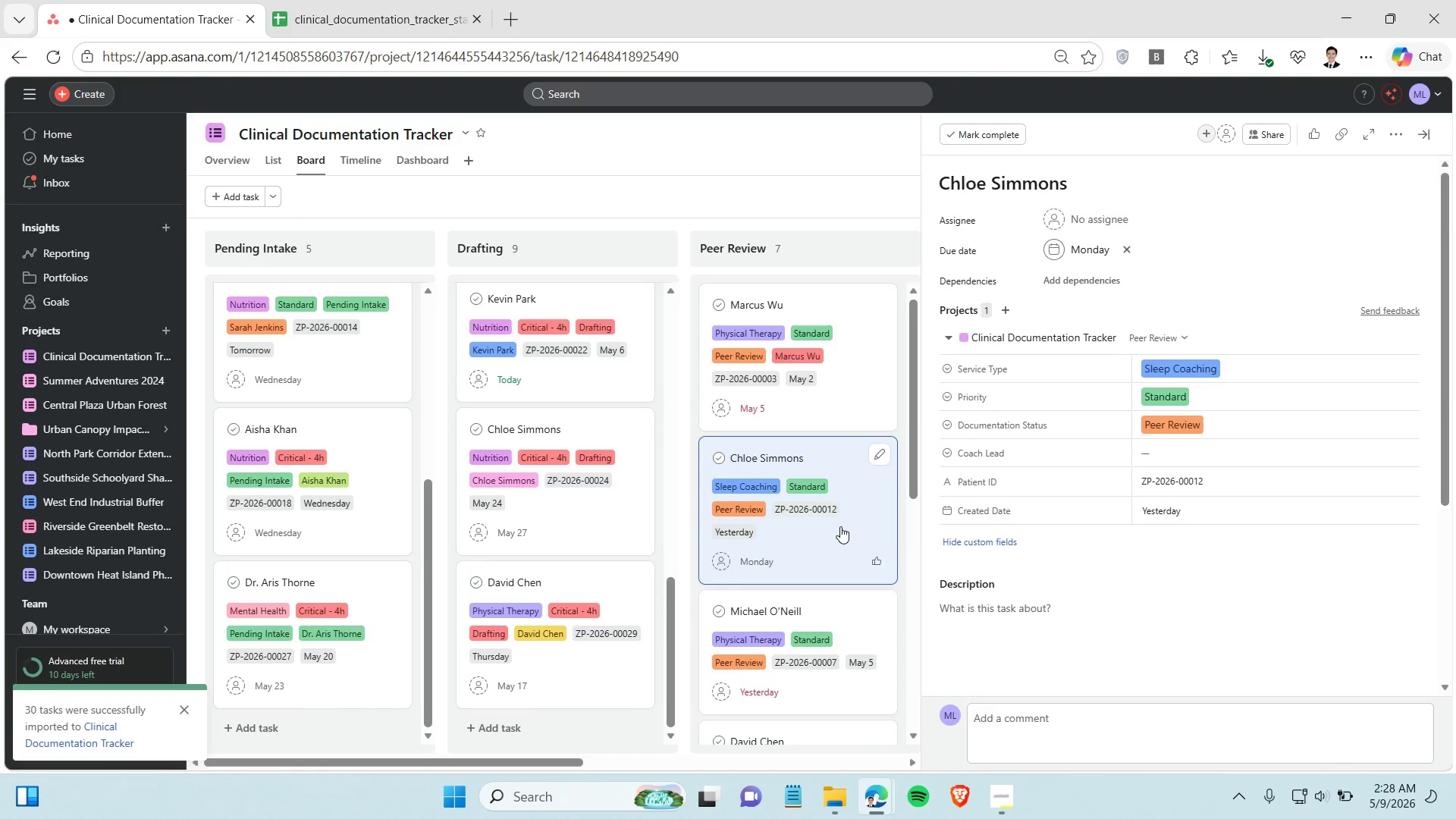 
left_click([1224, 459])
 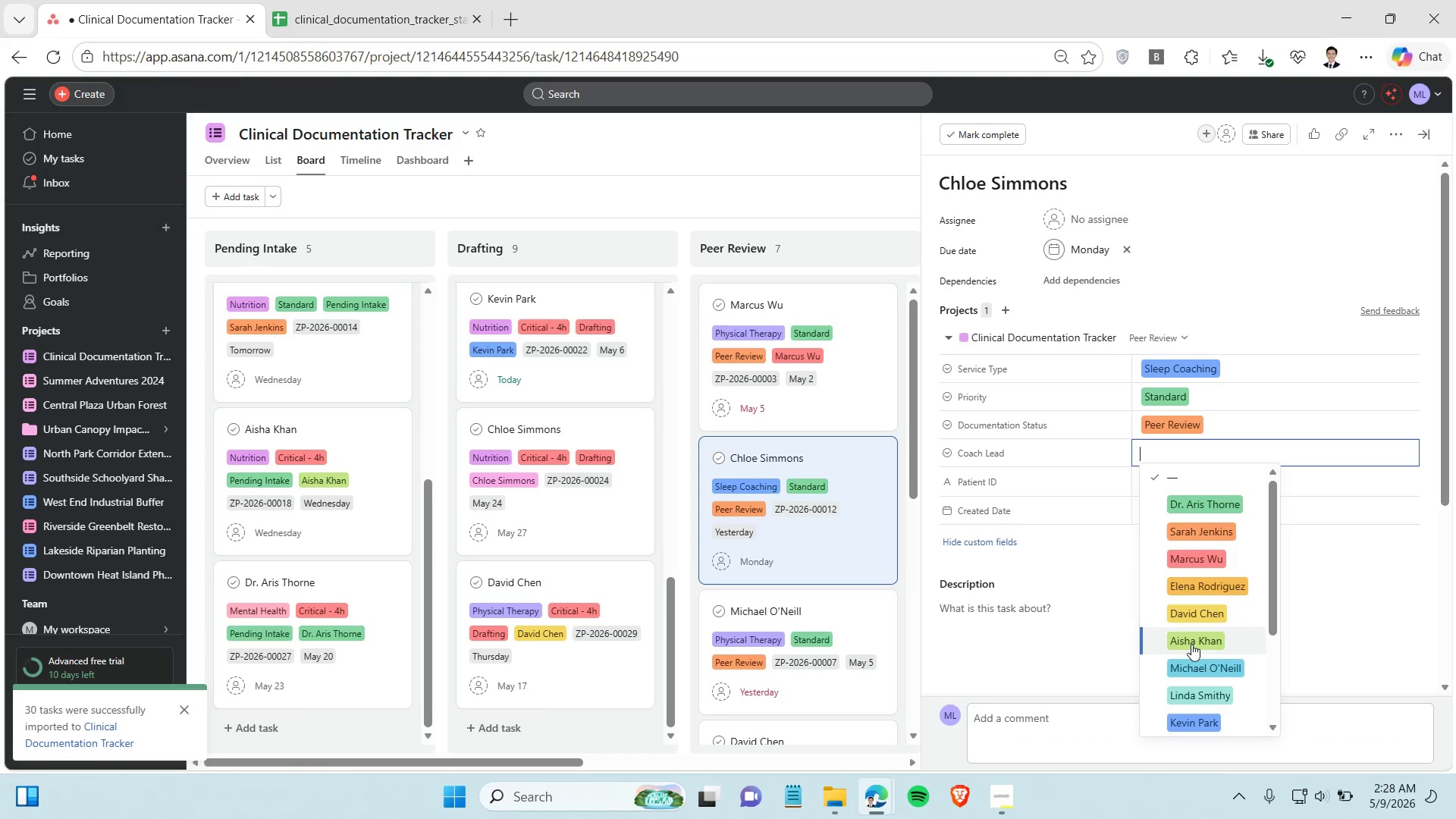 
scroll: coordinate [1226, 694], scroll_direction: down, amount: 2.0
 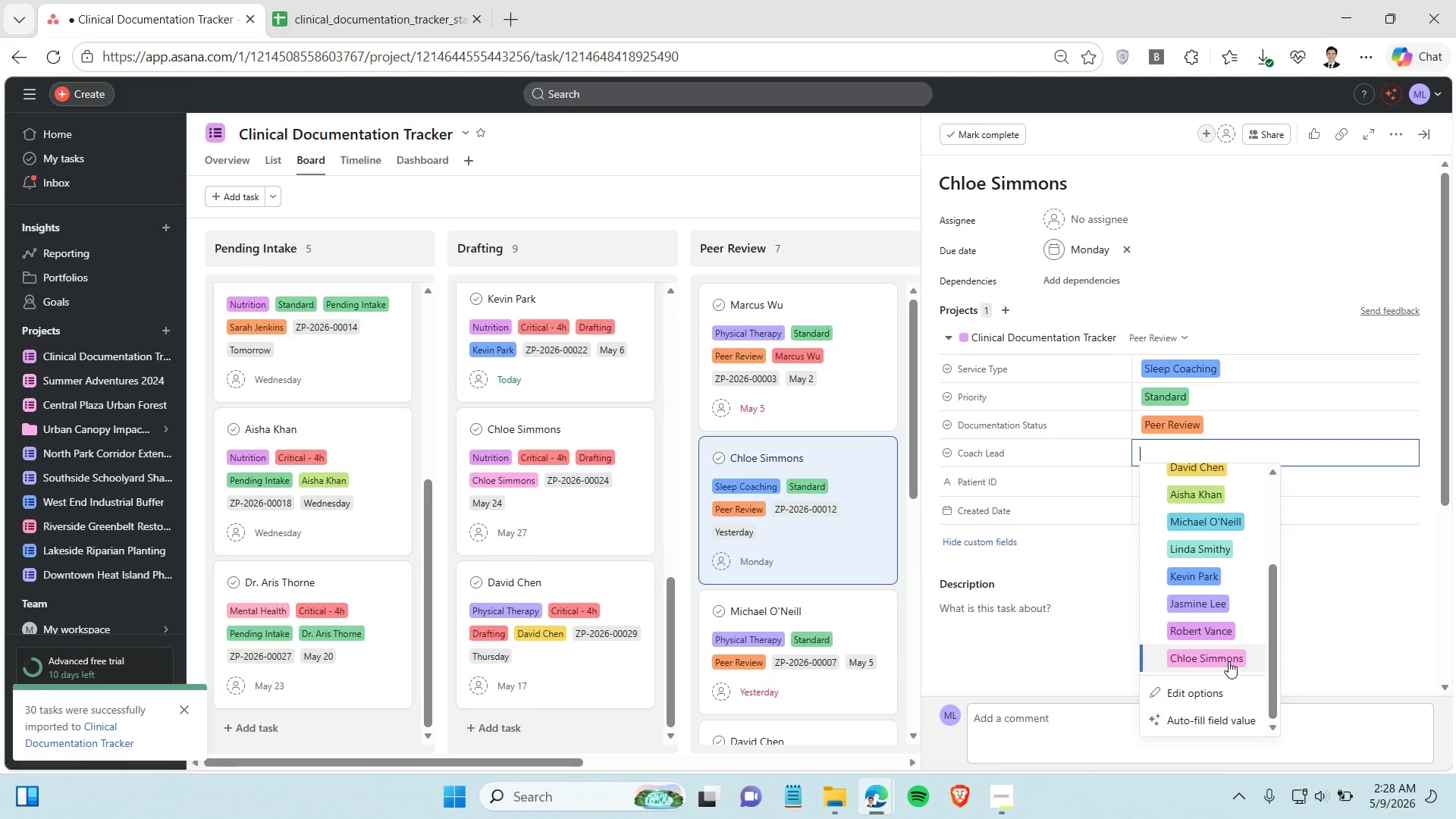 
left_click([1228, 661])
 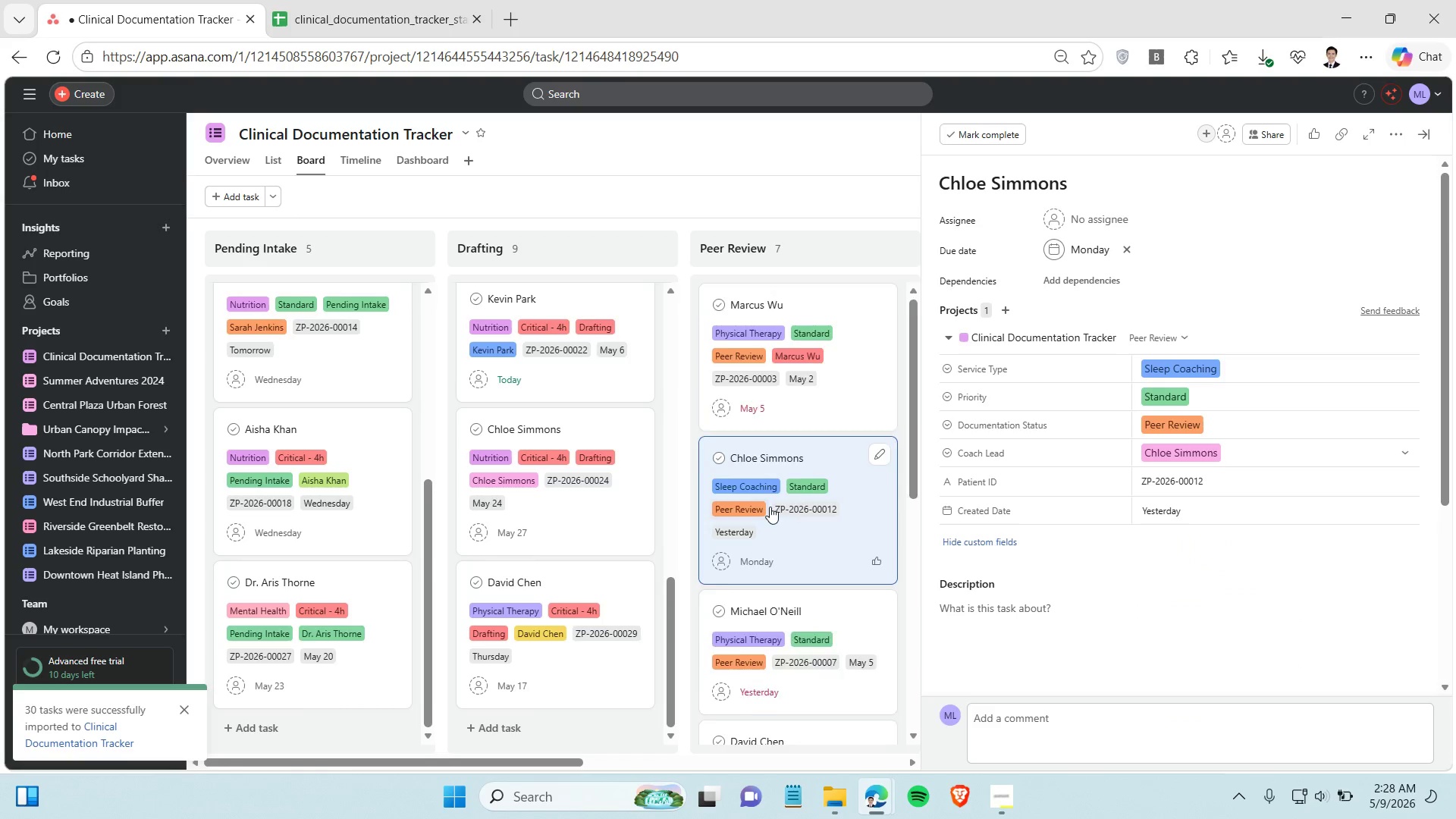 
scroll: coordinate [768, 507], scroll_direction: down, amount: 1.0
 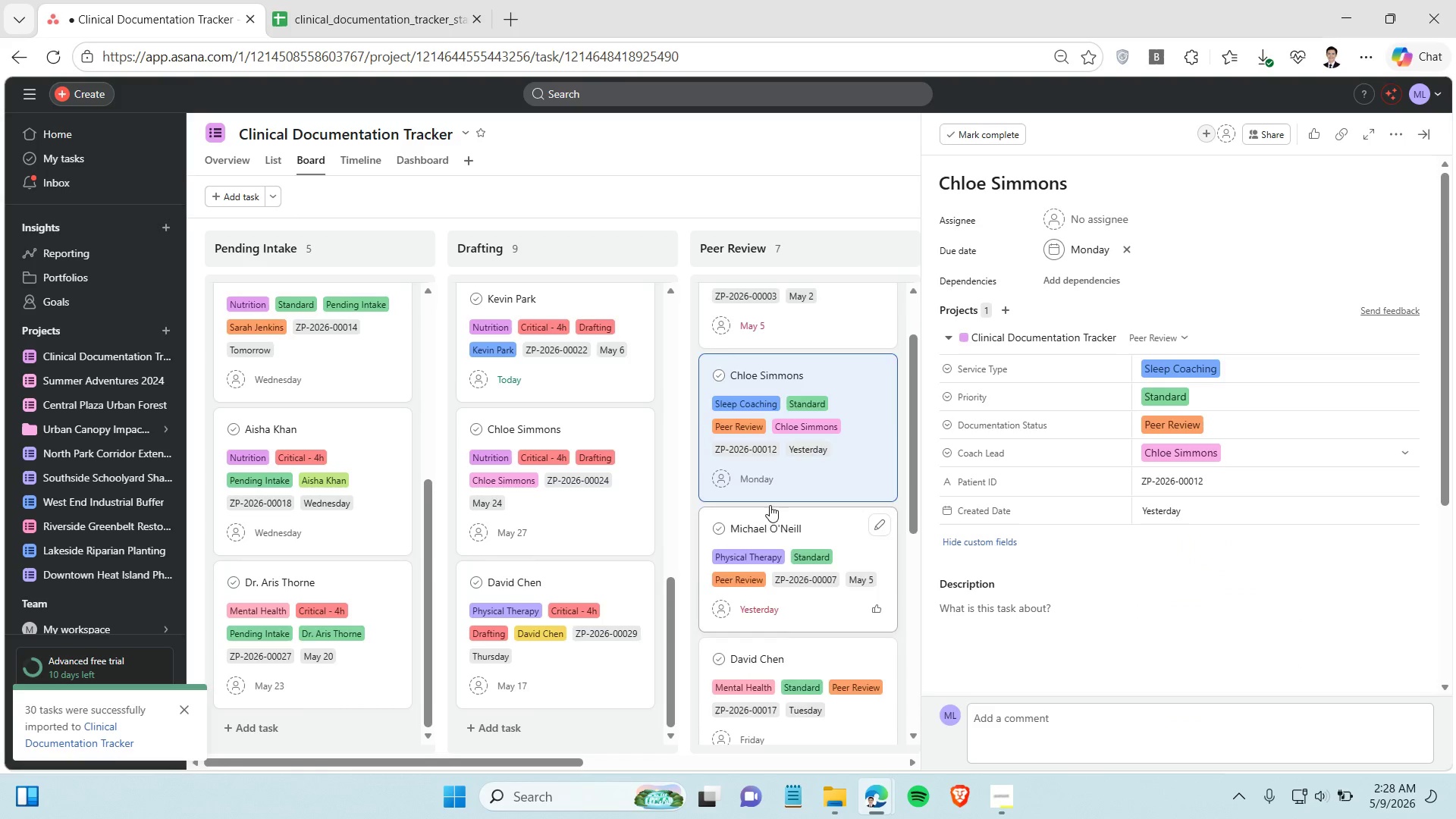 
scroll: coordinate [770, 506], scroll_direction: up, amount: 1.0
 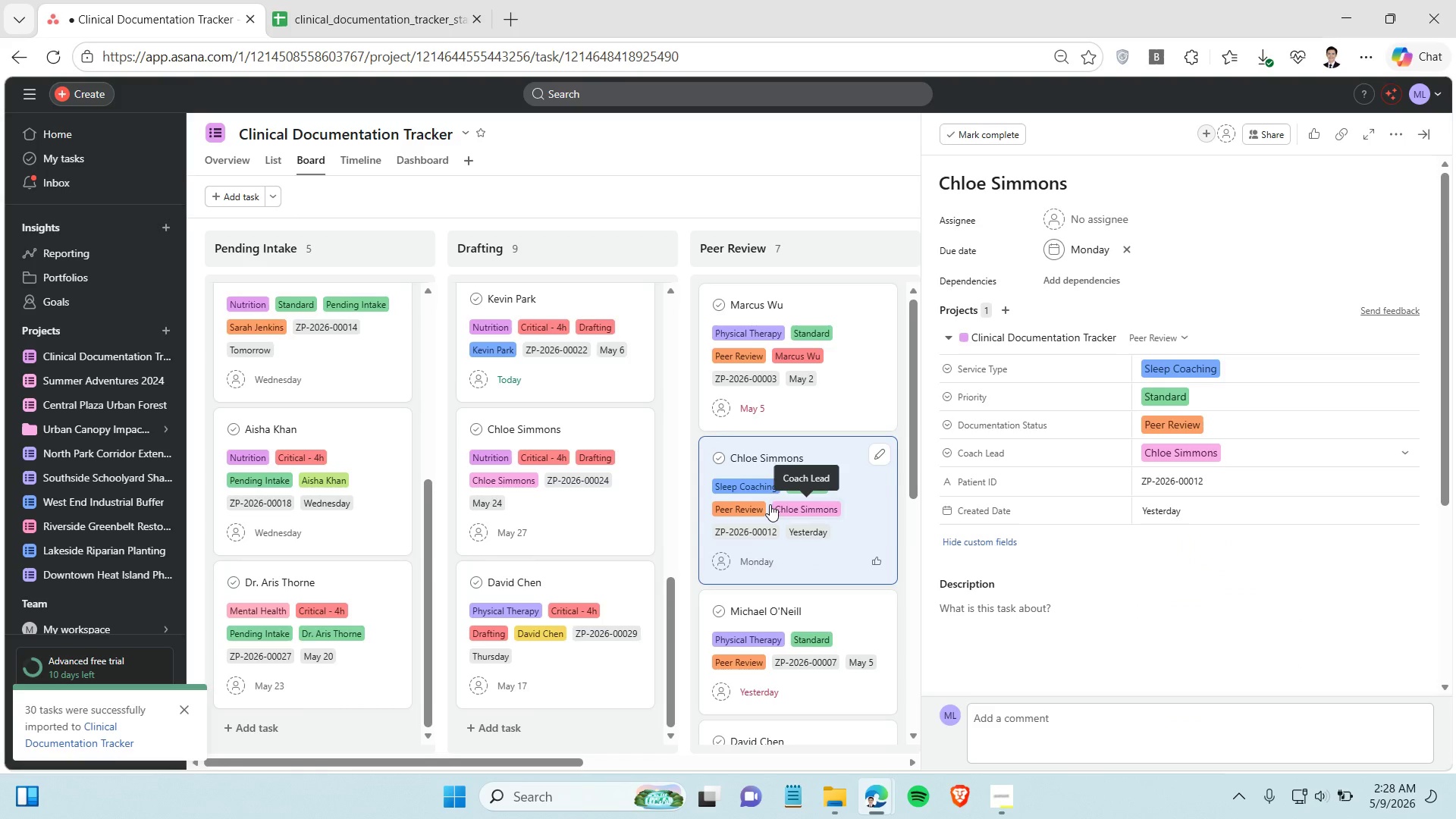 
scroll: coordinate [807, 544], scroll_direction: down, amount: 2.0
 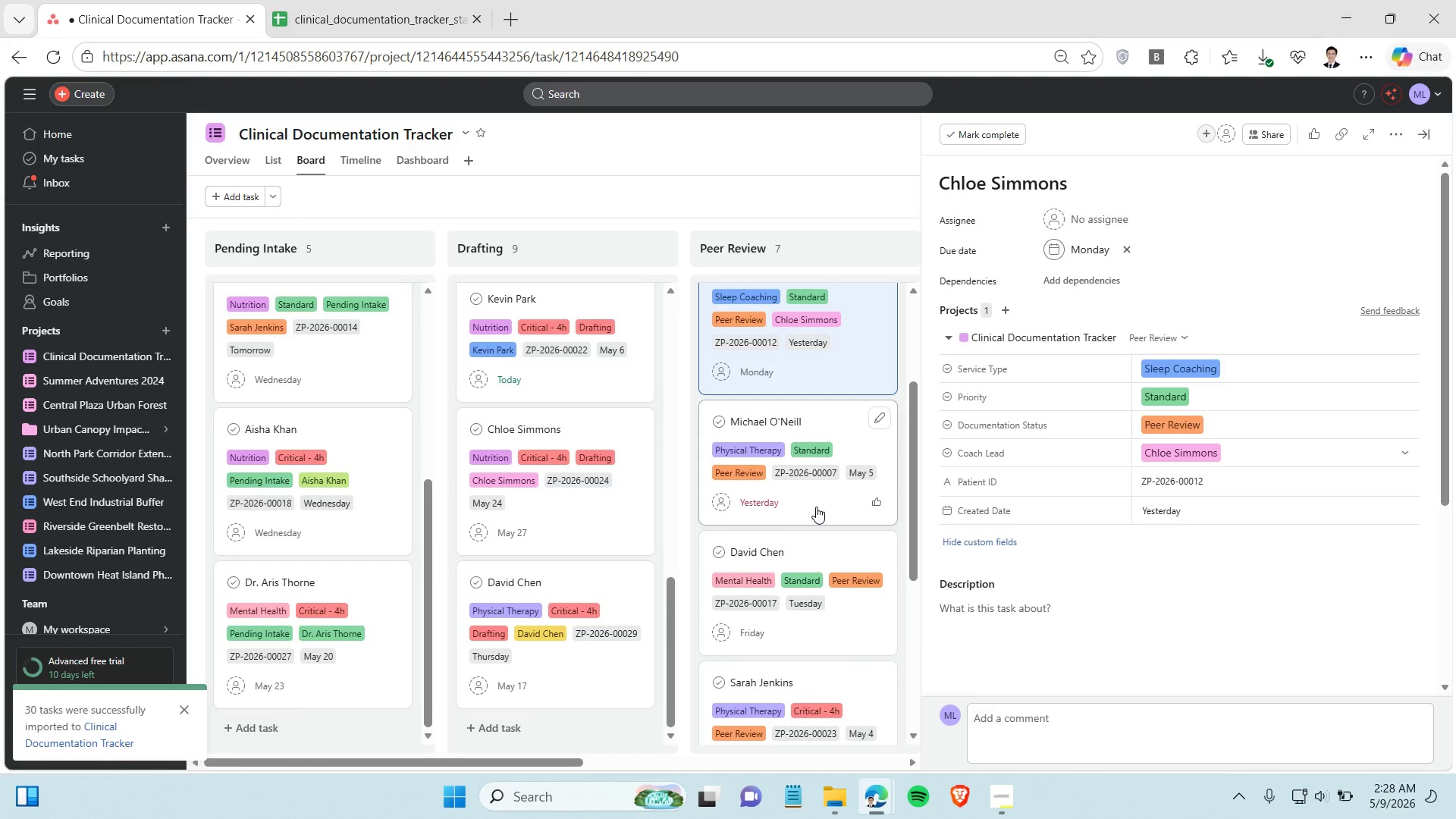 
left_click([816, 506])
 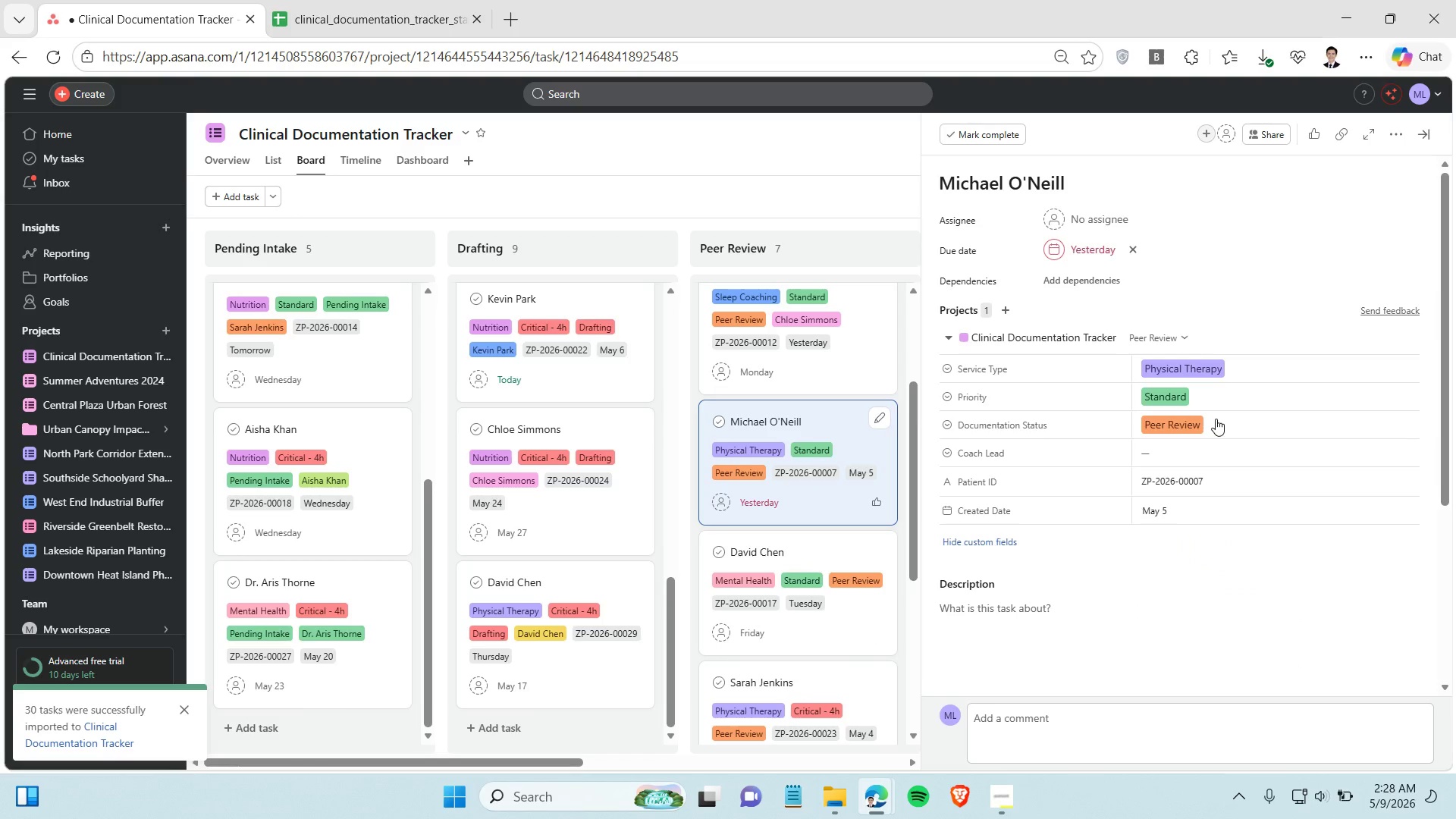 
left_click([1204, 453])
 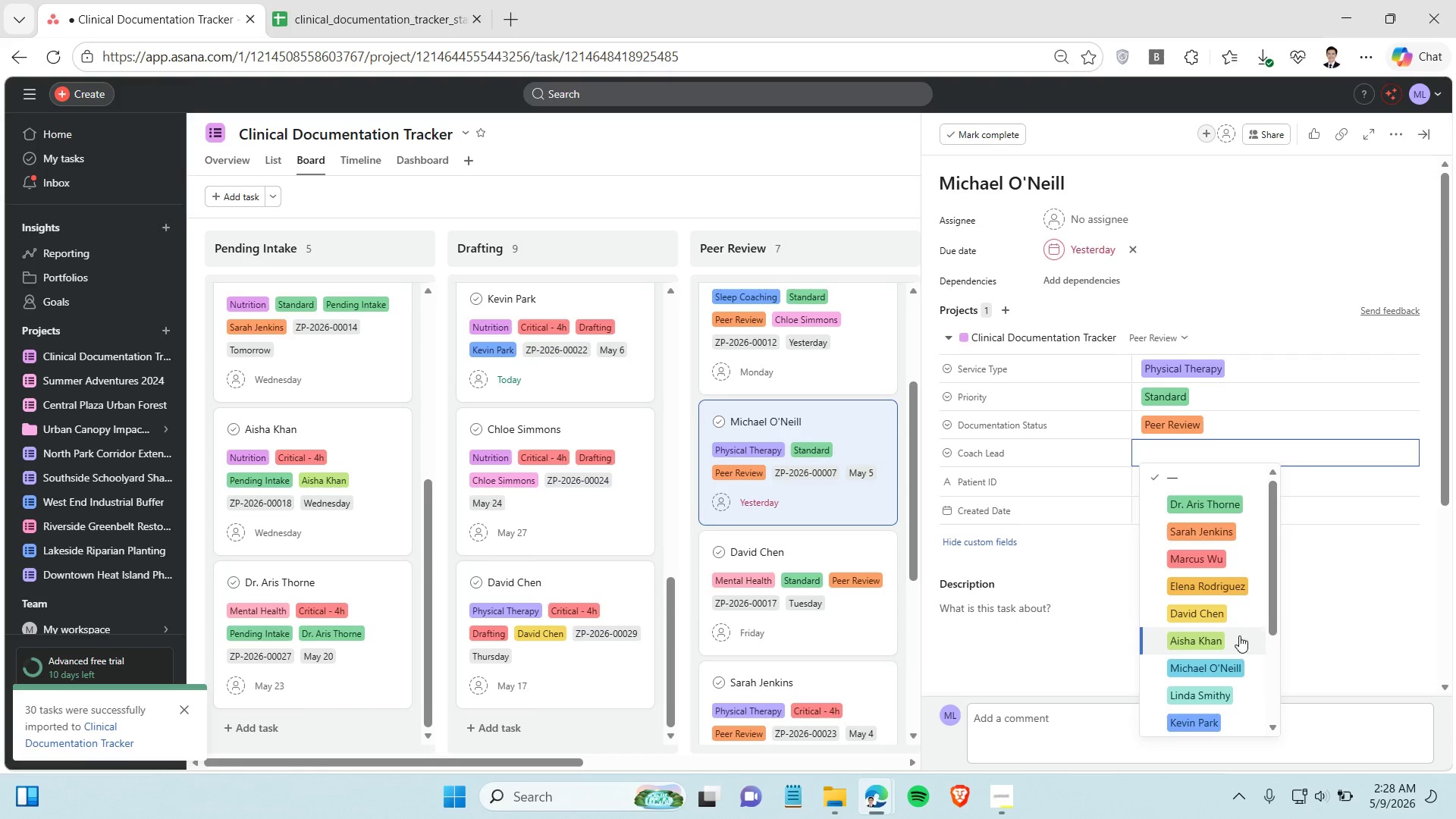 
left_click([1249, 668])
 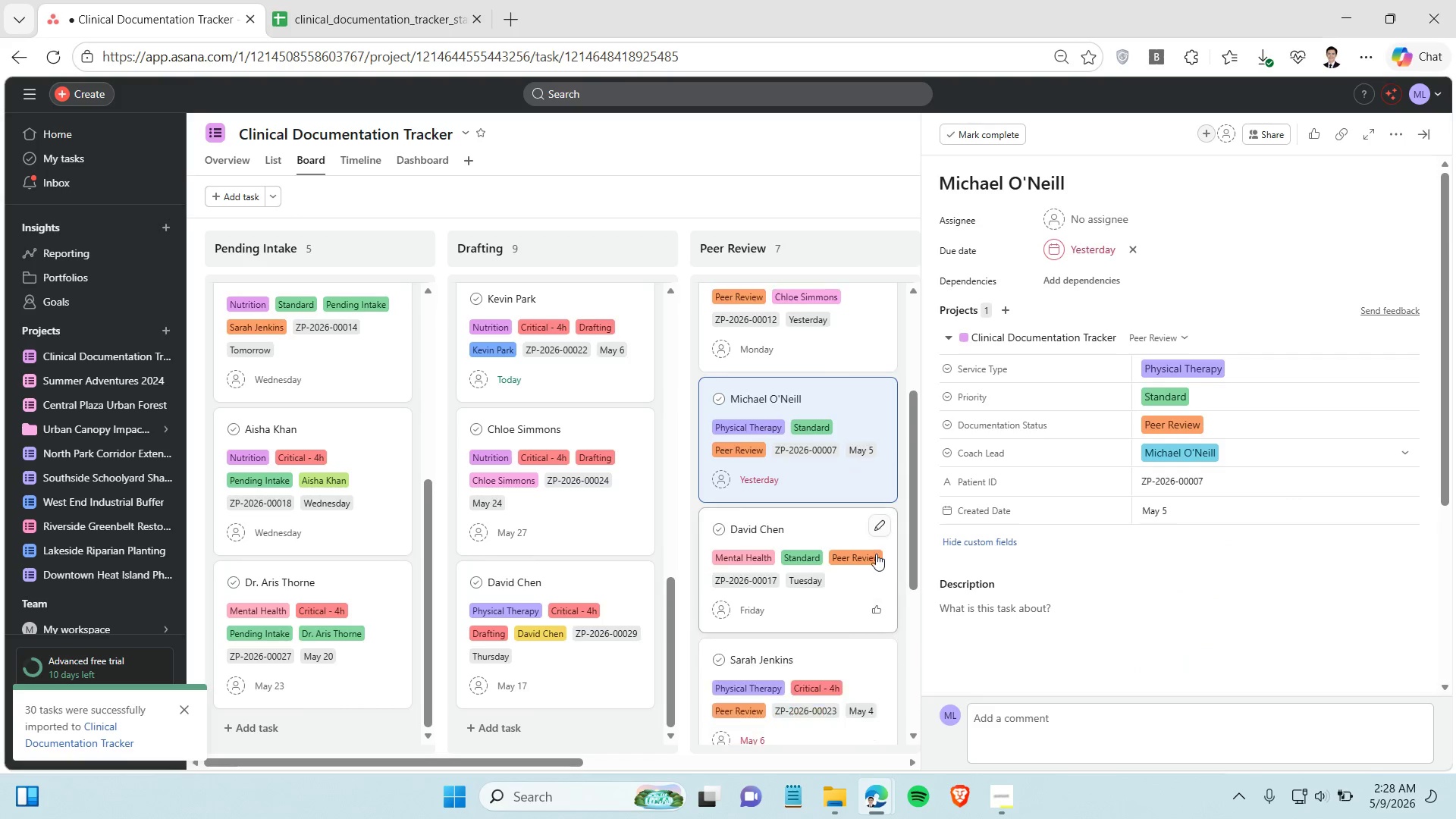 
scroll: coordinate [877, 554], scroll_direction: down, amount: 1.0
 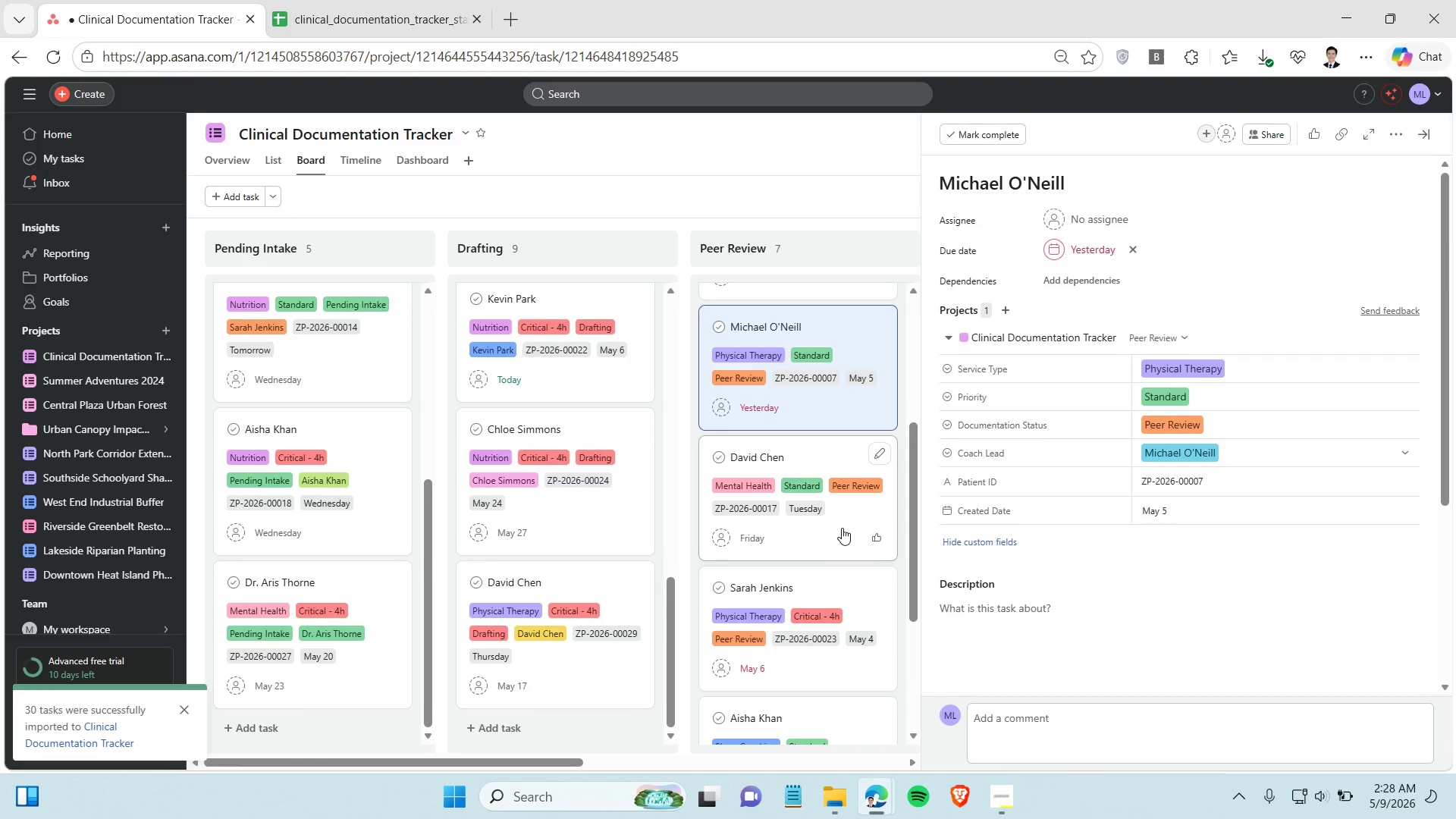 
left_click([842, 528])
 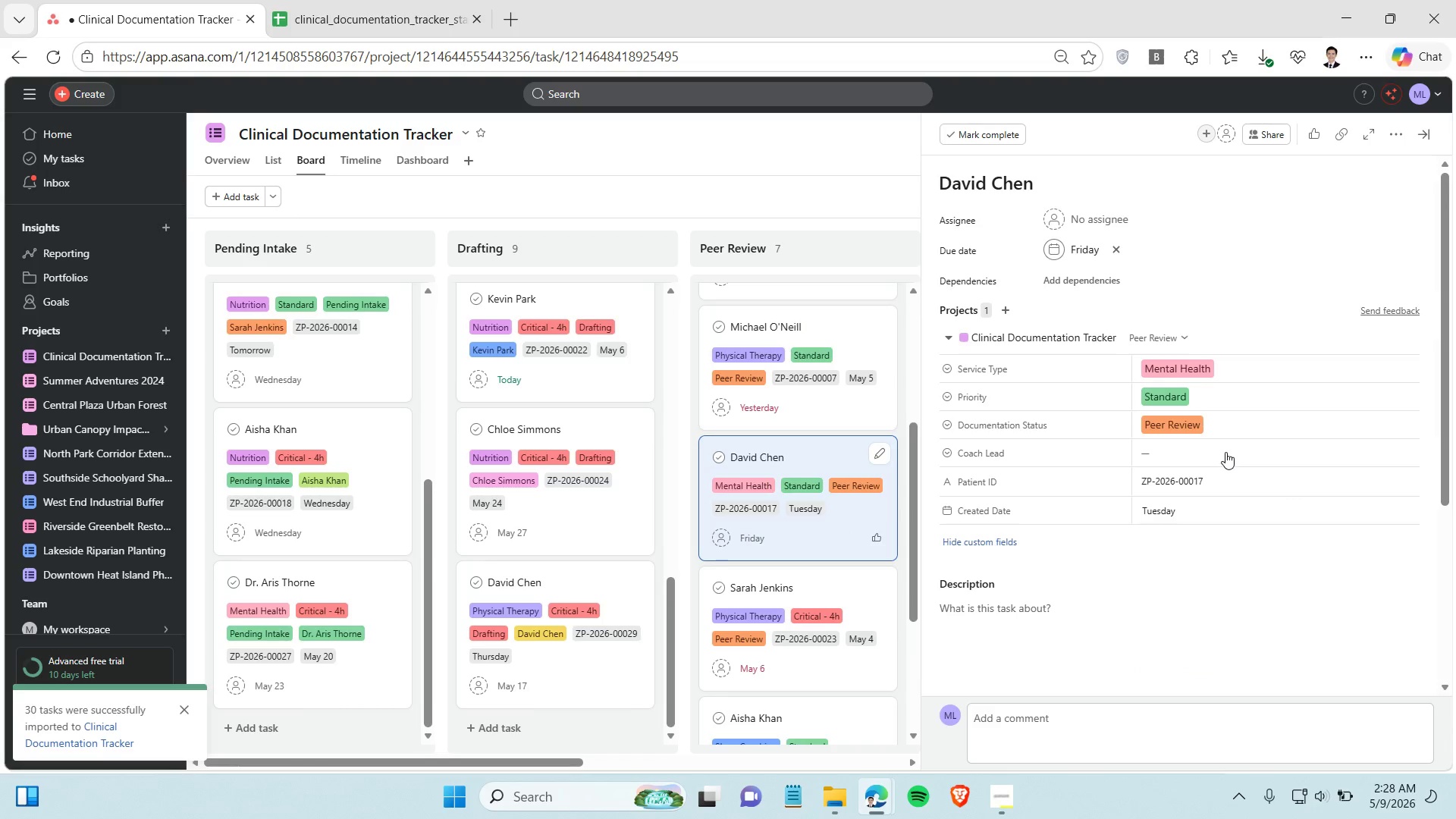 
left_click([1225, 452])
 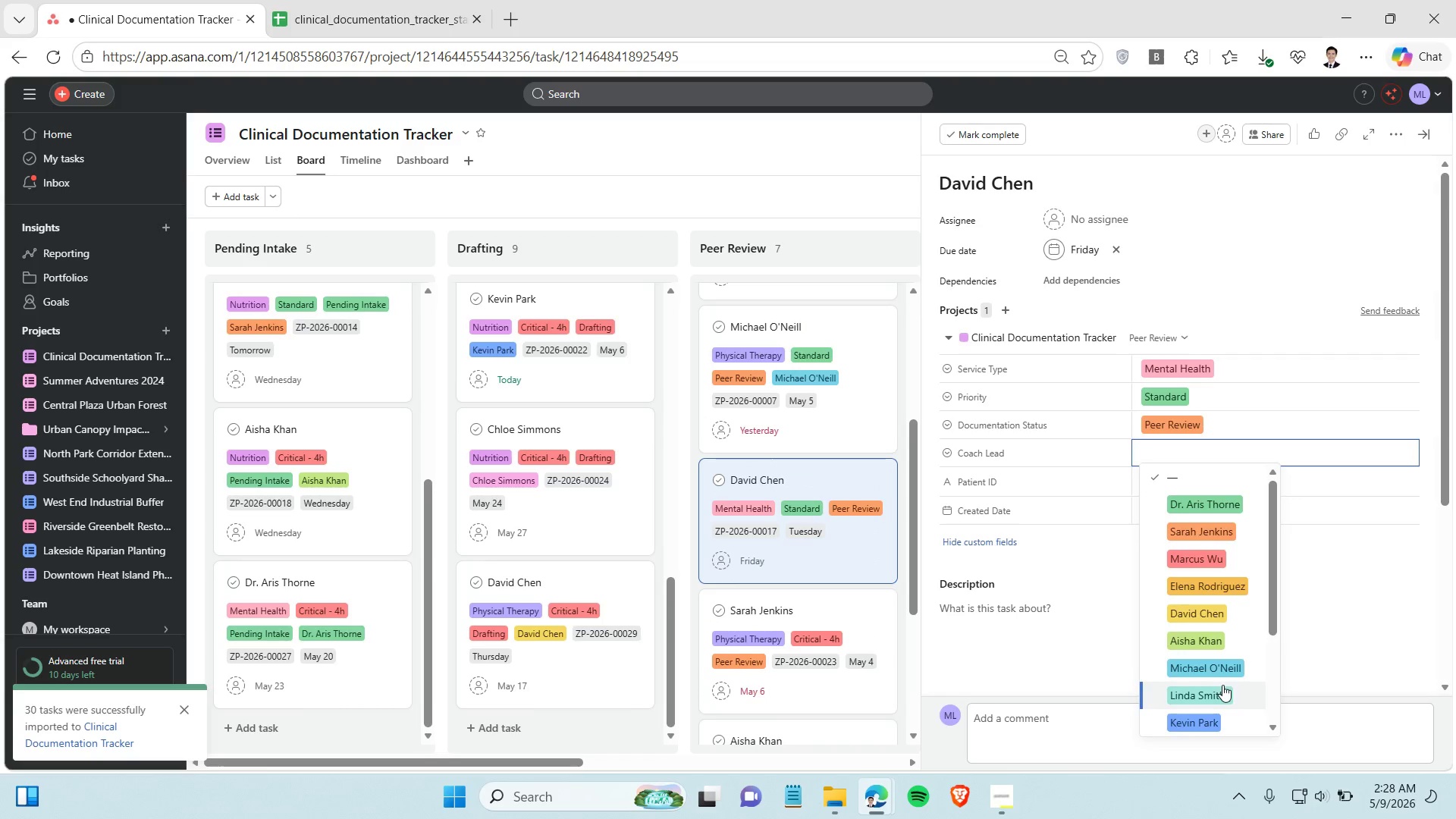 
scroll: coordinate [1226, 661], scroll_direction: down, amount: 2.0
 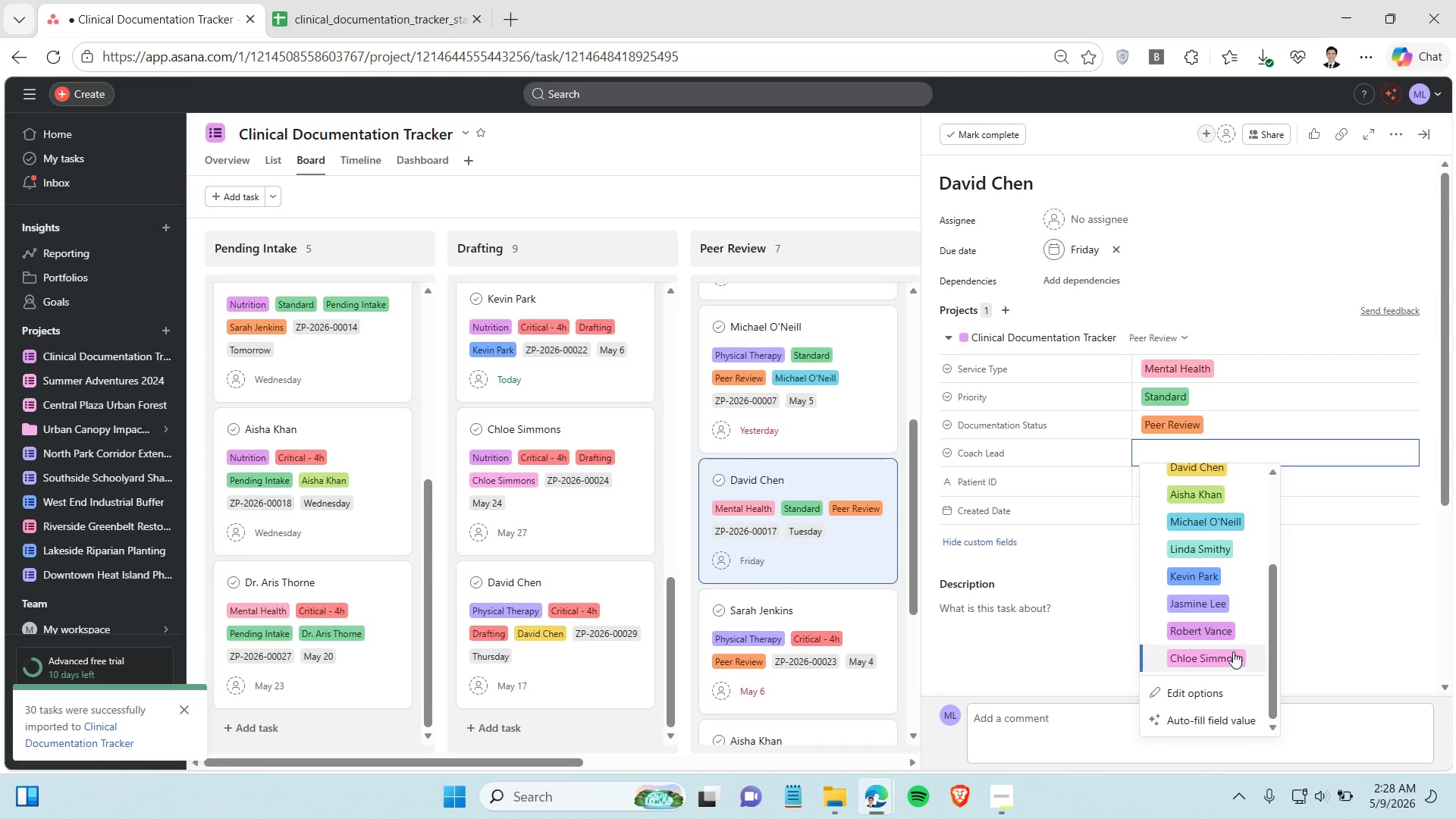 
scroll: coordinate [1233, 643], scroll_direction: up, amount: 2.0
 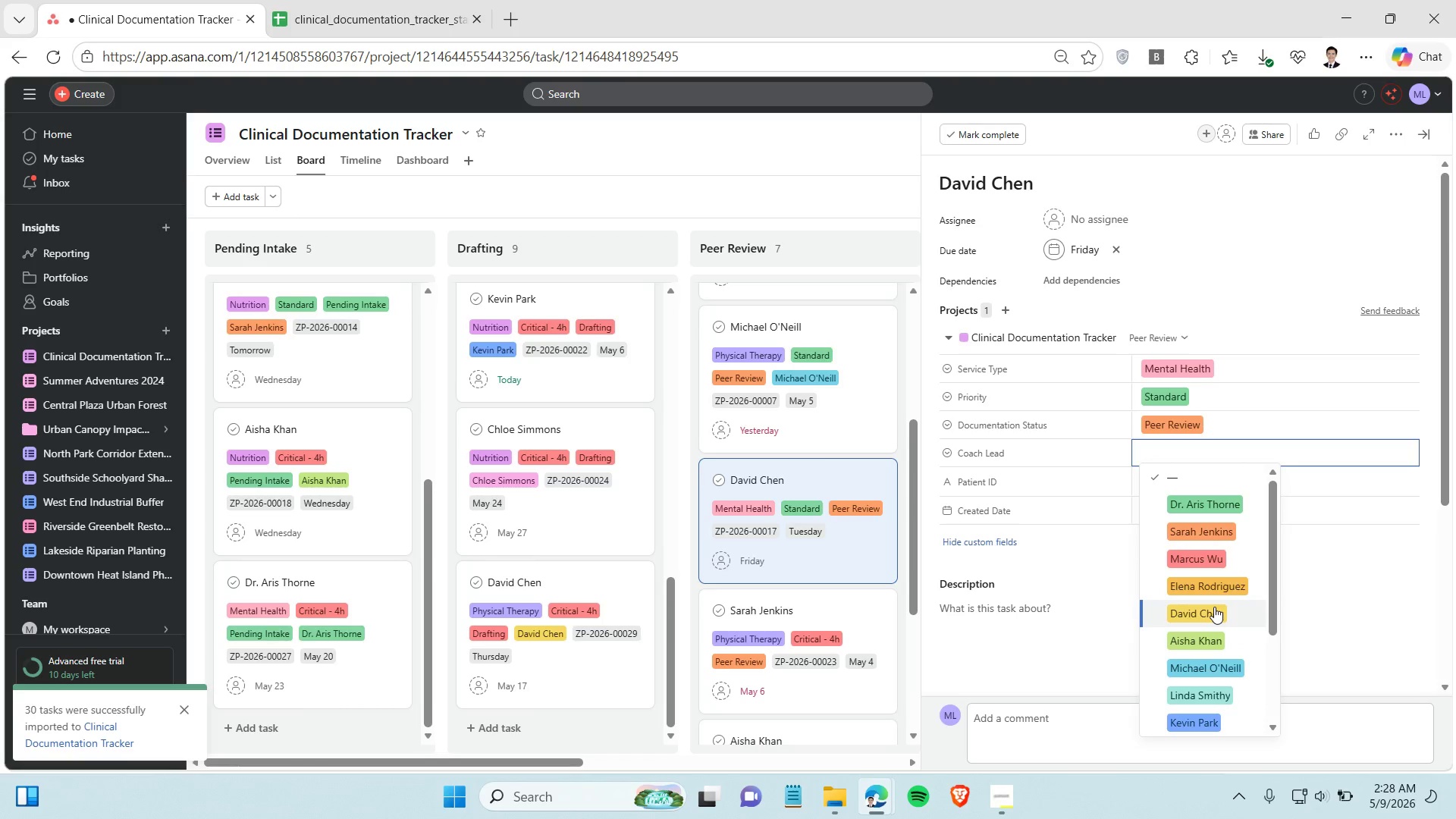 
left_click([1214, 607])
 